 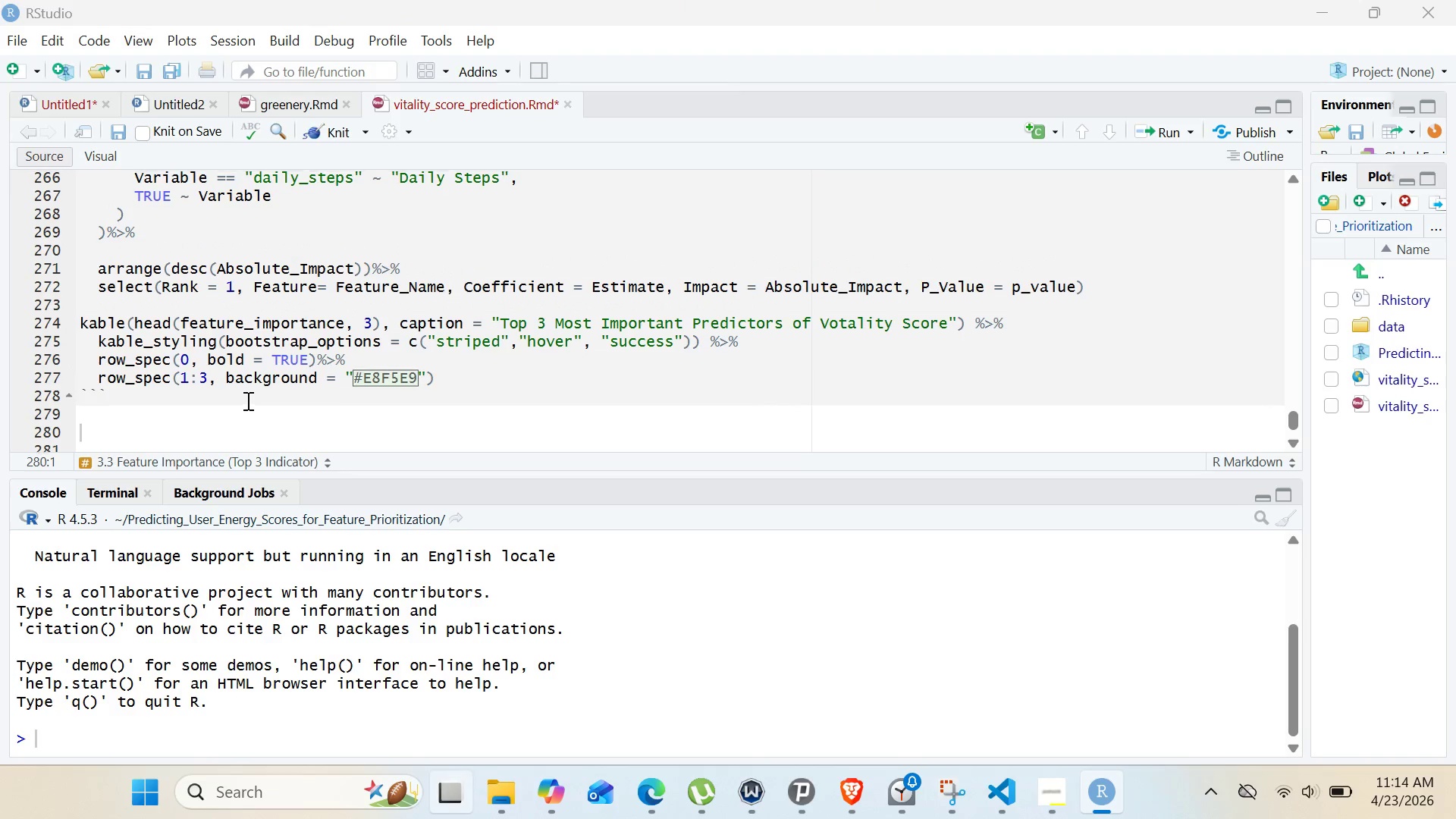 
left_click([256, 168])
 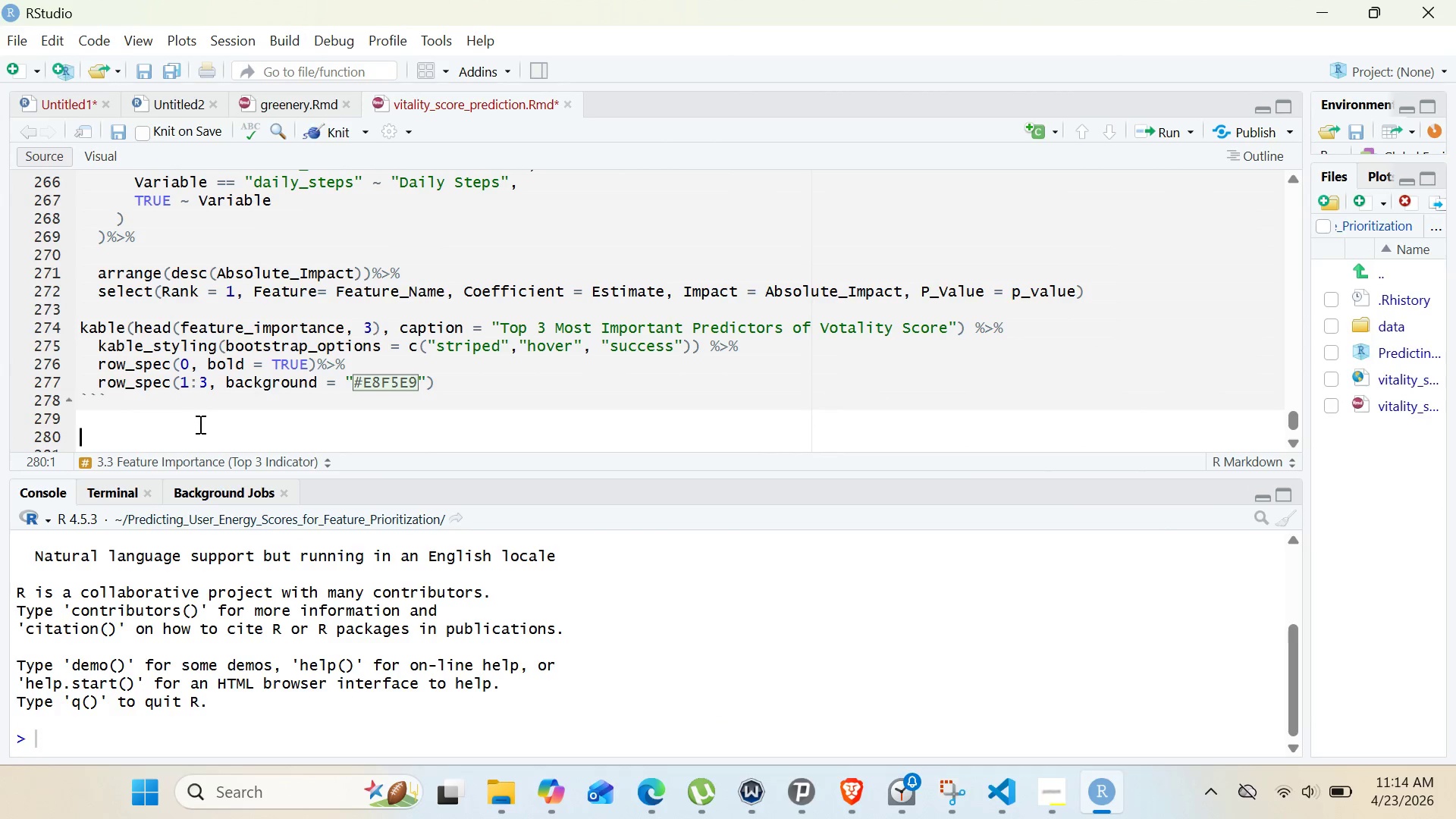 
left_click([194, 430])
 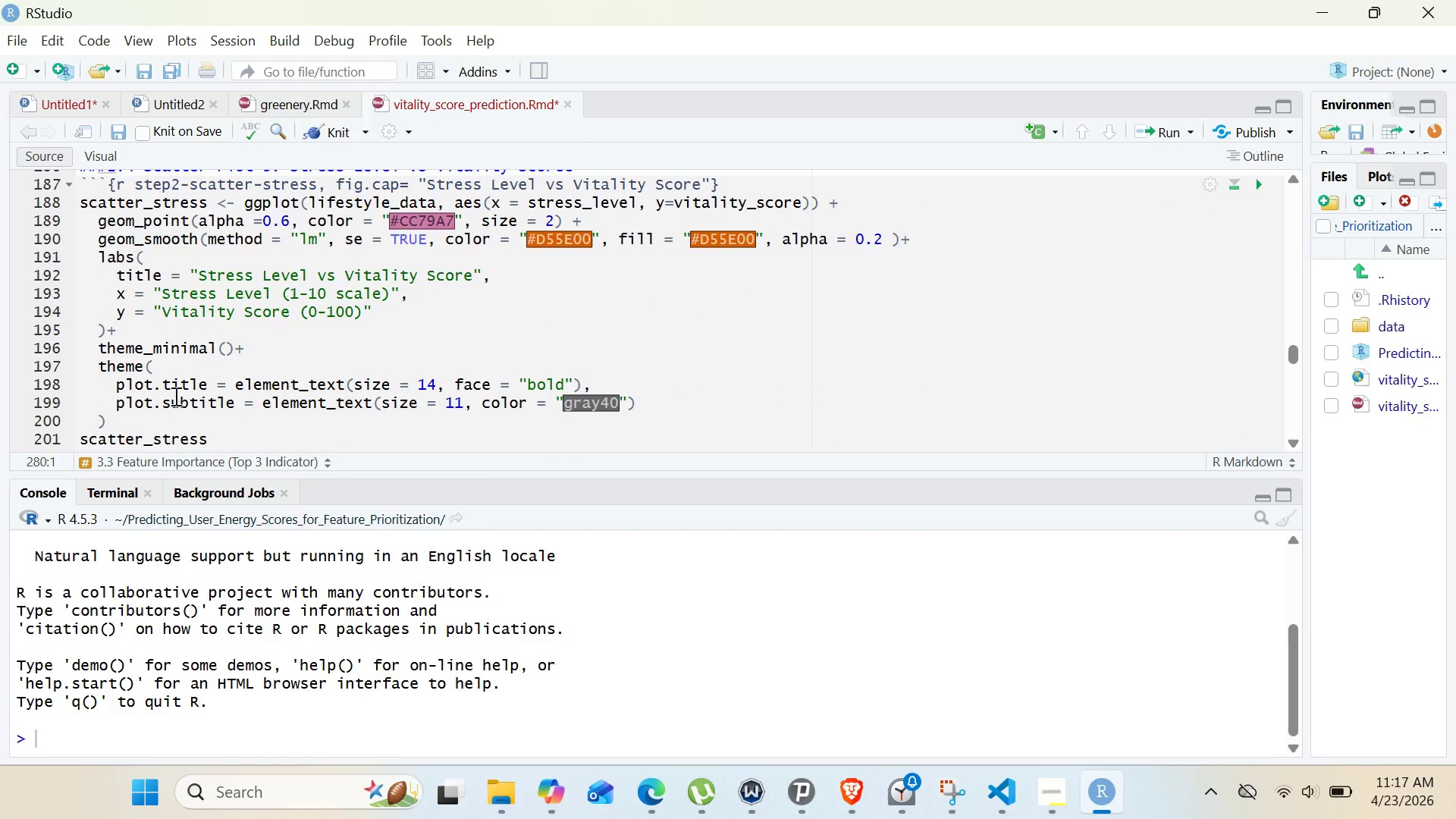 
wait(133.3)
 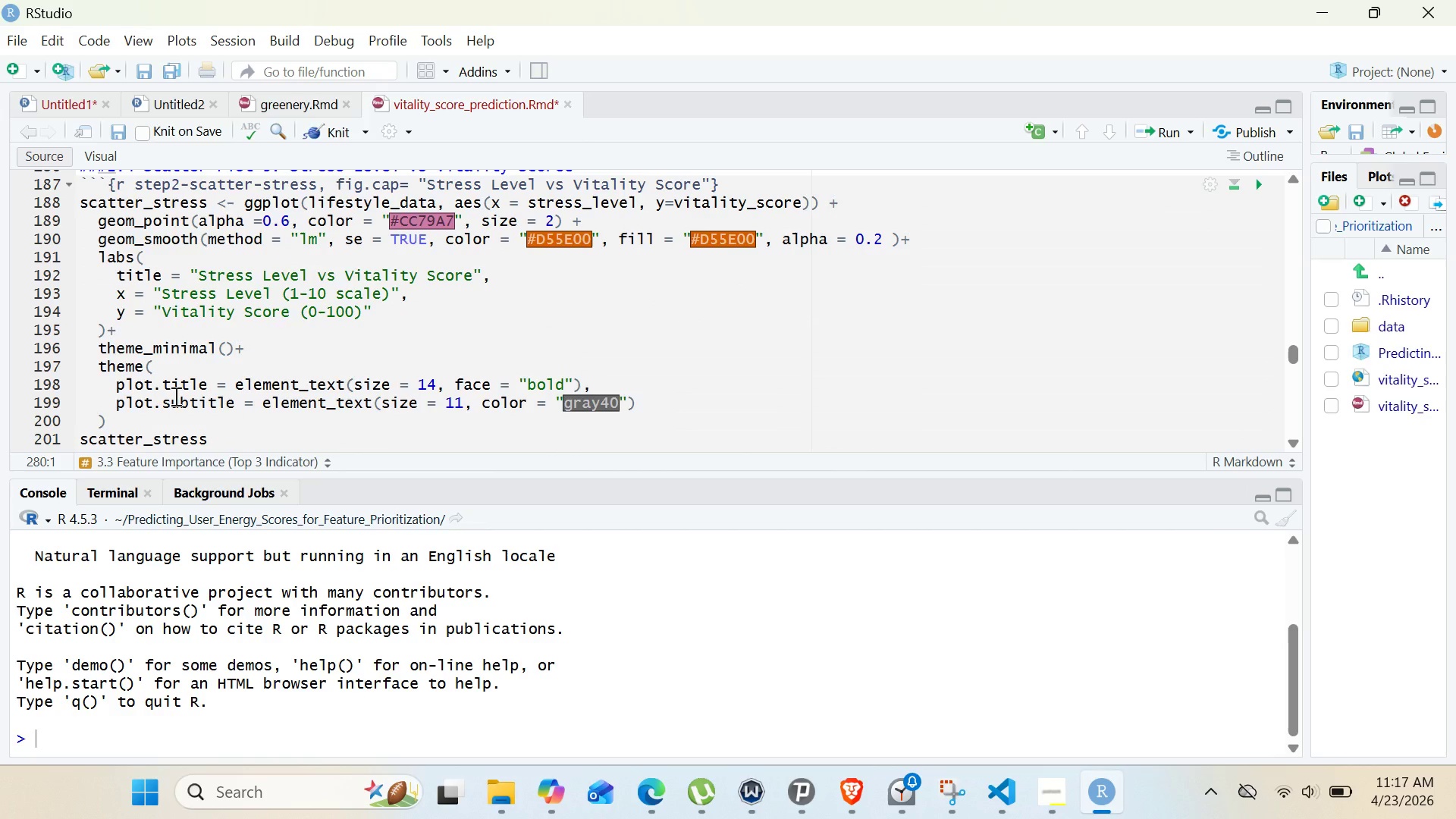 
left_click([158, 243])
 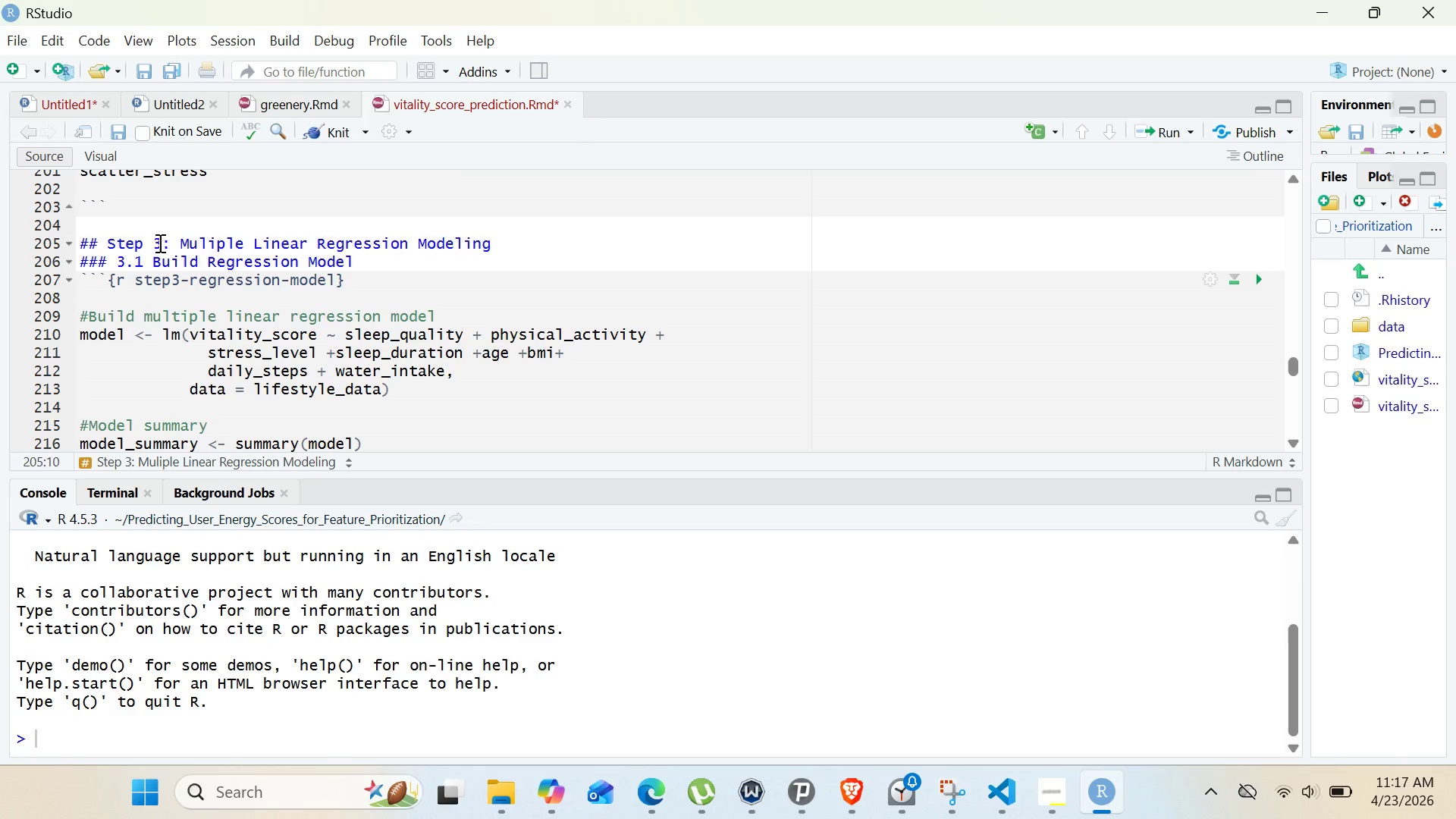 
key(Backspace)
 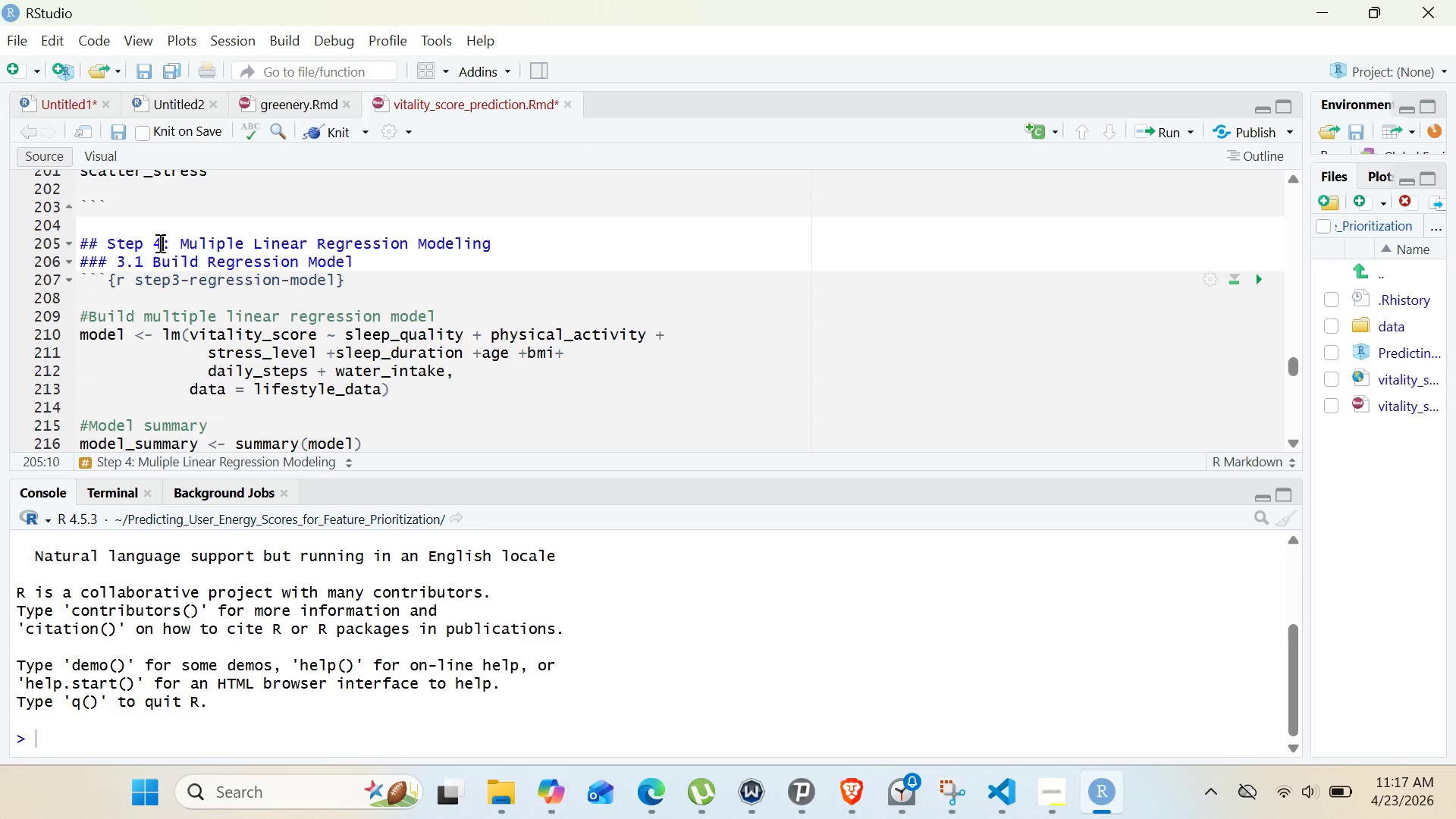 
key(4)
 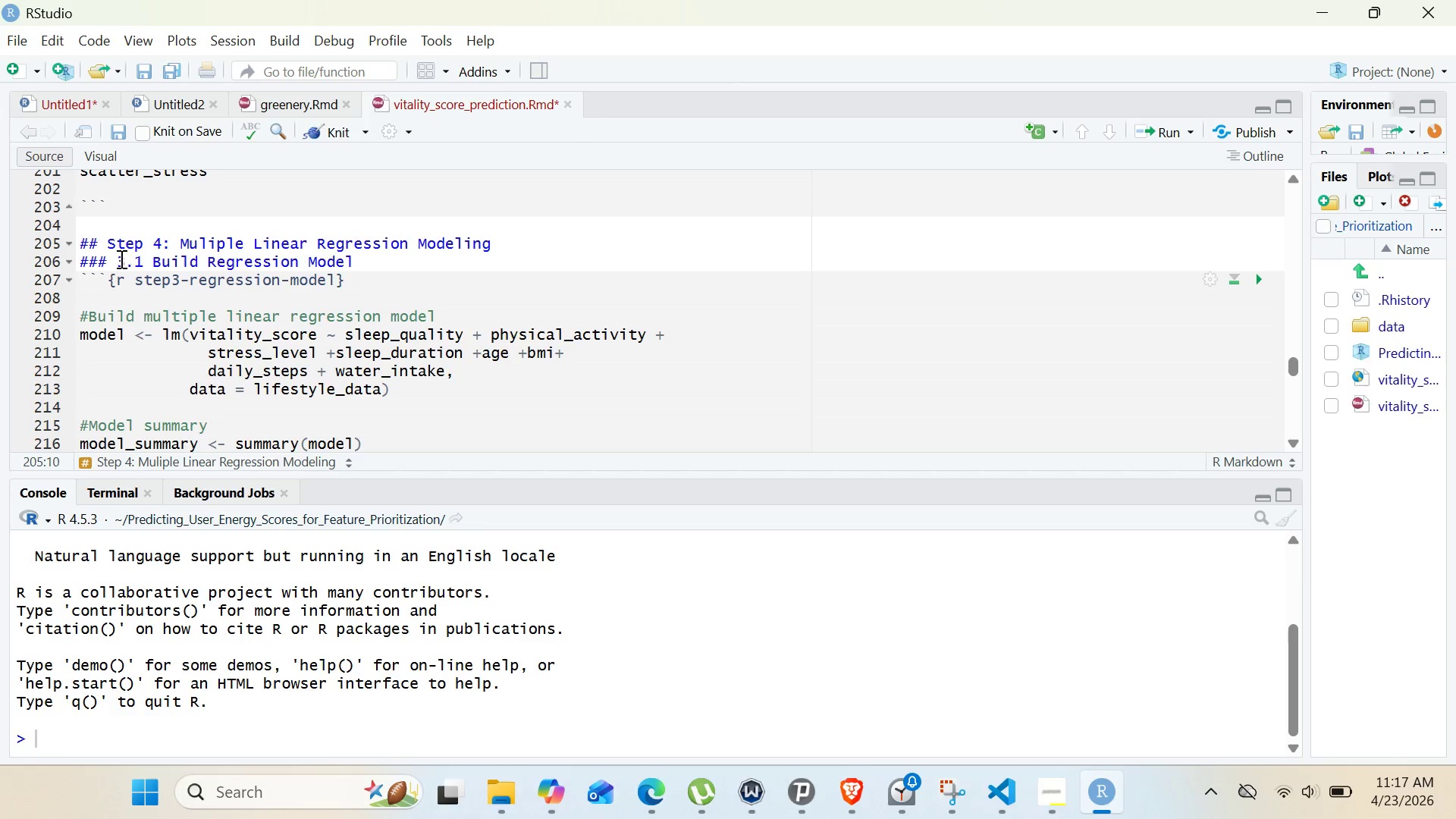 
left_click([121, 259])
 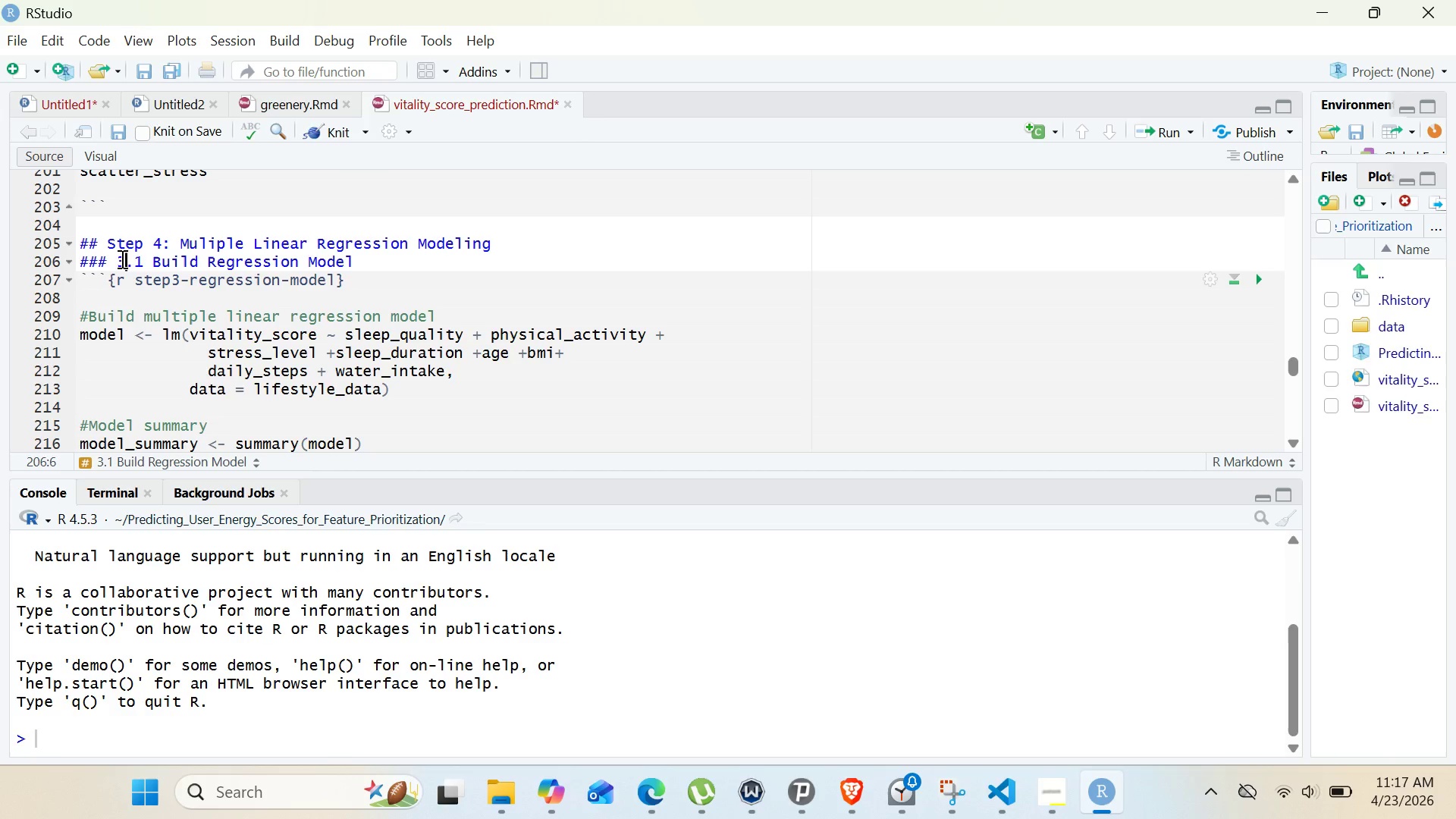 
key(Backspace)
 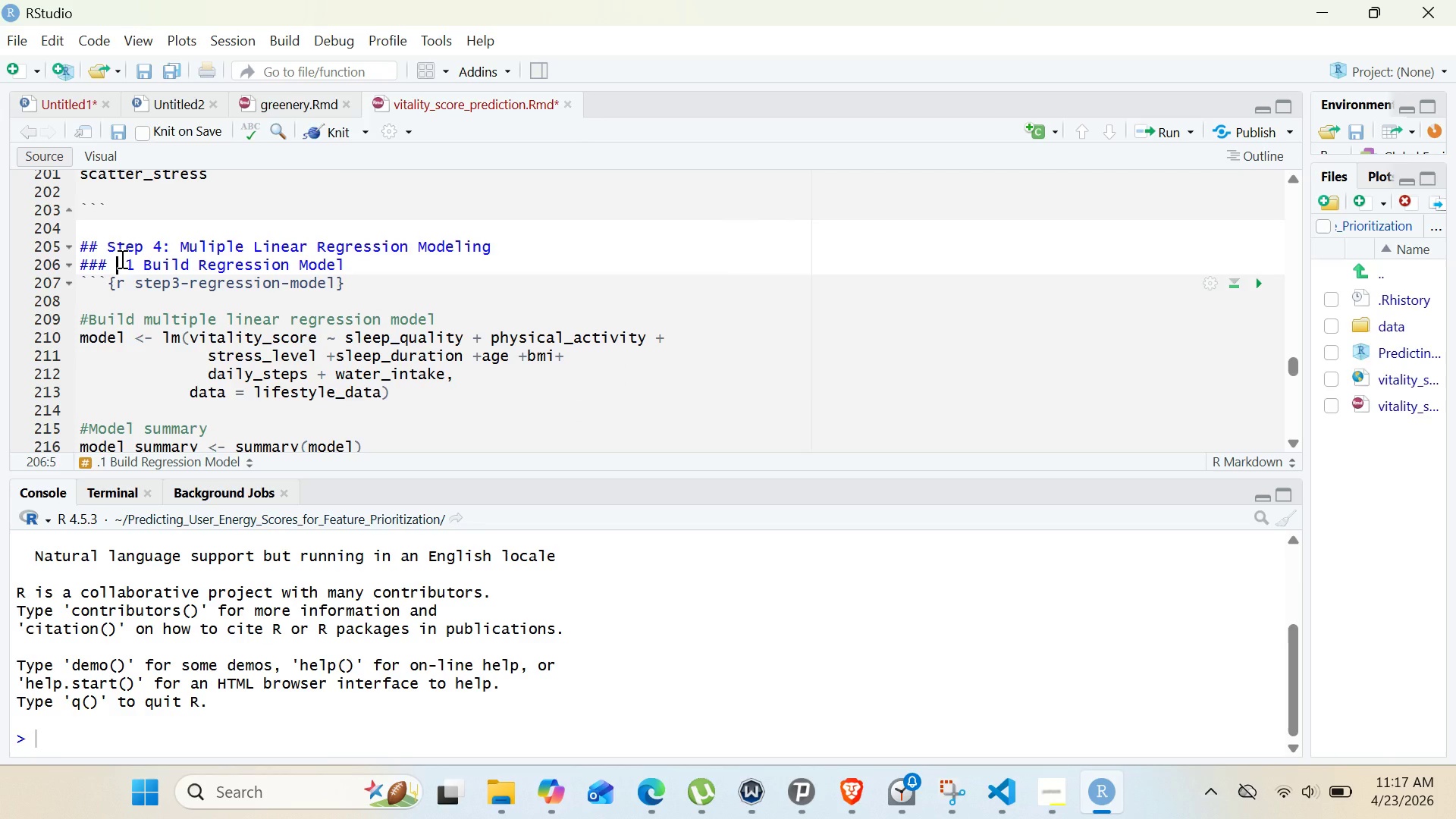 
wait(5.14)
 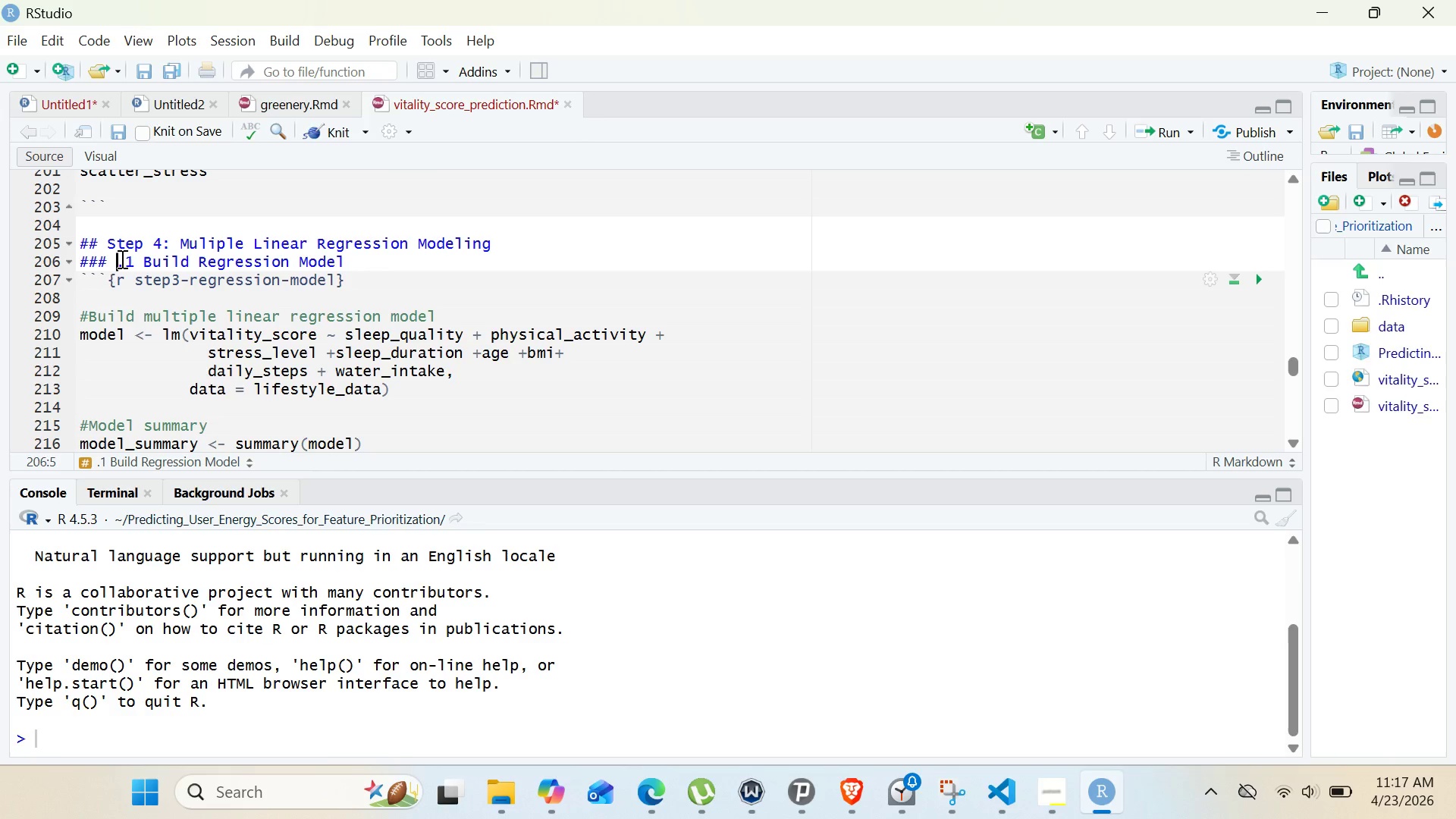 
key(4)
 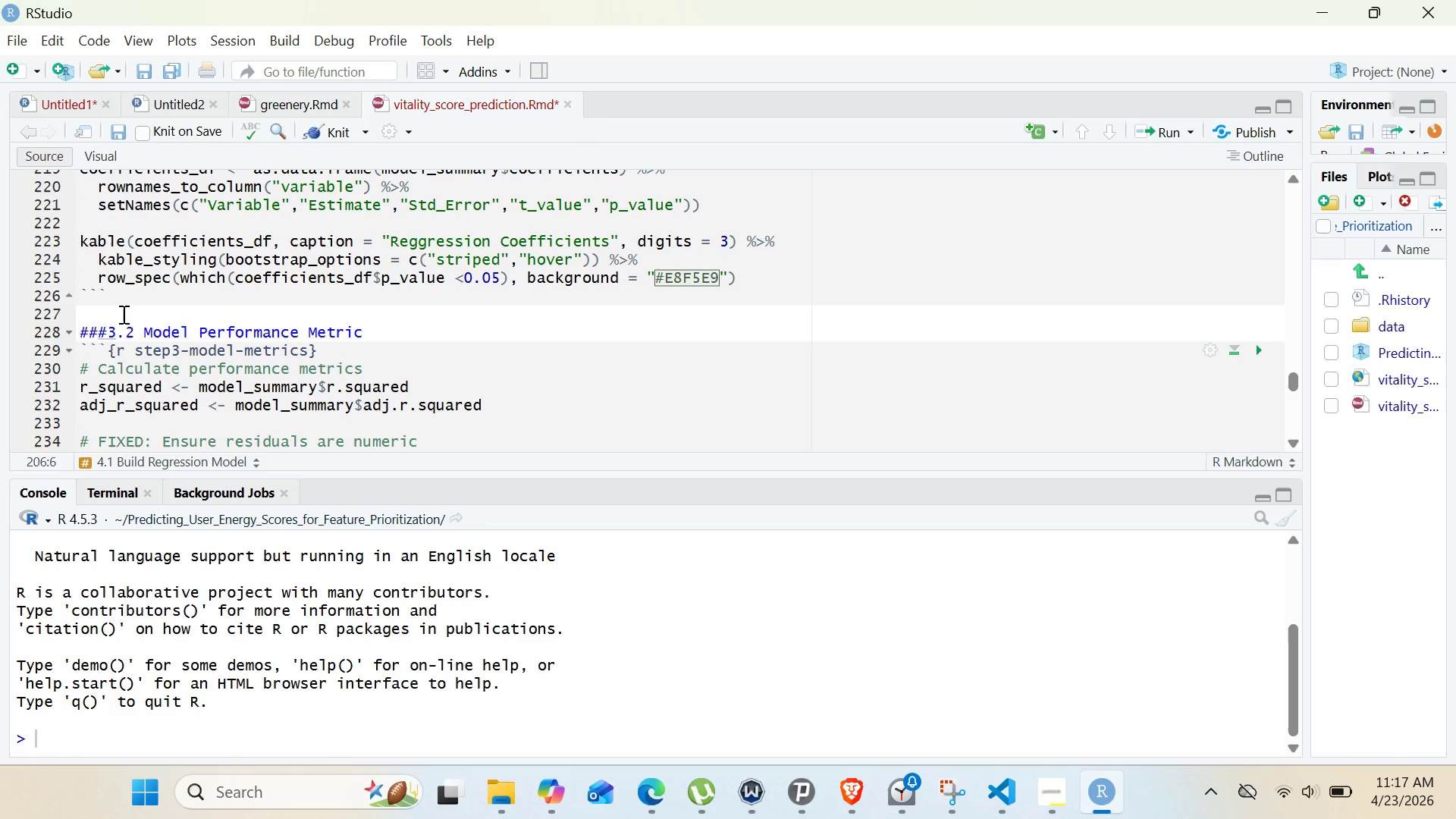 
left_click([115, 328])
 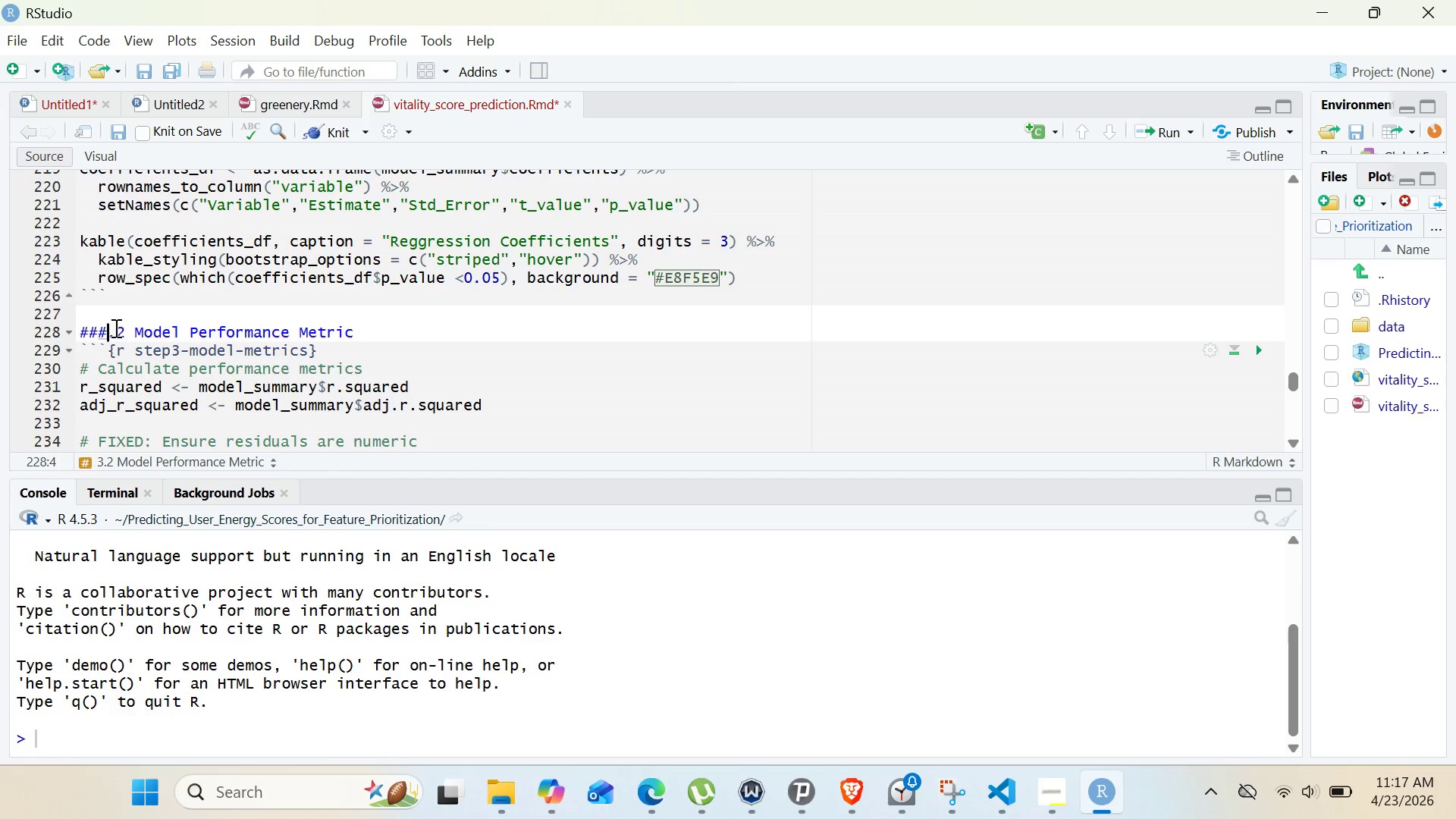 
key(Backspace)
 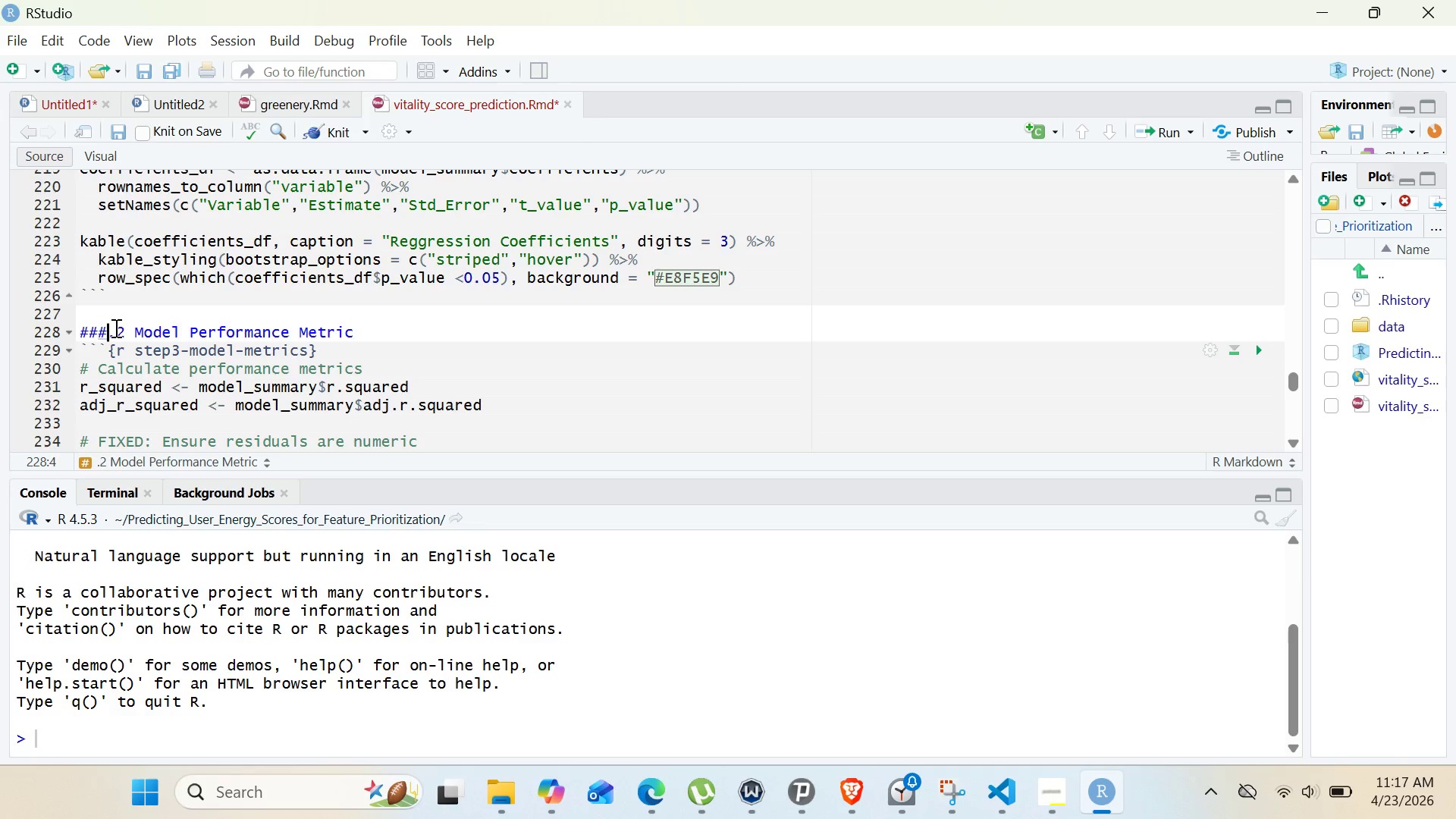 
key(4)
 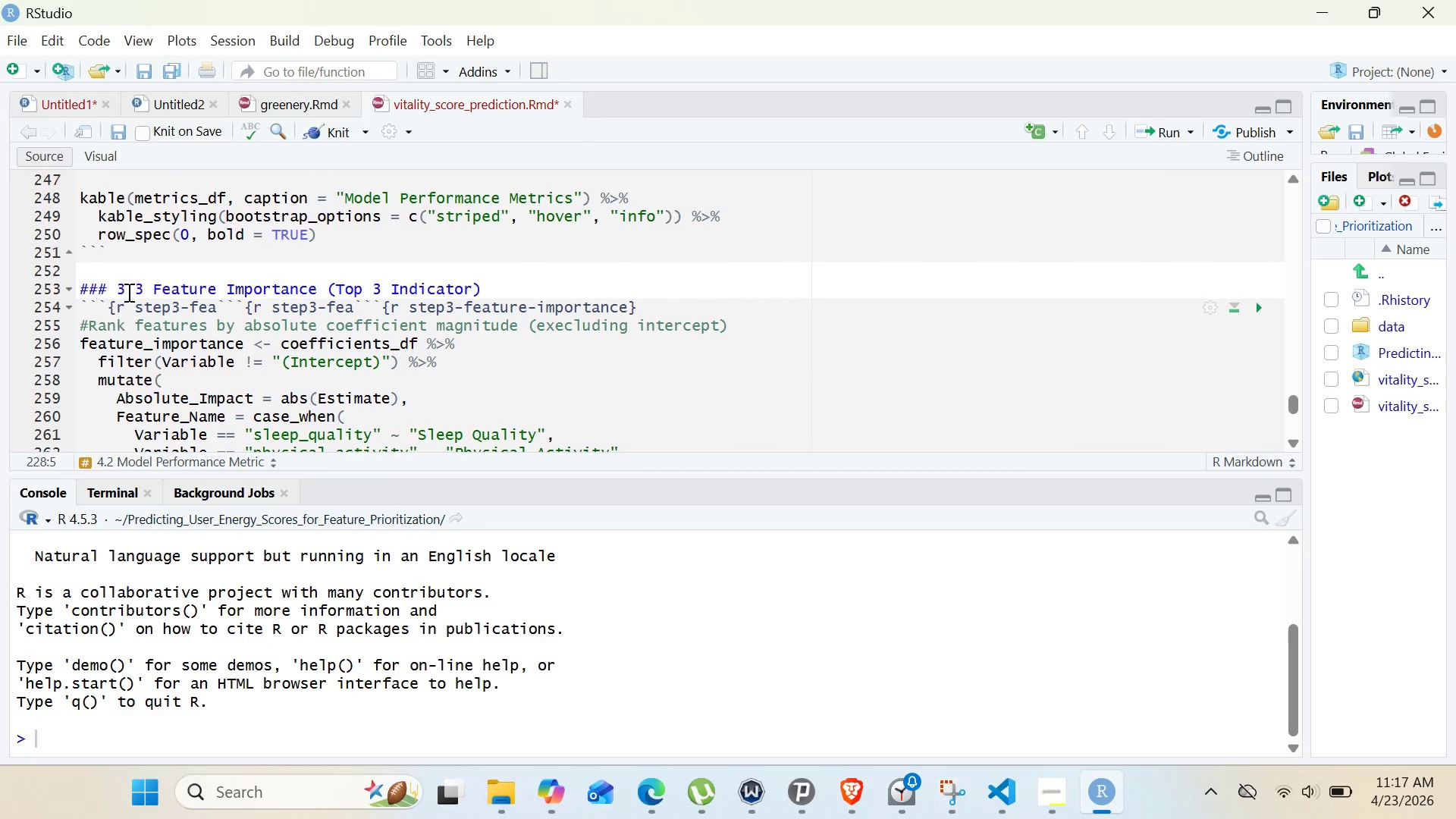 
left_click([124, 293])
 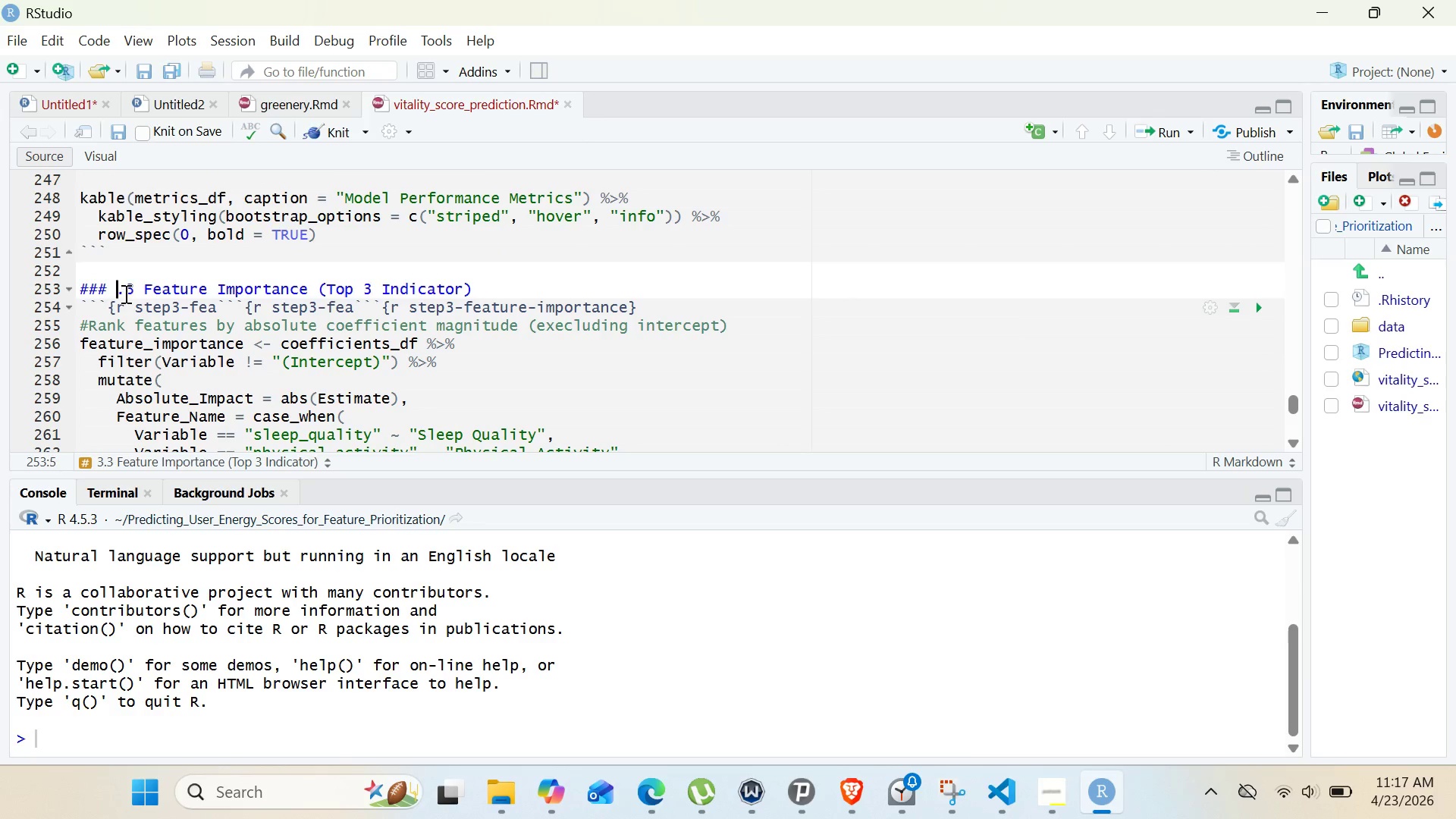 
key(Backspace)
 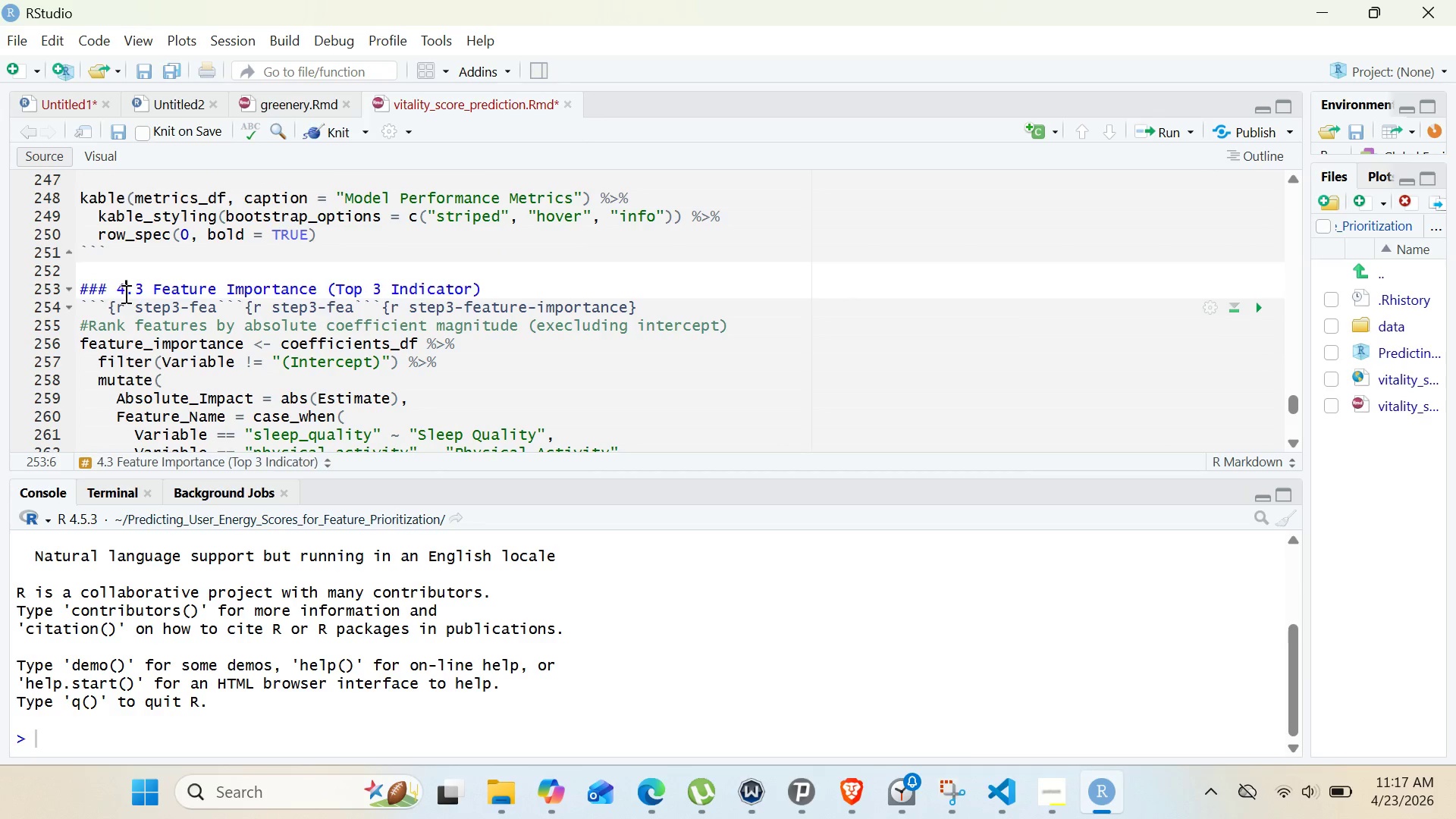 
key(4)
 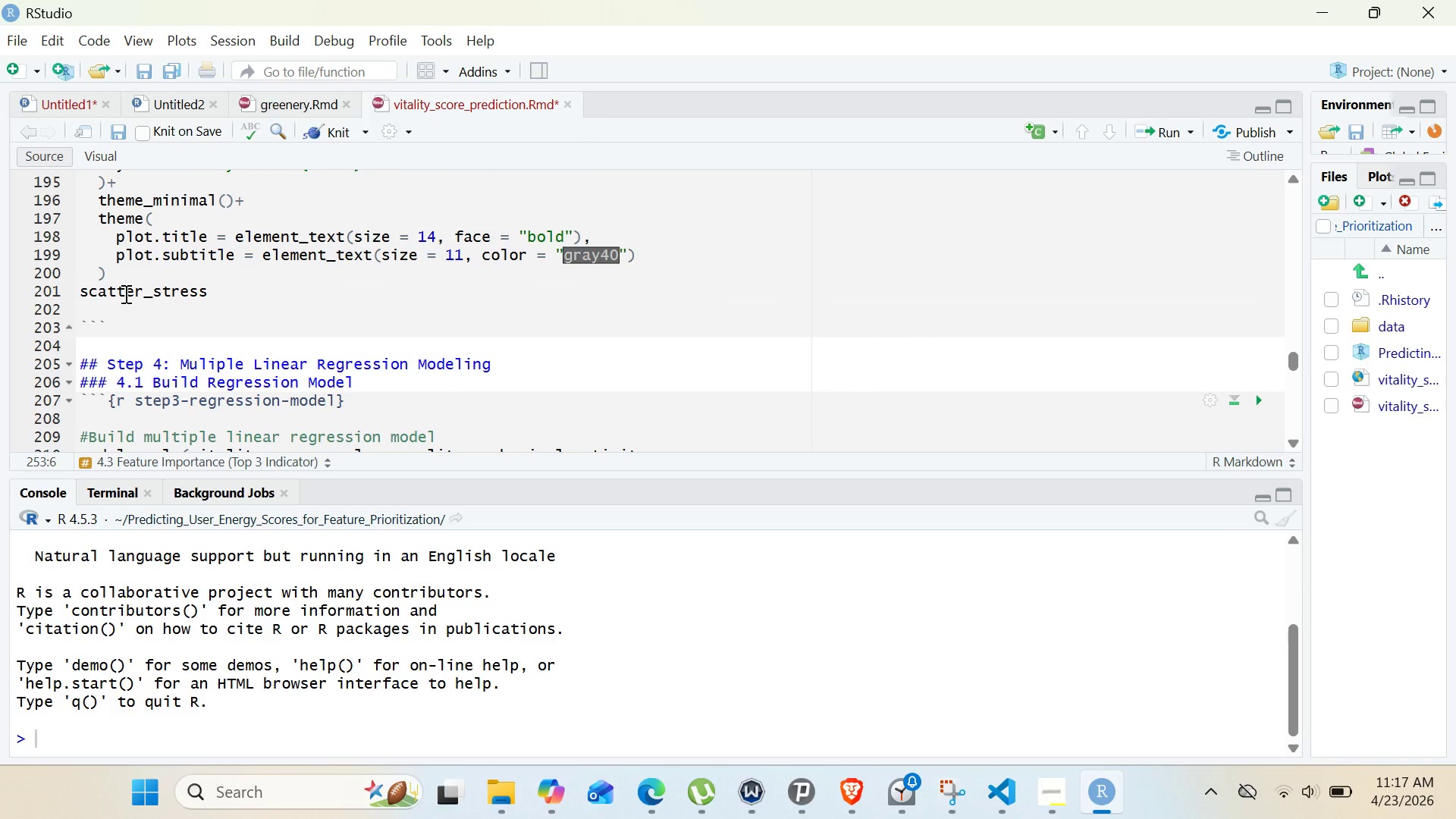 
wait(16.41)
 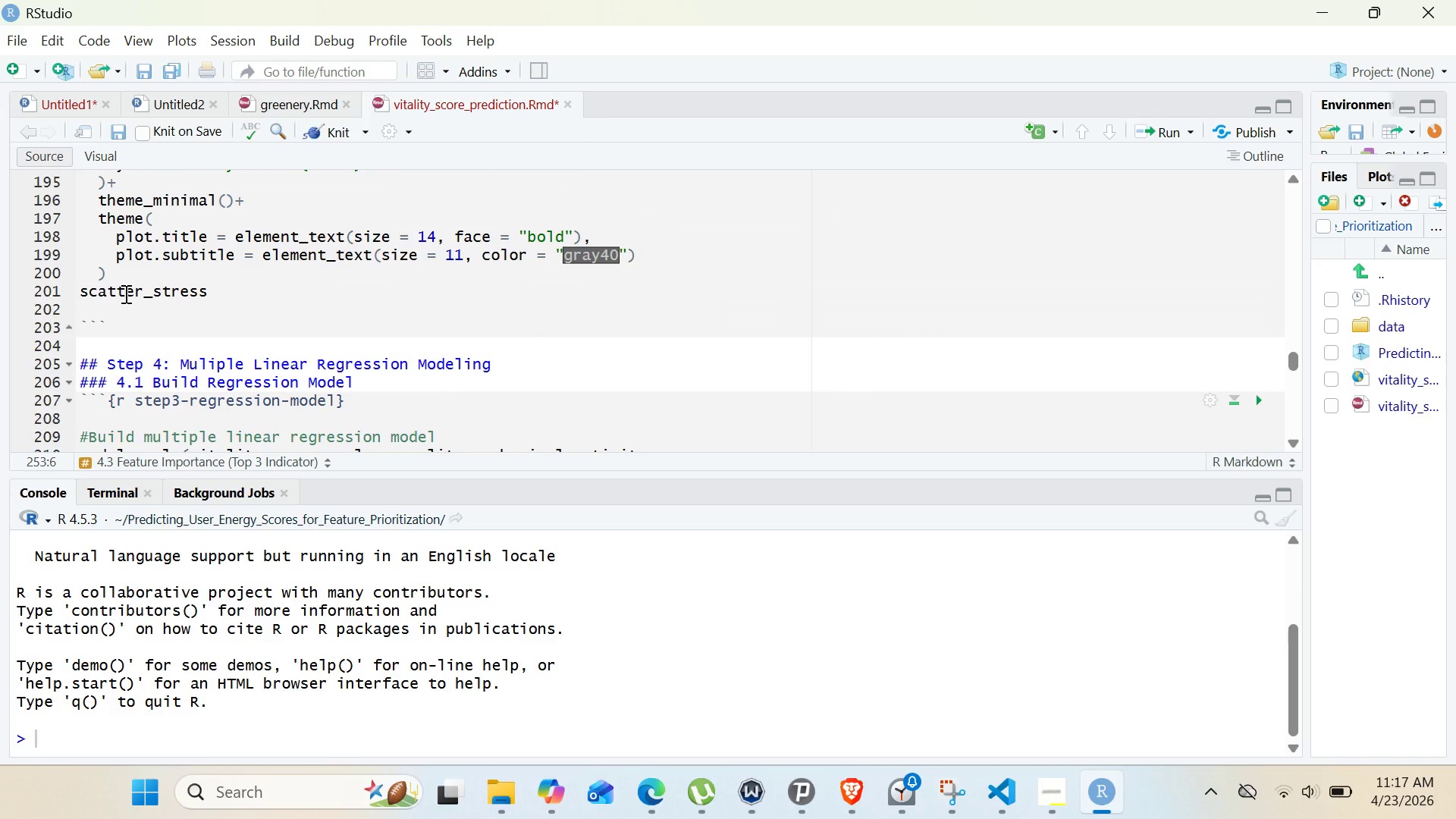 
left_click([108, 357])
 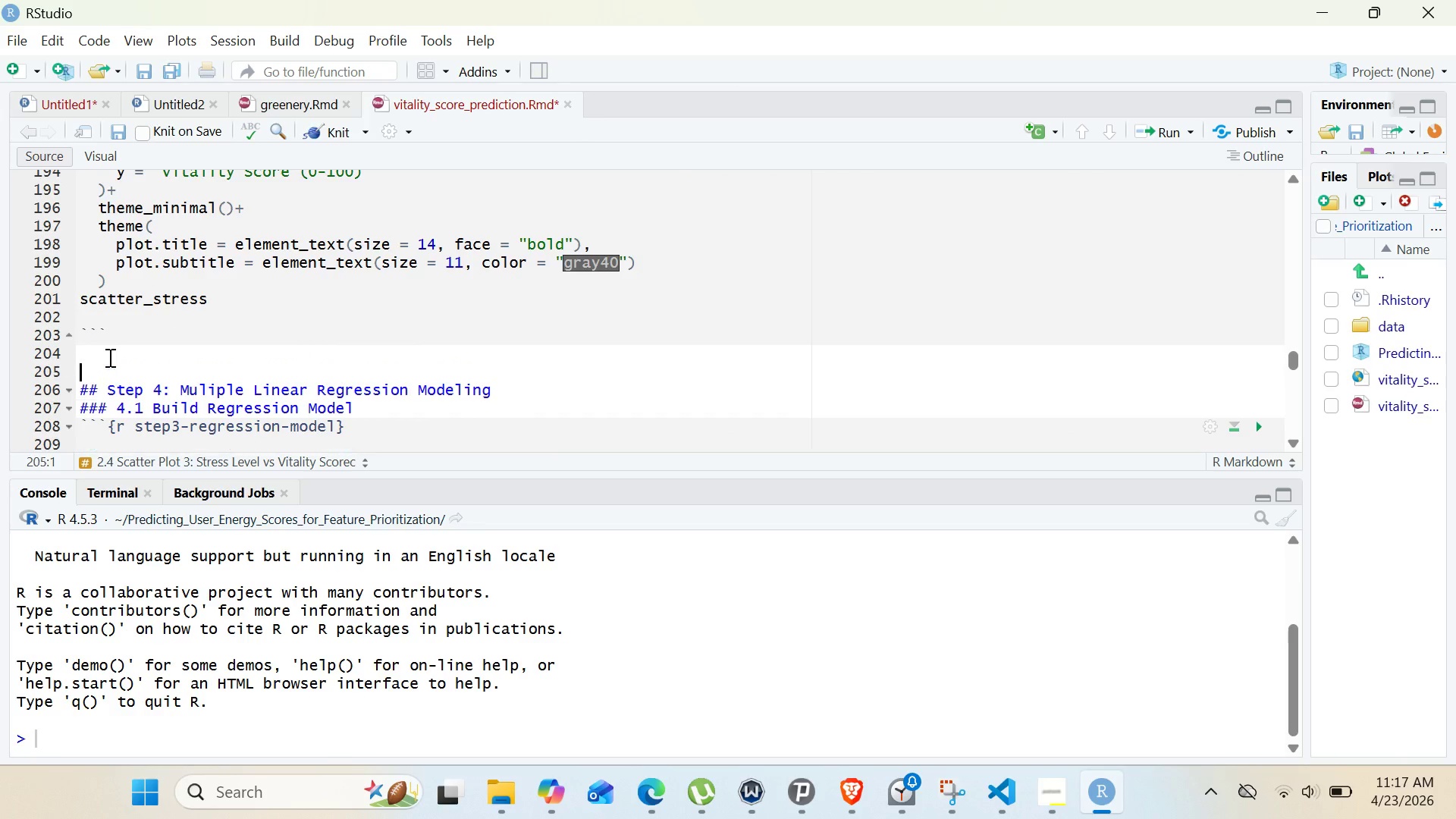 
key(Enter)
 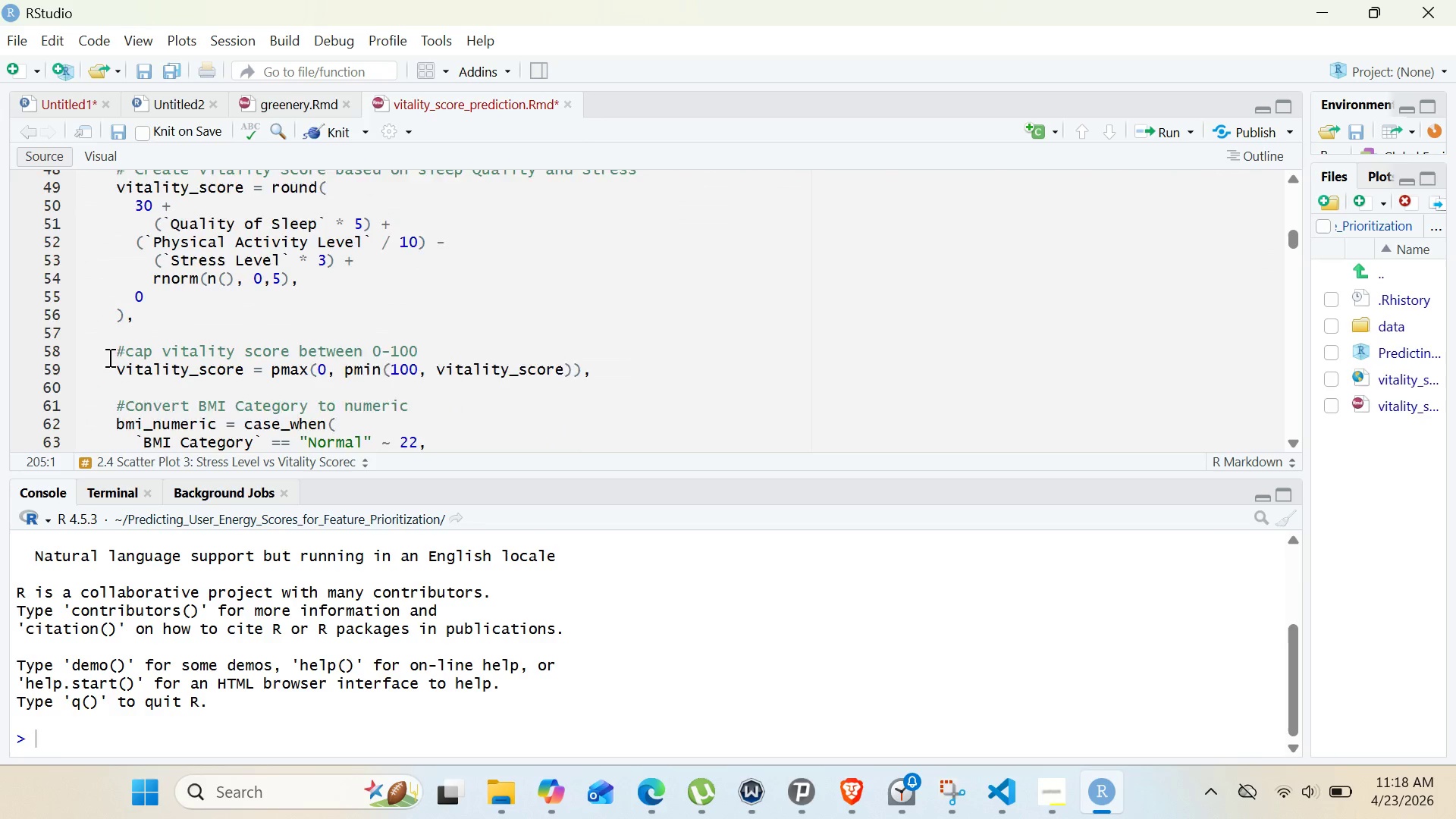 
wait(36.48)
 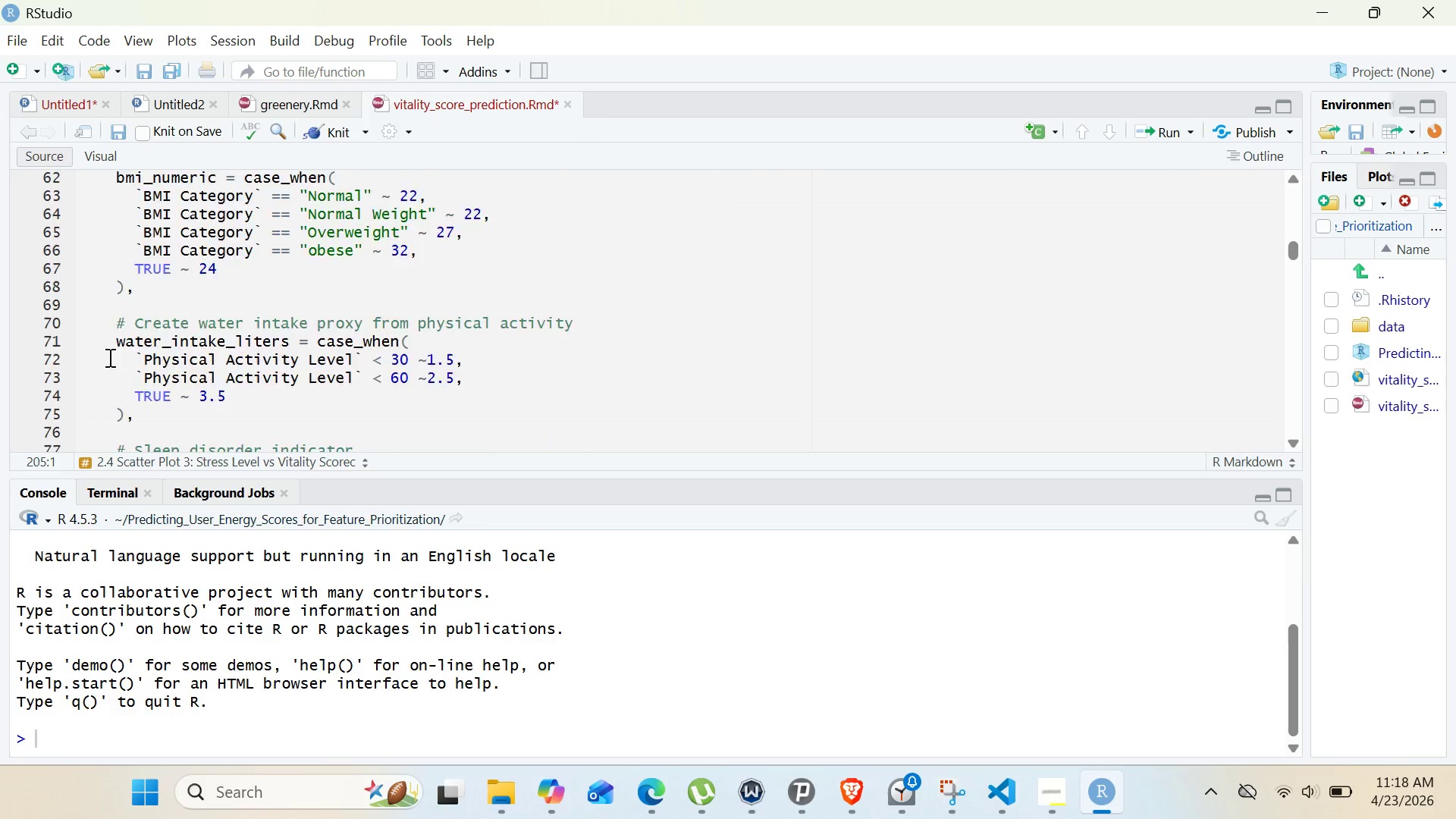 
key(Control+Z)
 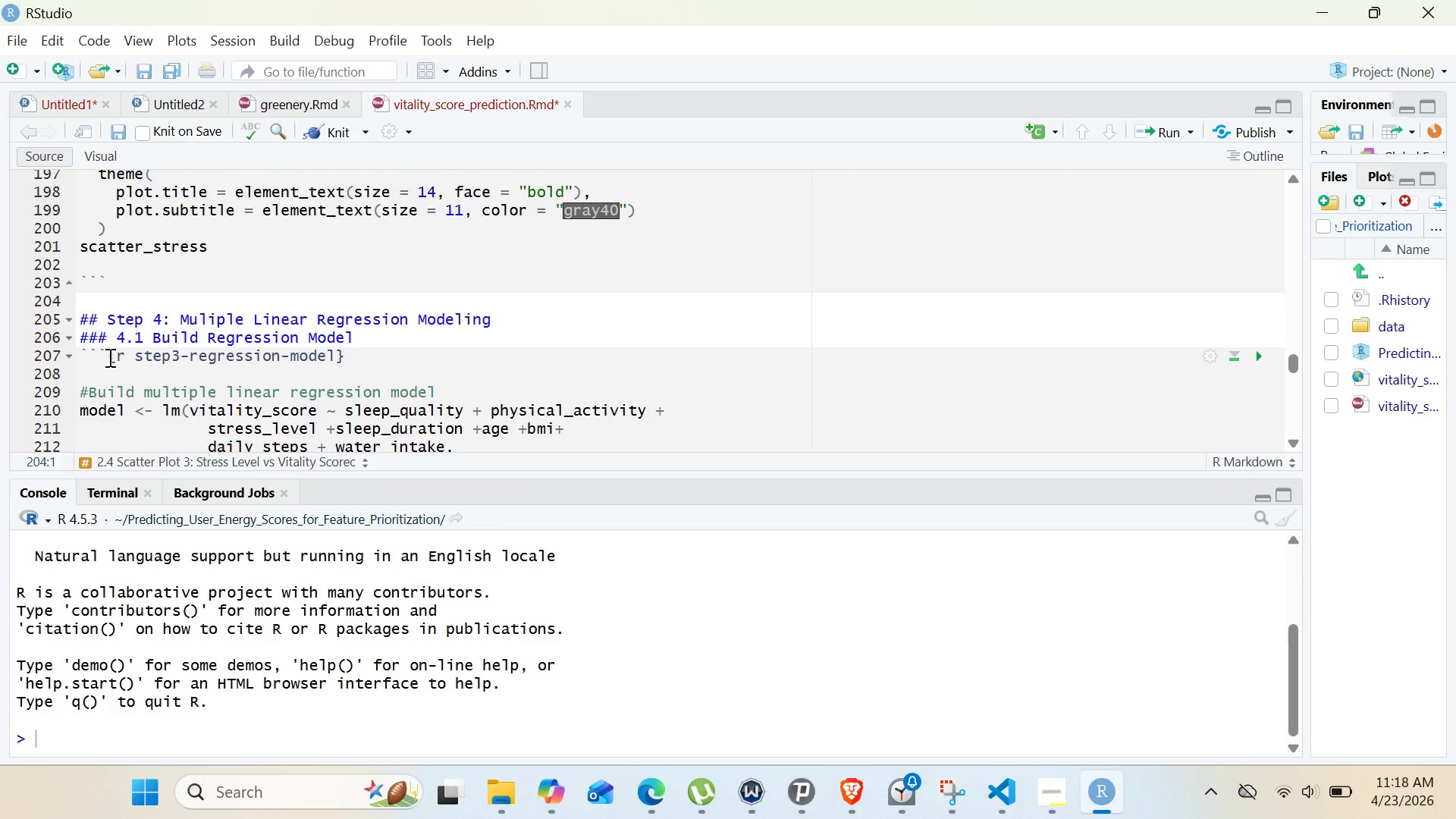 
key(Control+Z)
 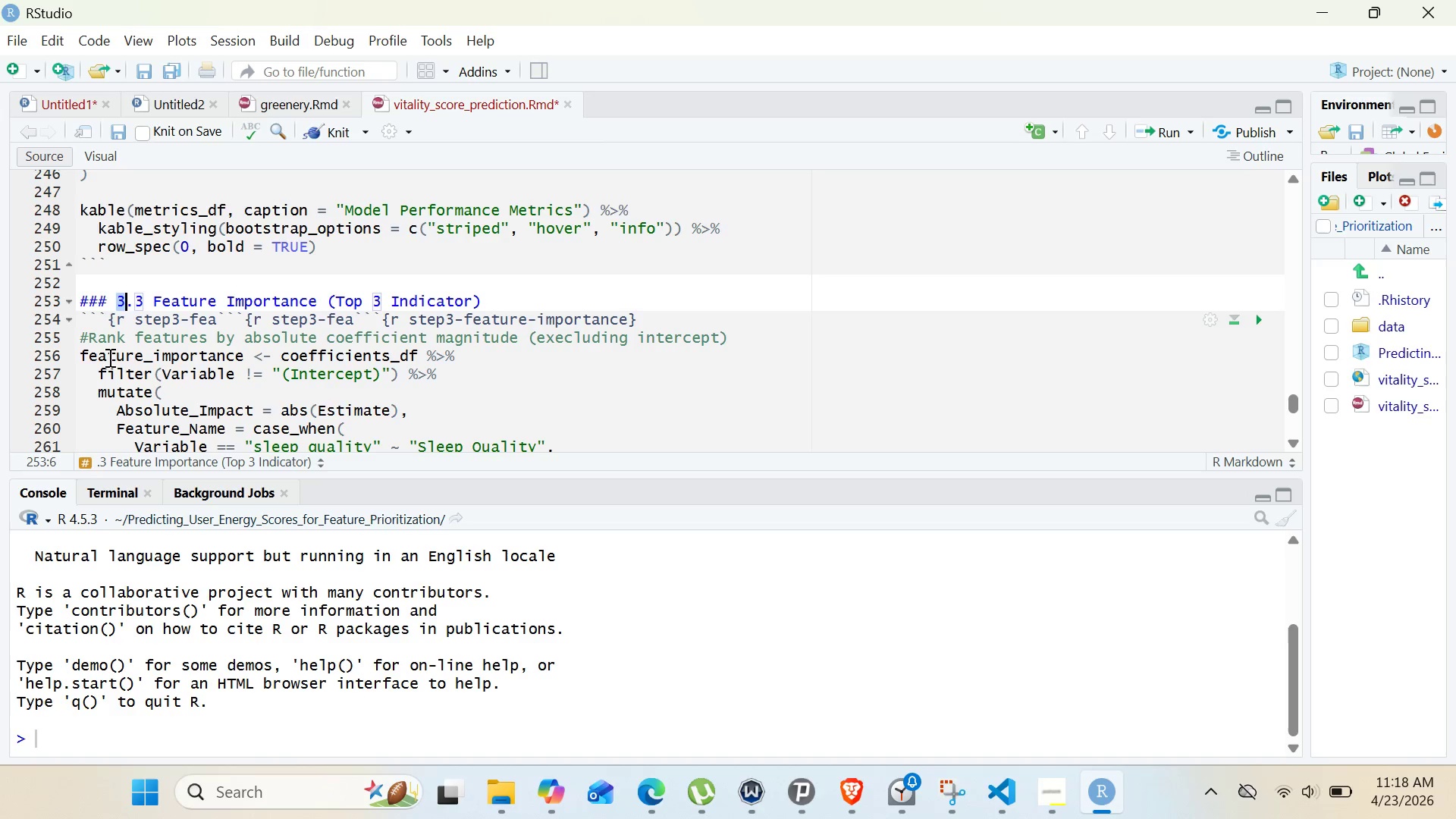 
key(Control+Z)
 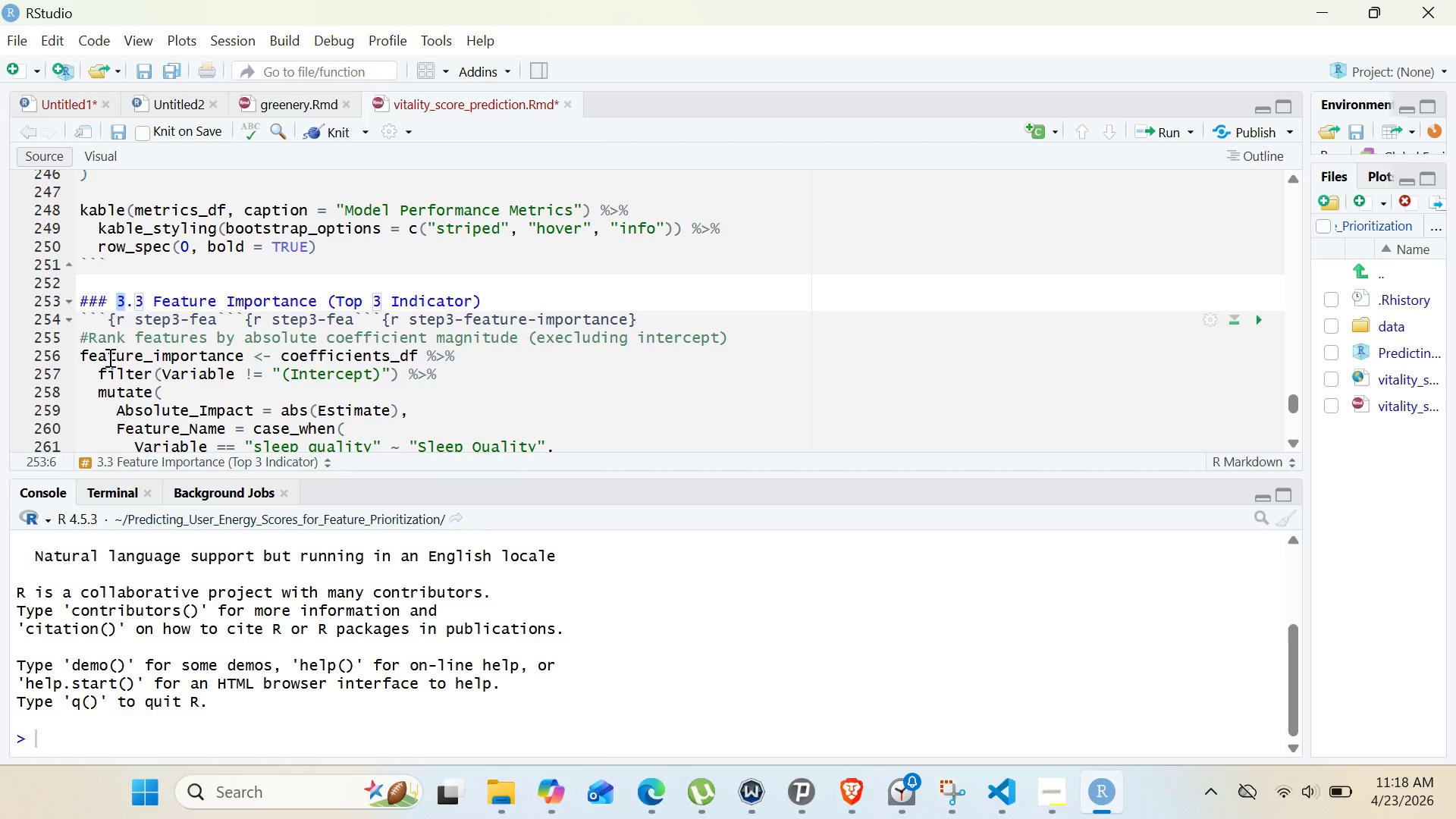 
key(Control+Z)
 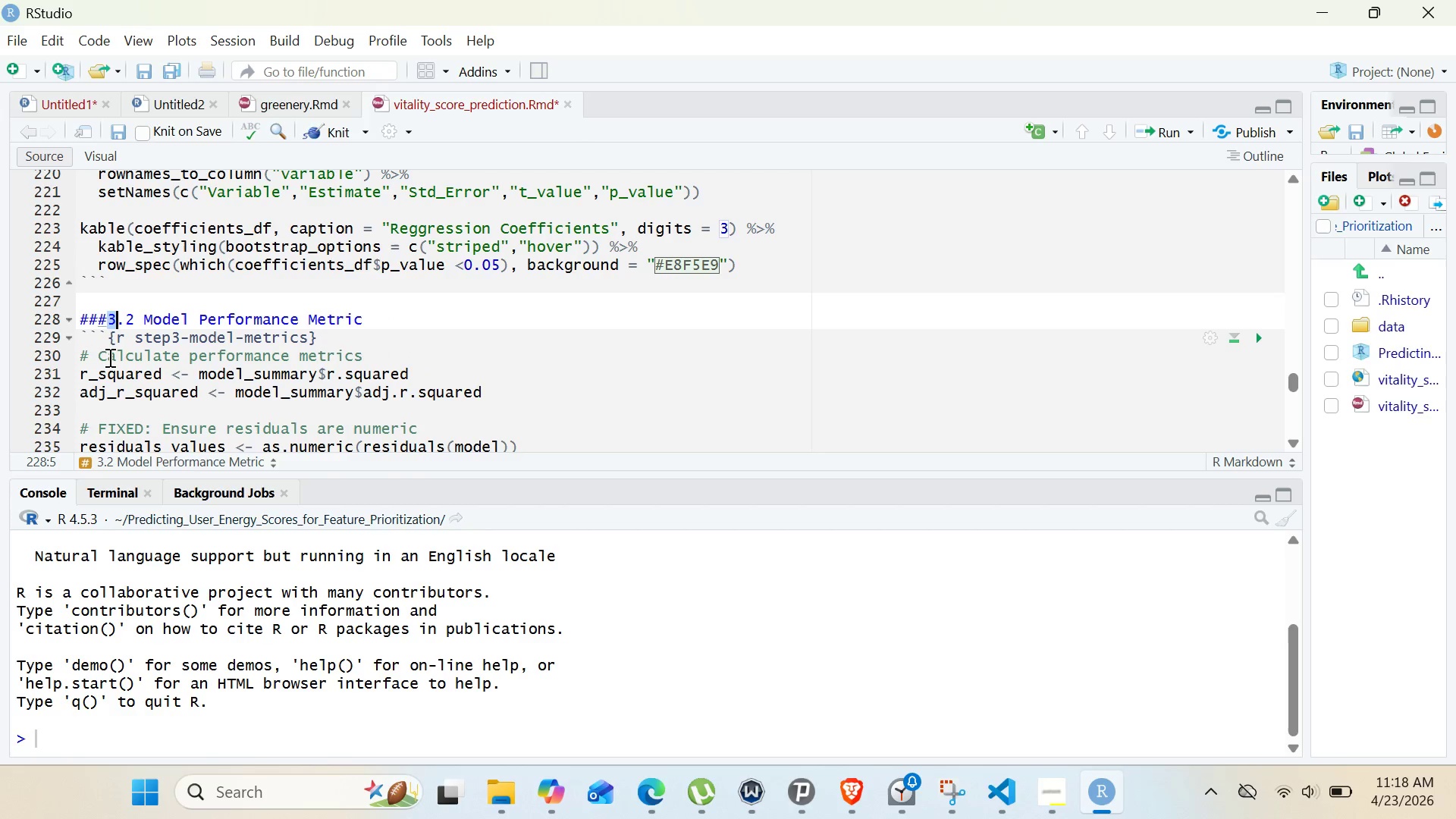 
key(Control+Z)
 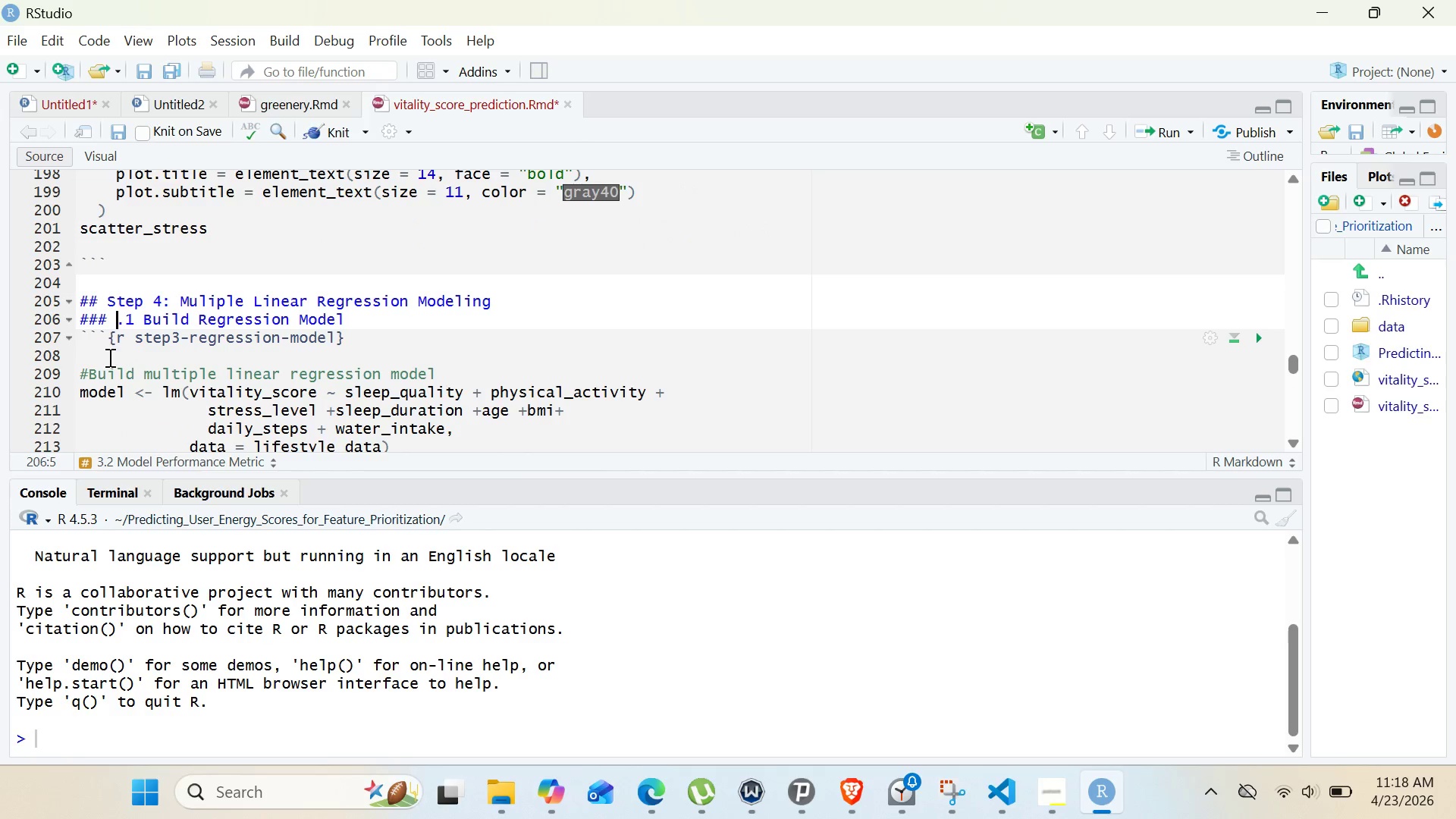 
key(Control+Z)
 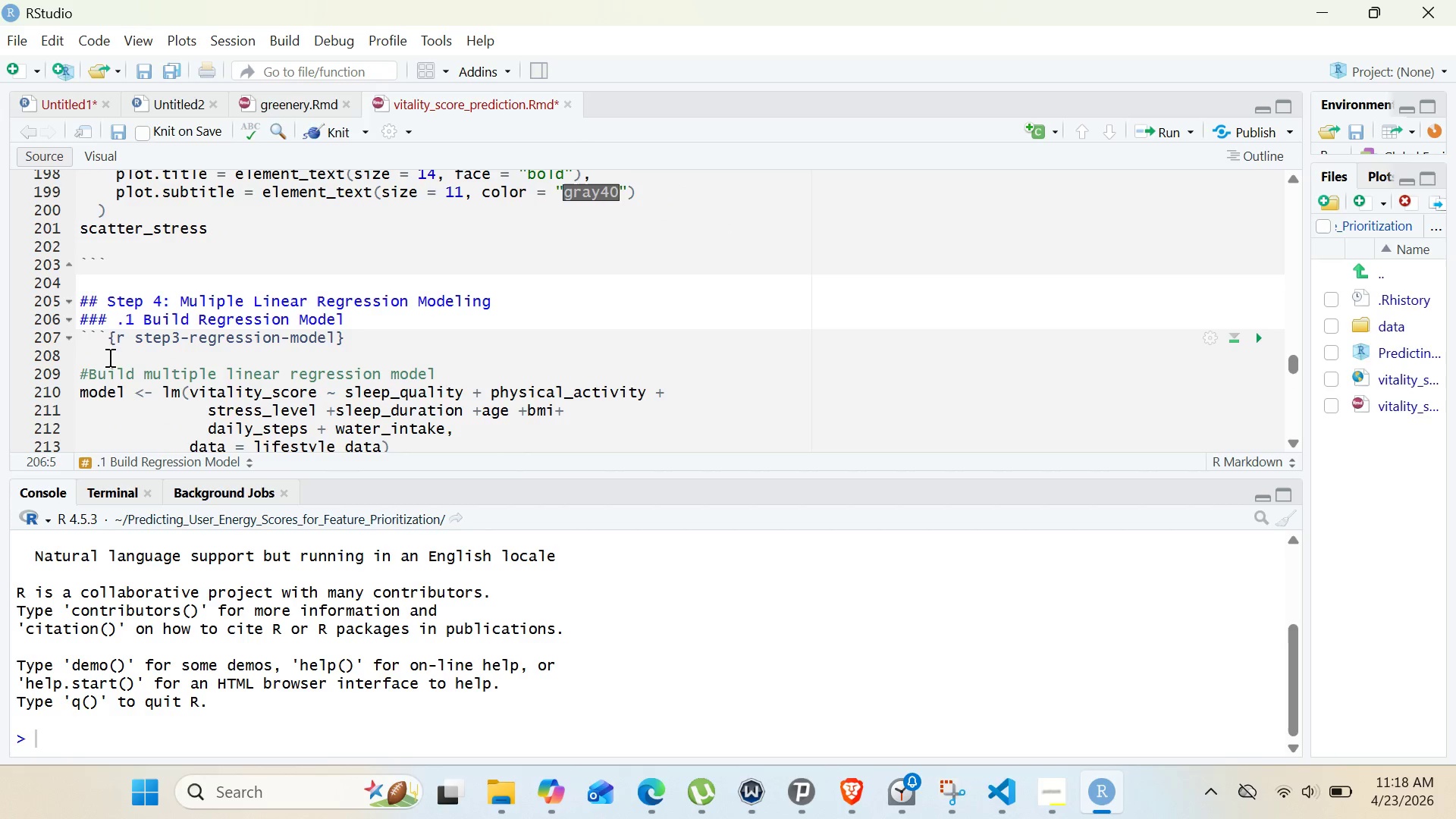 
key(Control+Z)
 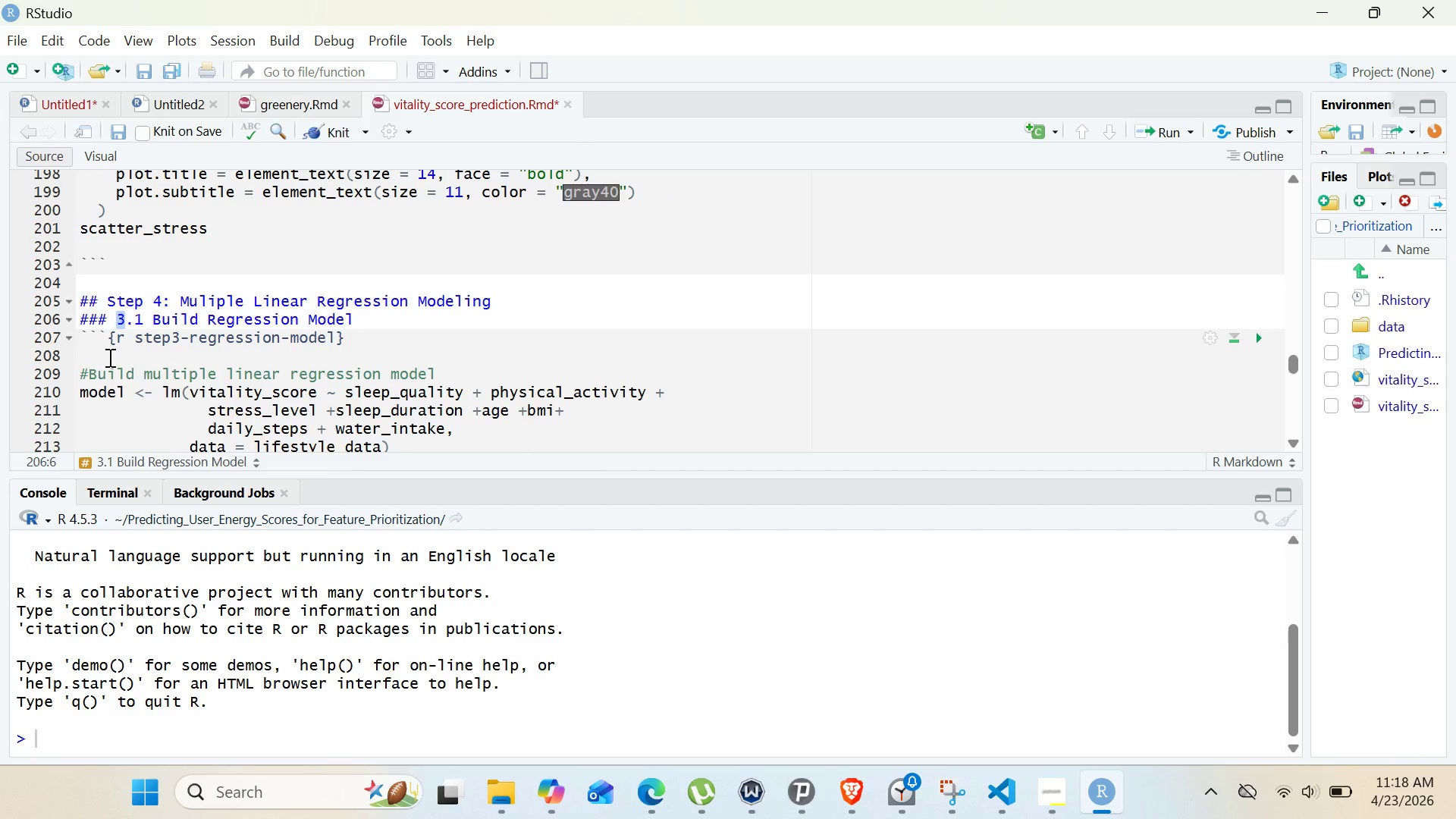 
key(Control+Z)
 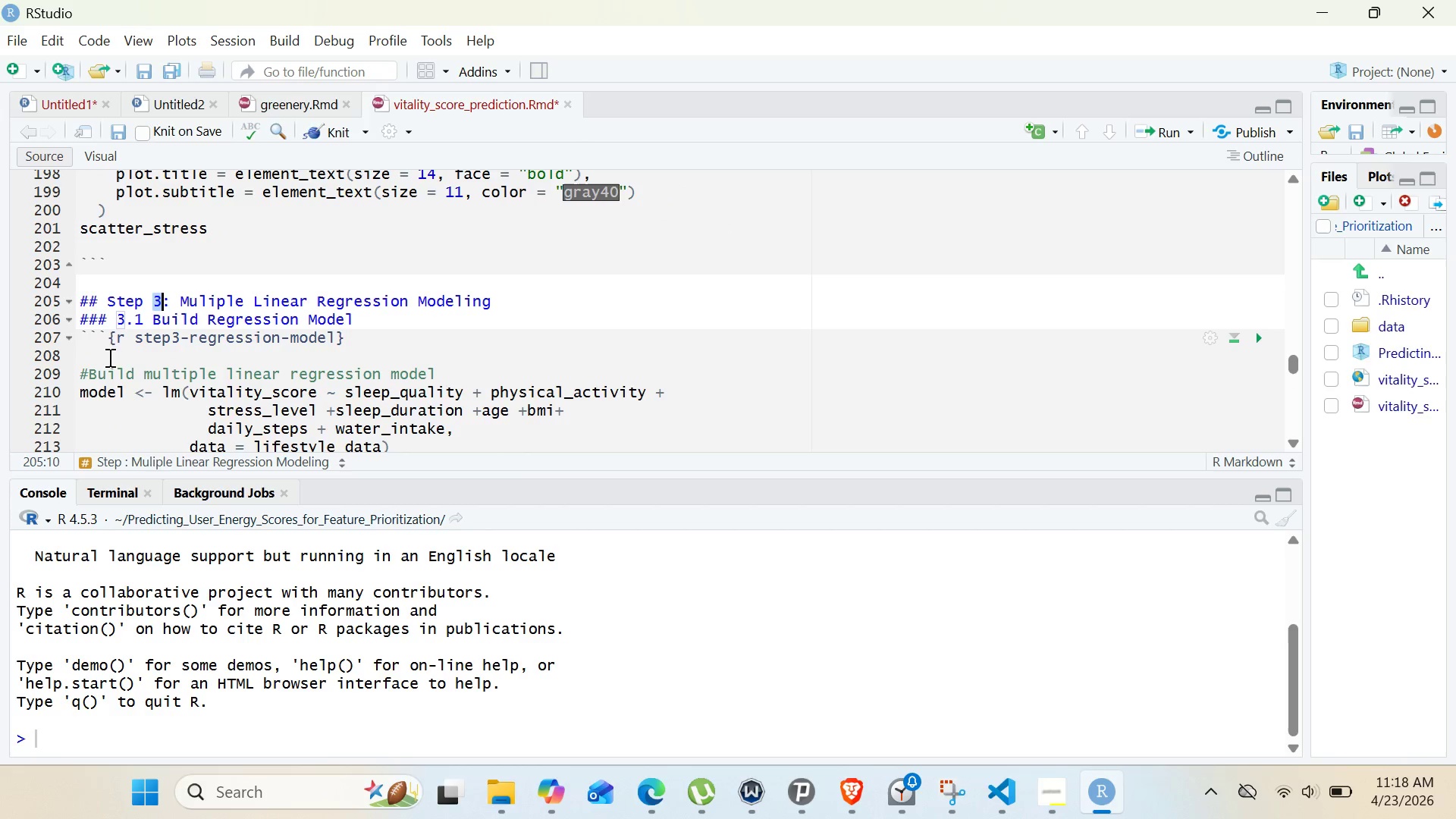 
key(Control+Z)
 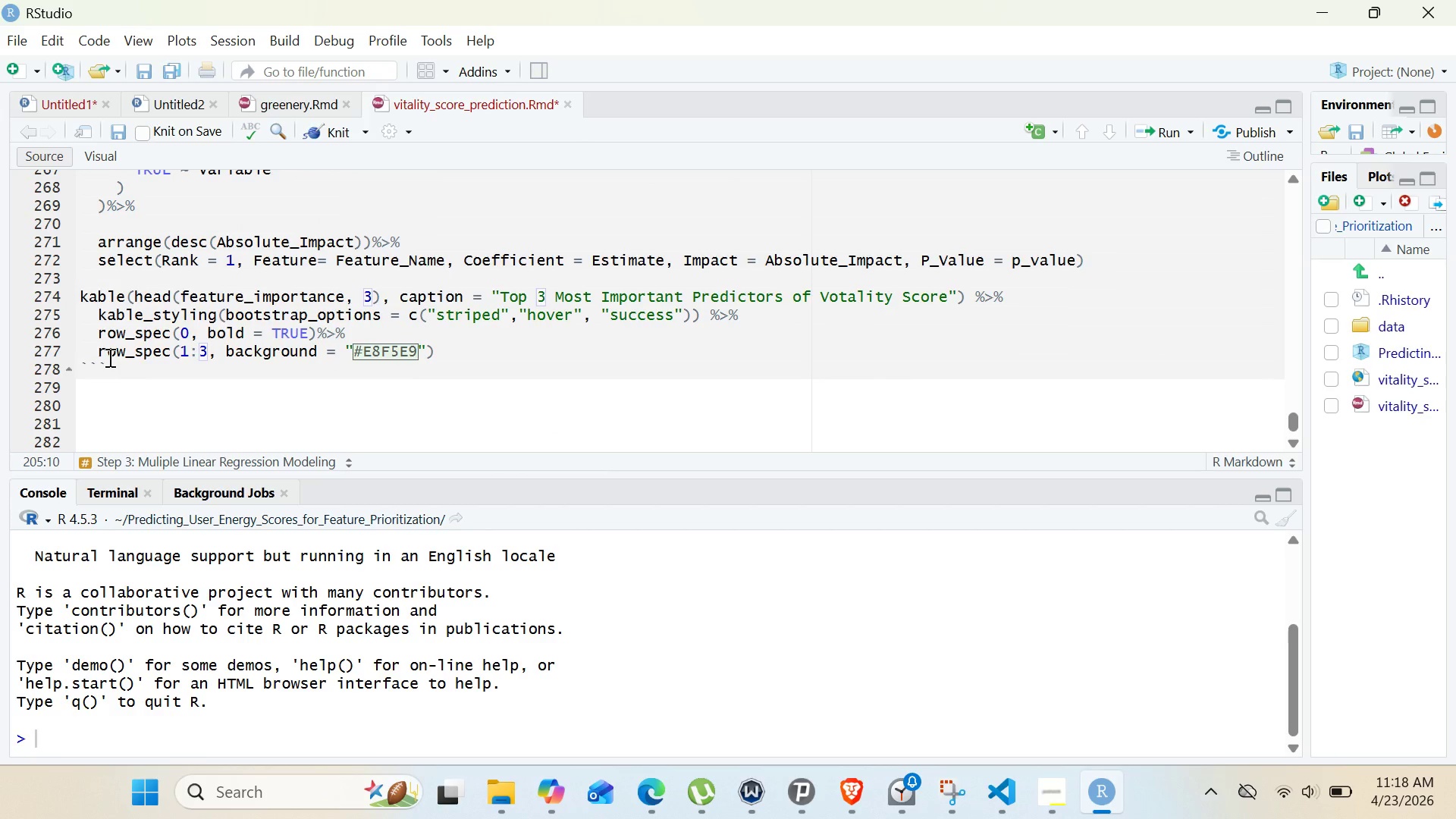 
left_click([111, 400])
 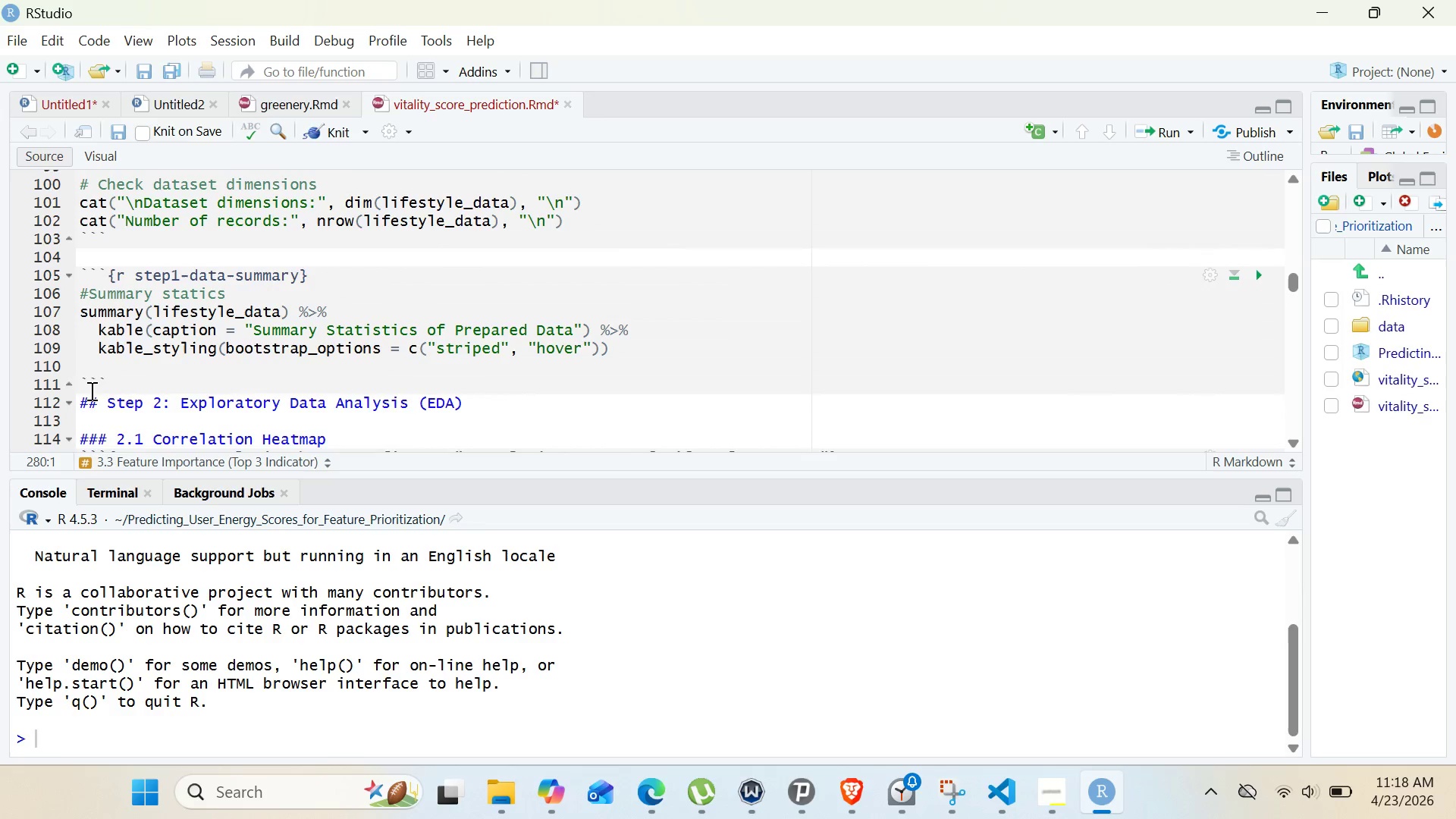 
wait(22.3)
 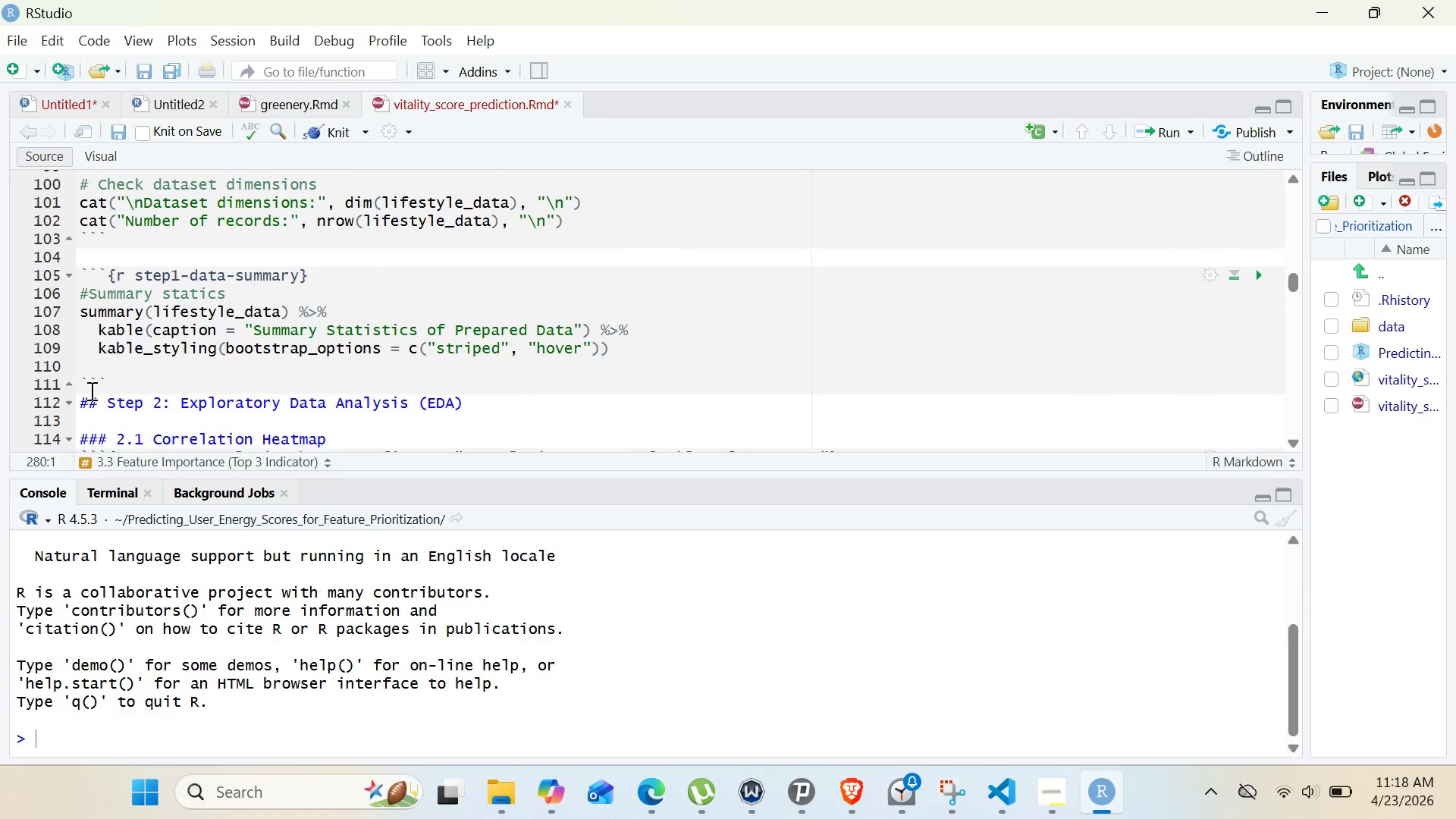 
left_click([81, 401])
 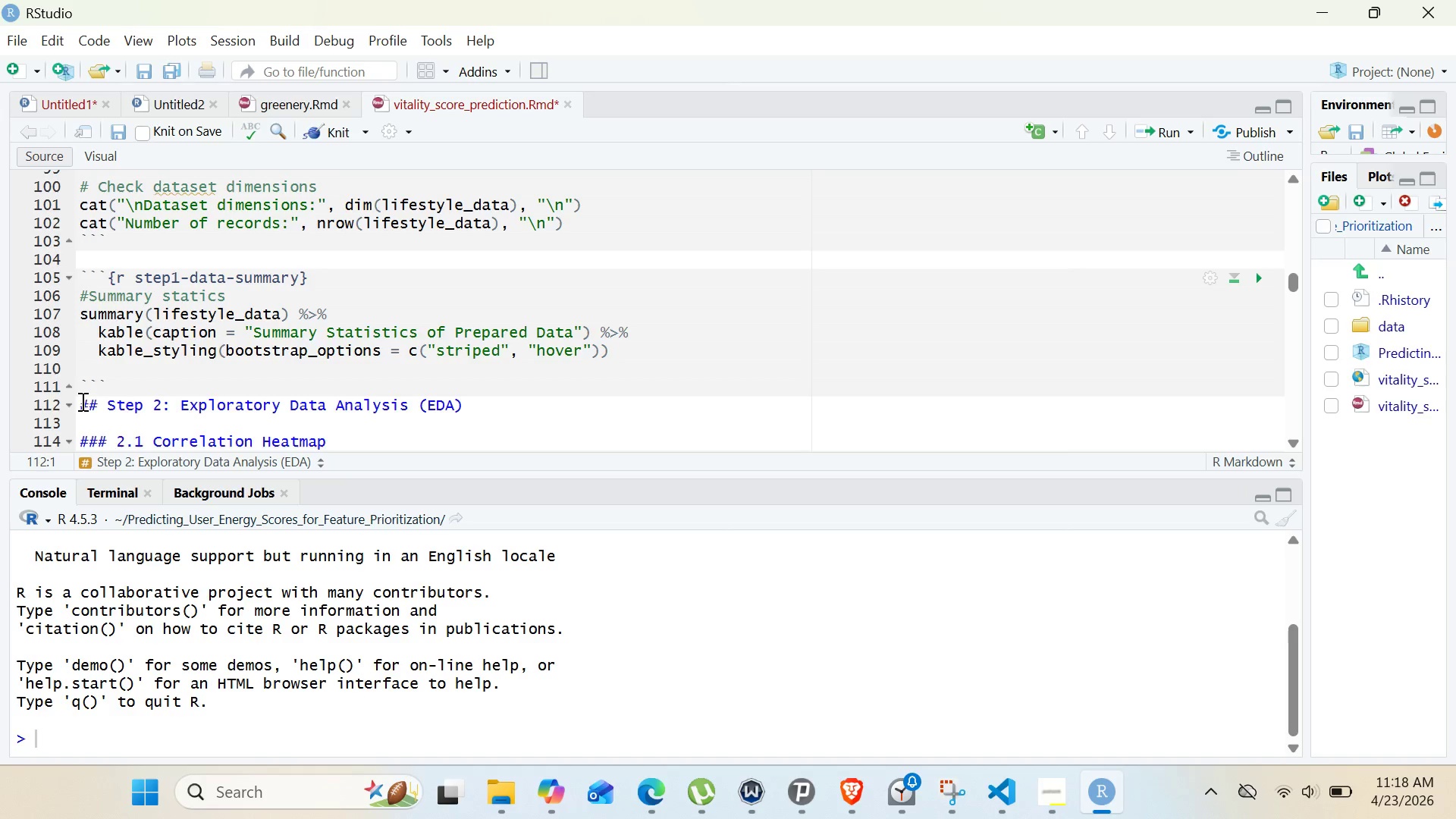 
key(Enter)
 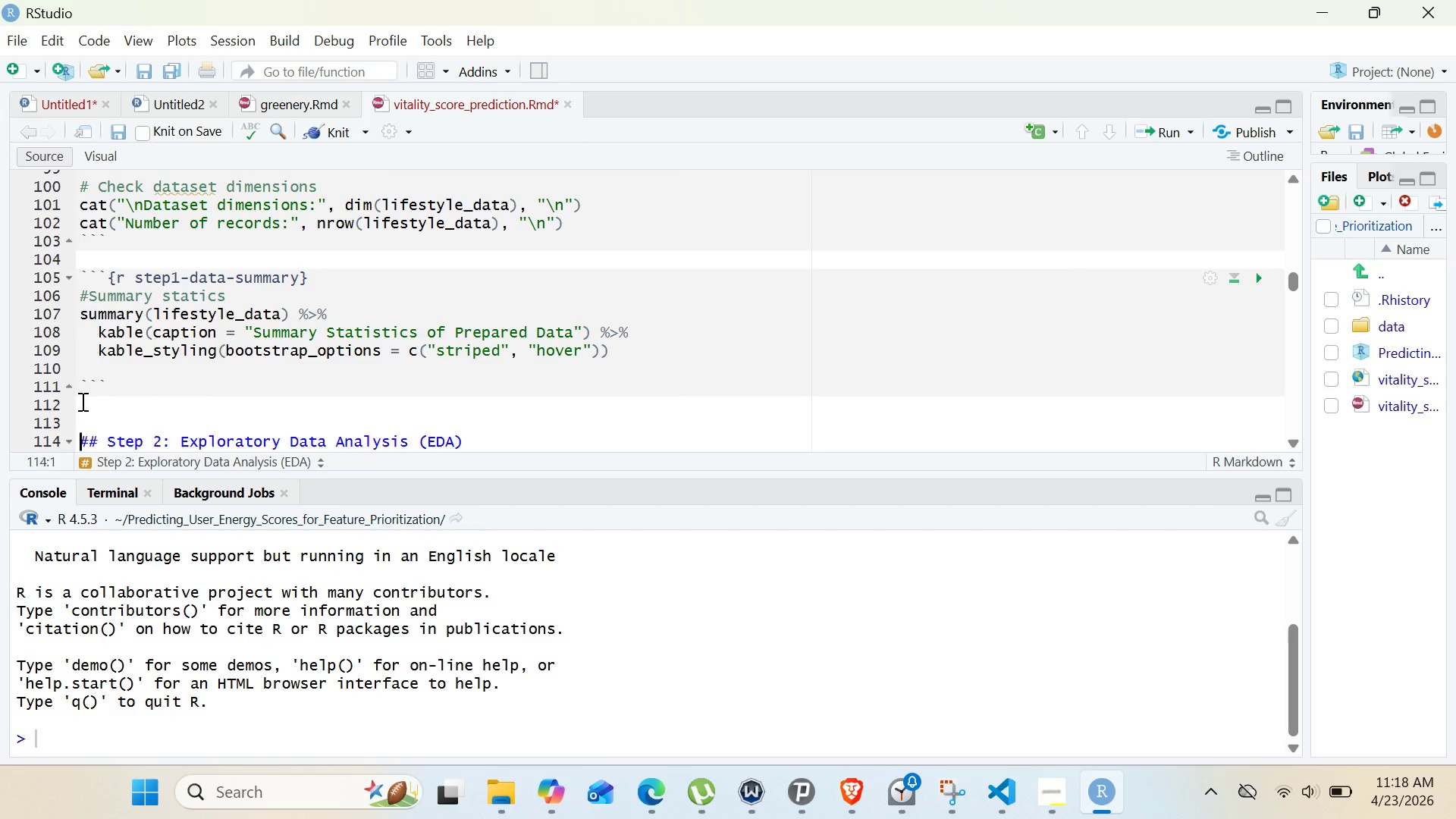 
key(Enter)
 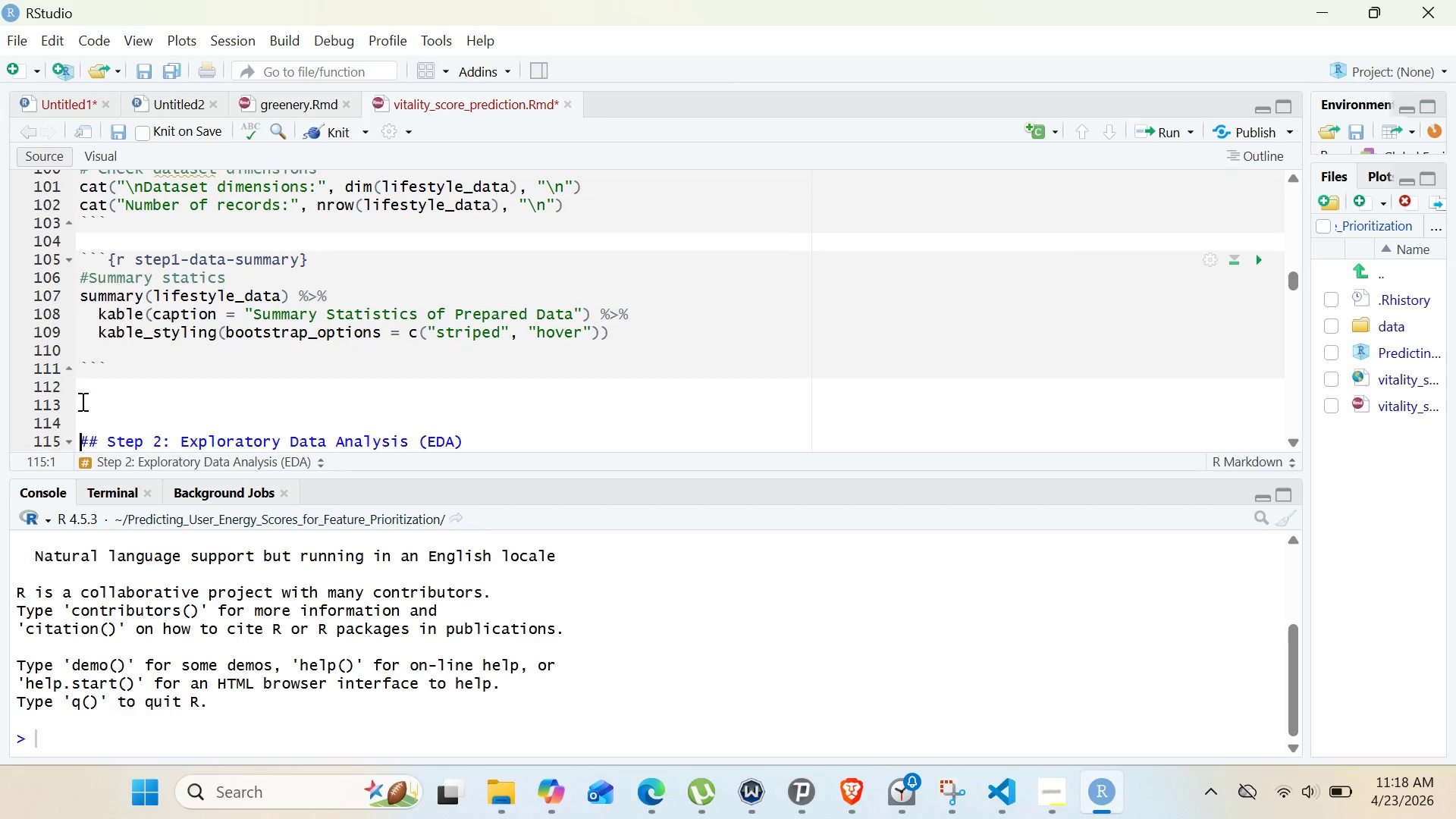 
key(Enter)
 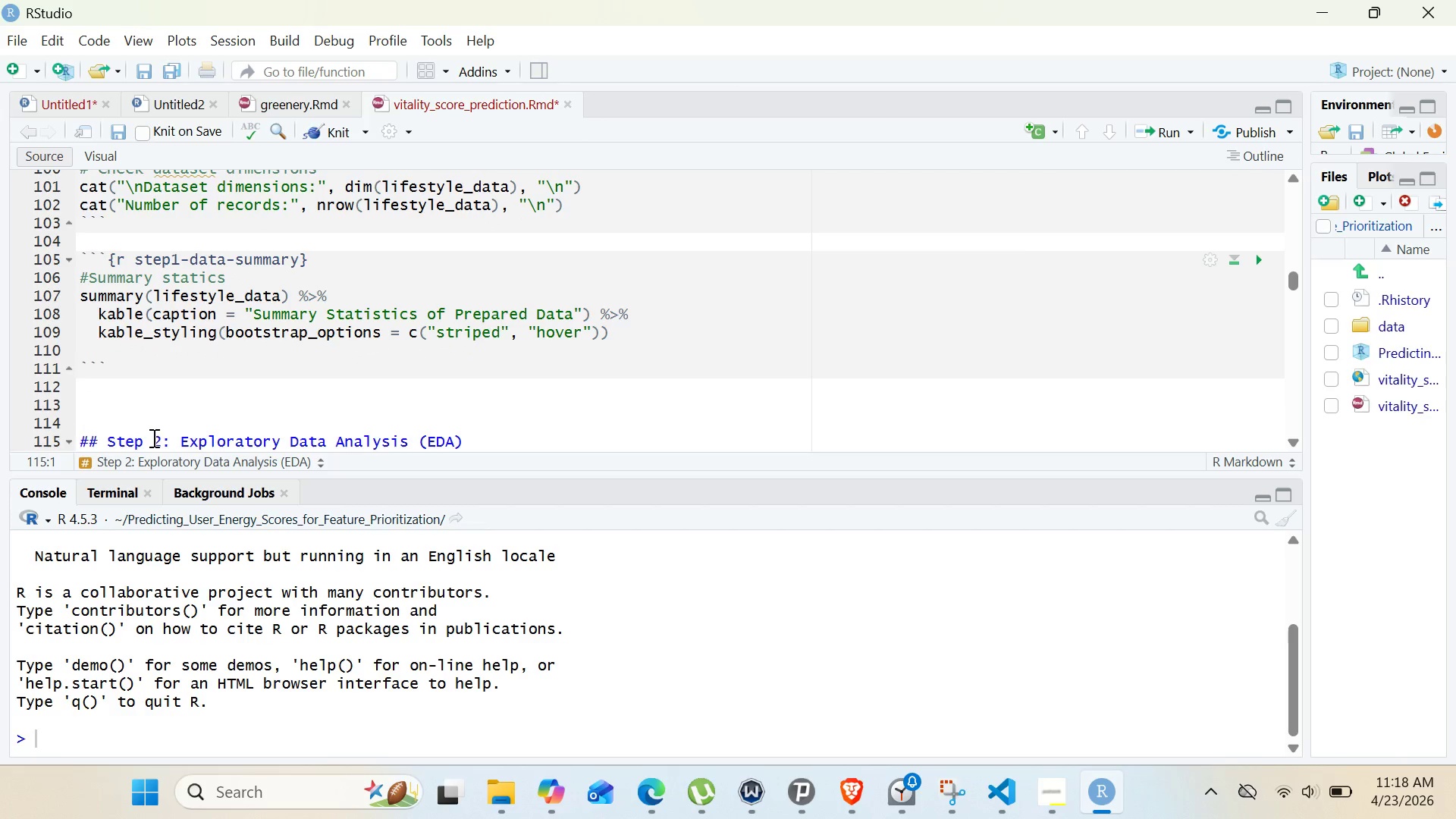 
left_click([155, 438])
 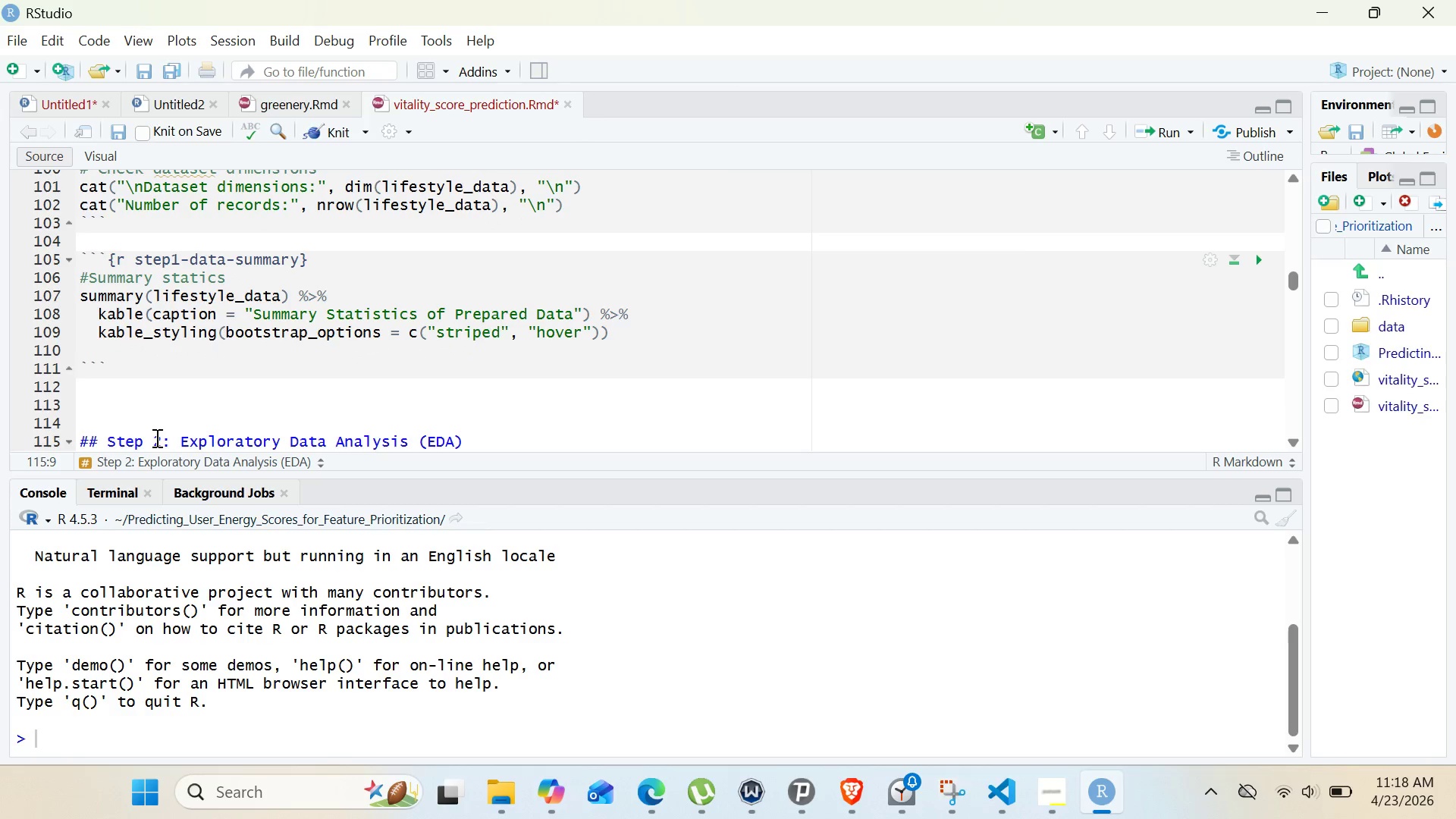 
key(Delete)
 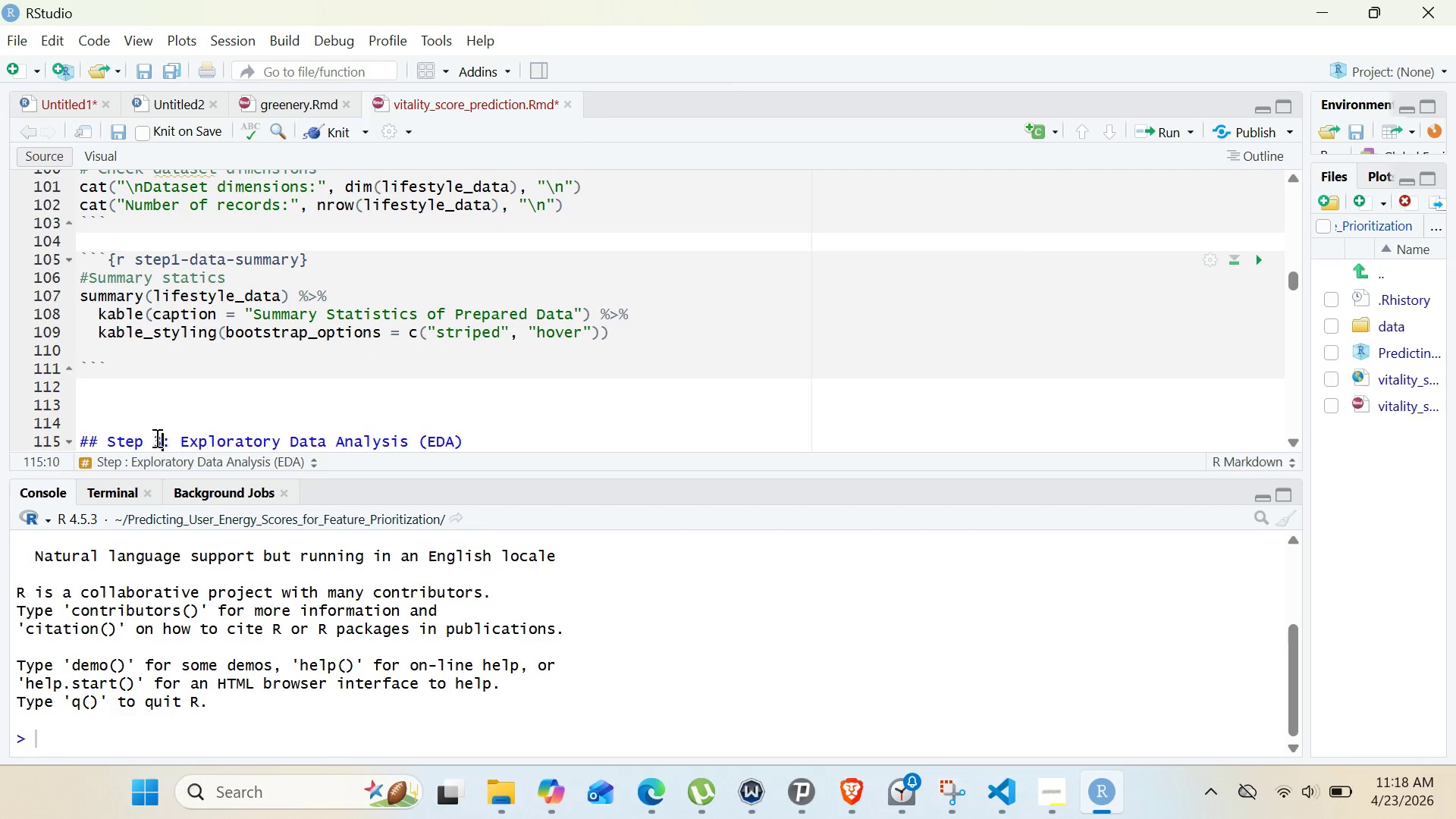 
key(3)
 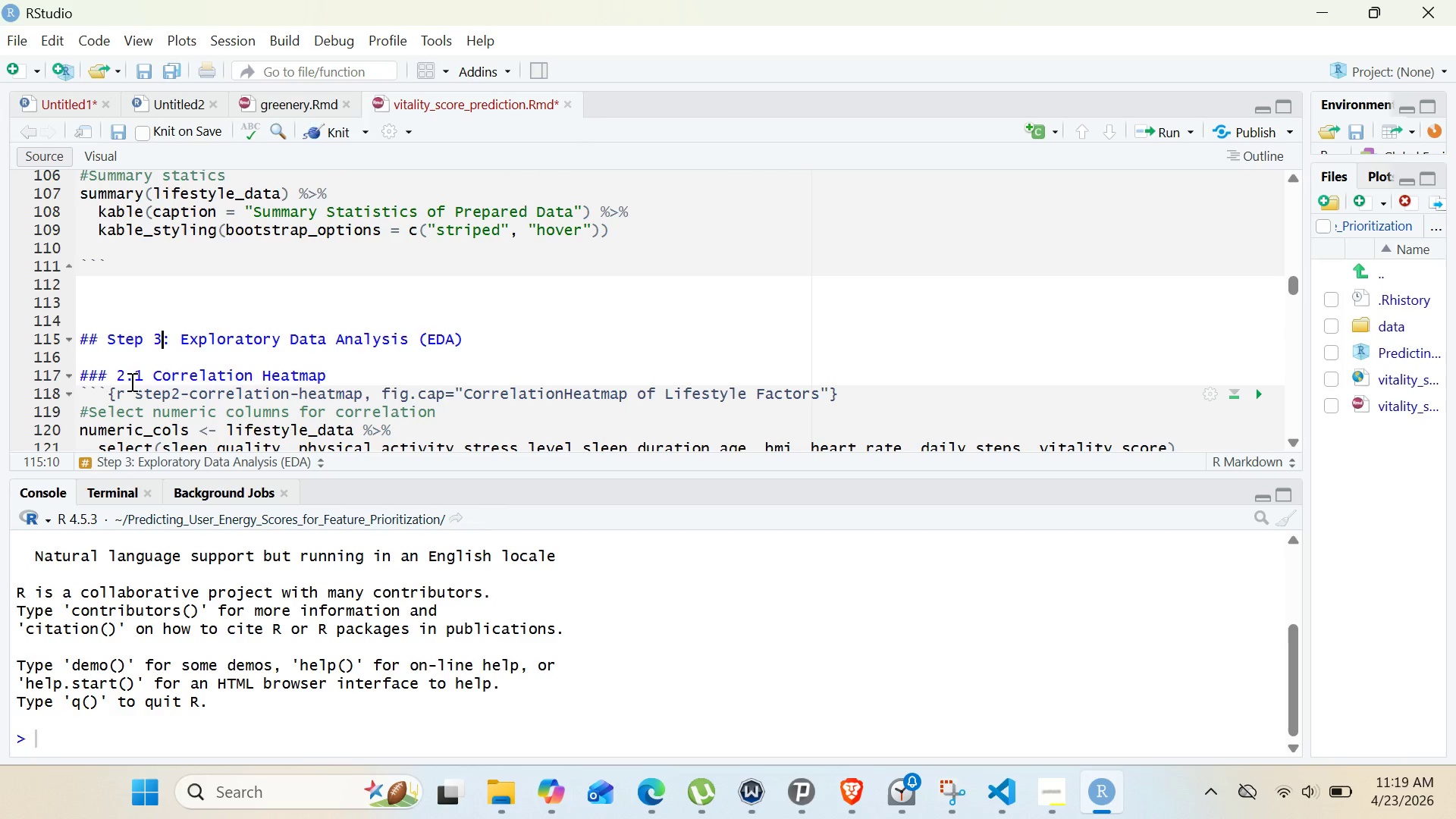 
left_click([127, 377])
 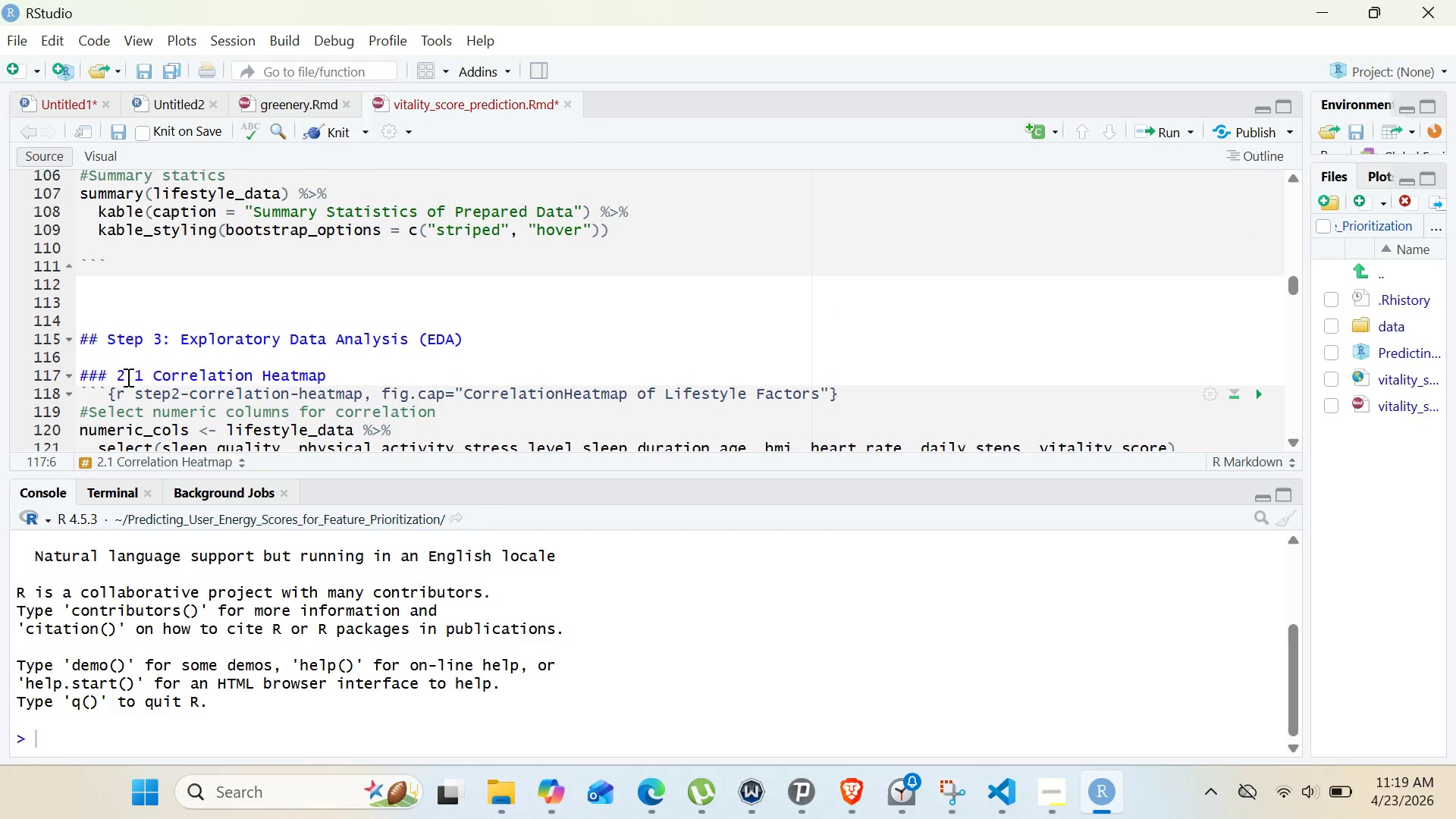 
key(Backspace)
 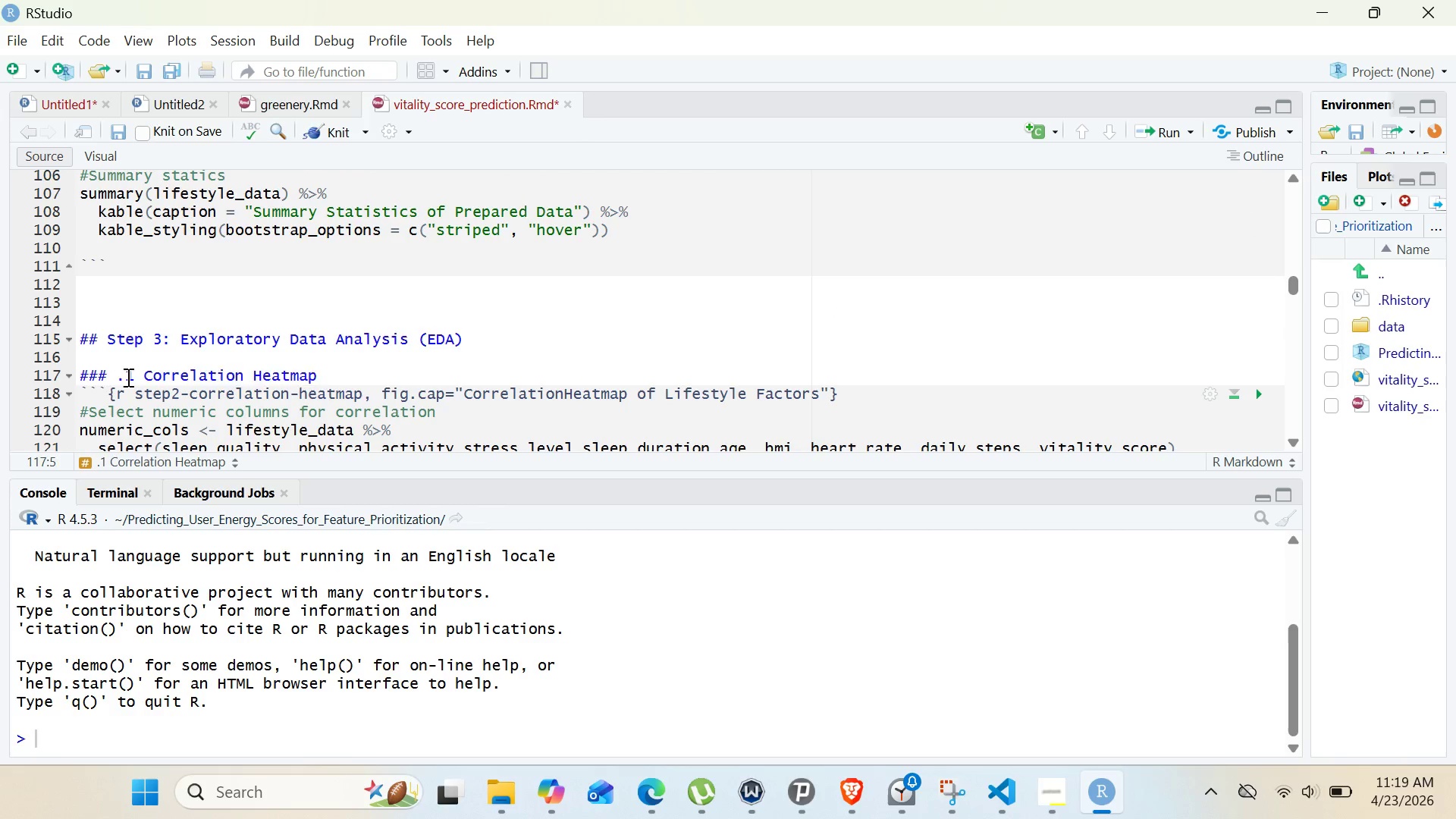 
key(3)
 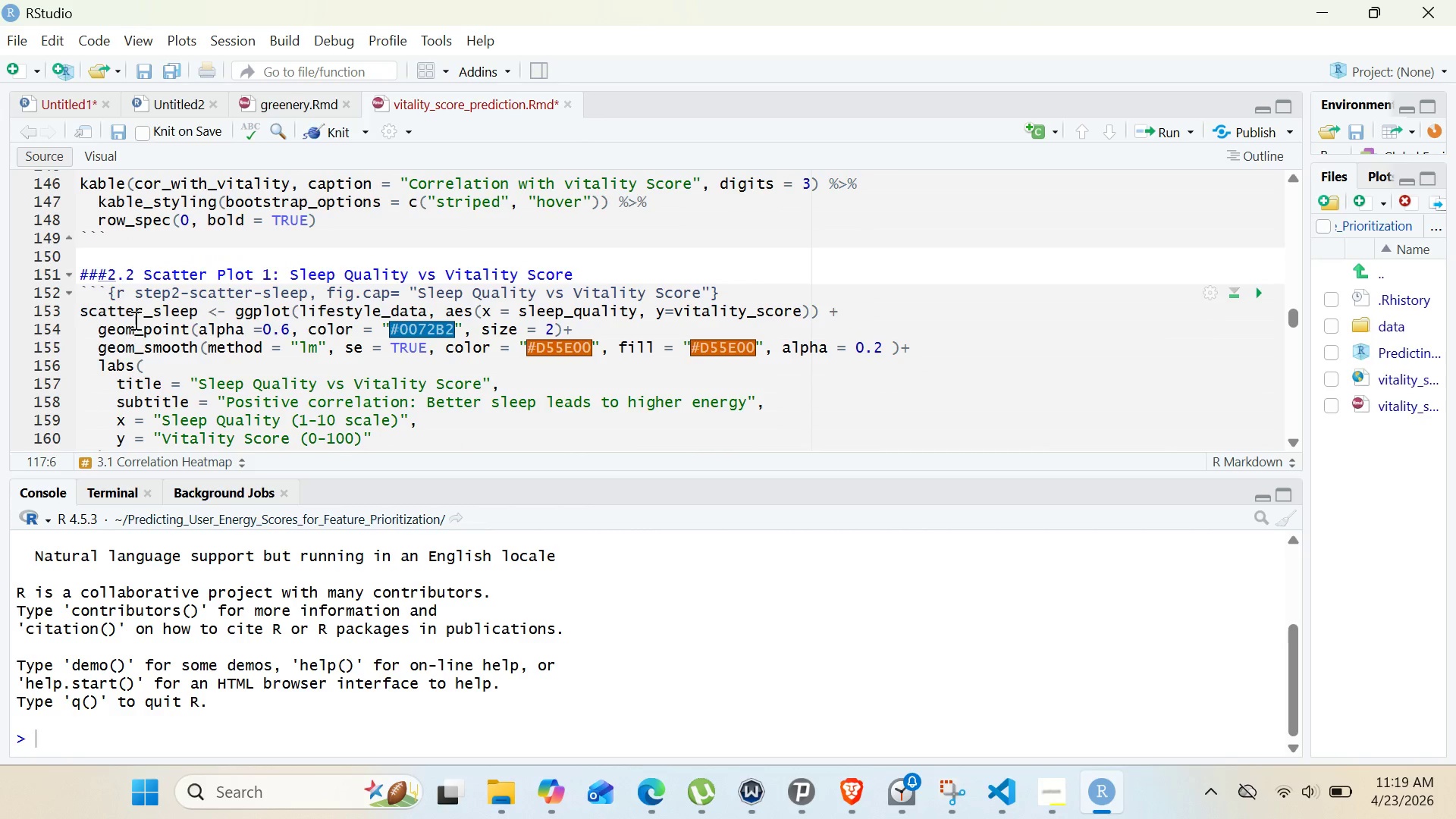 
left_click([117, 278])
 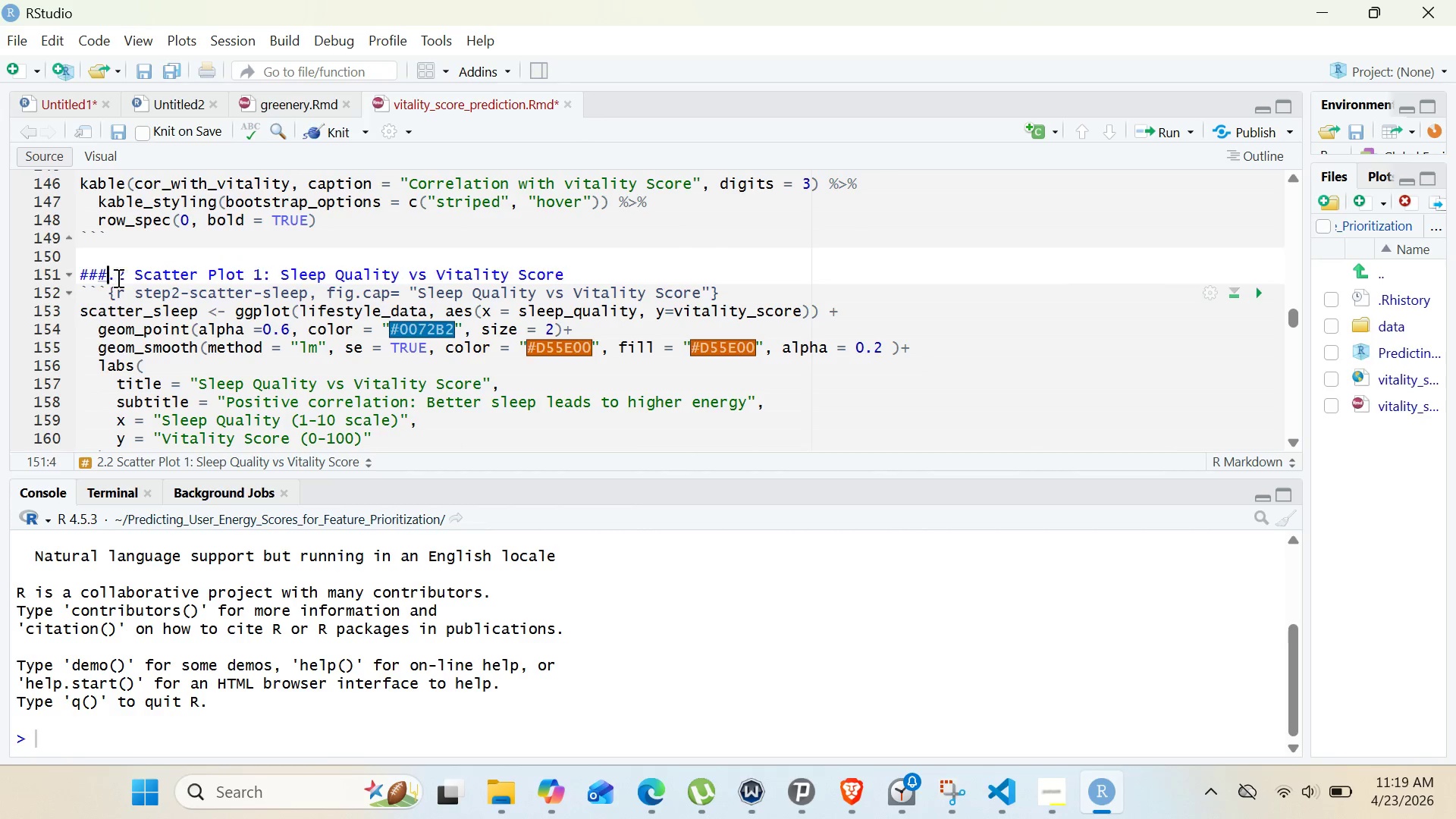 
key(Backspace)
 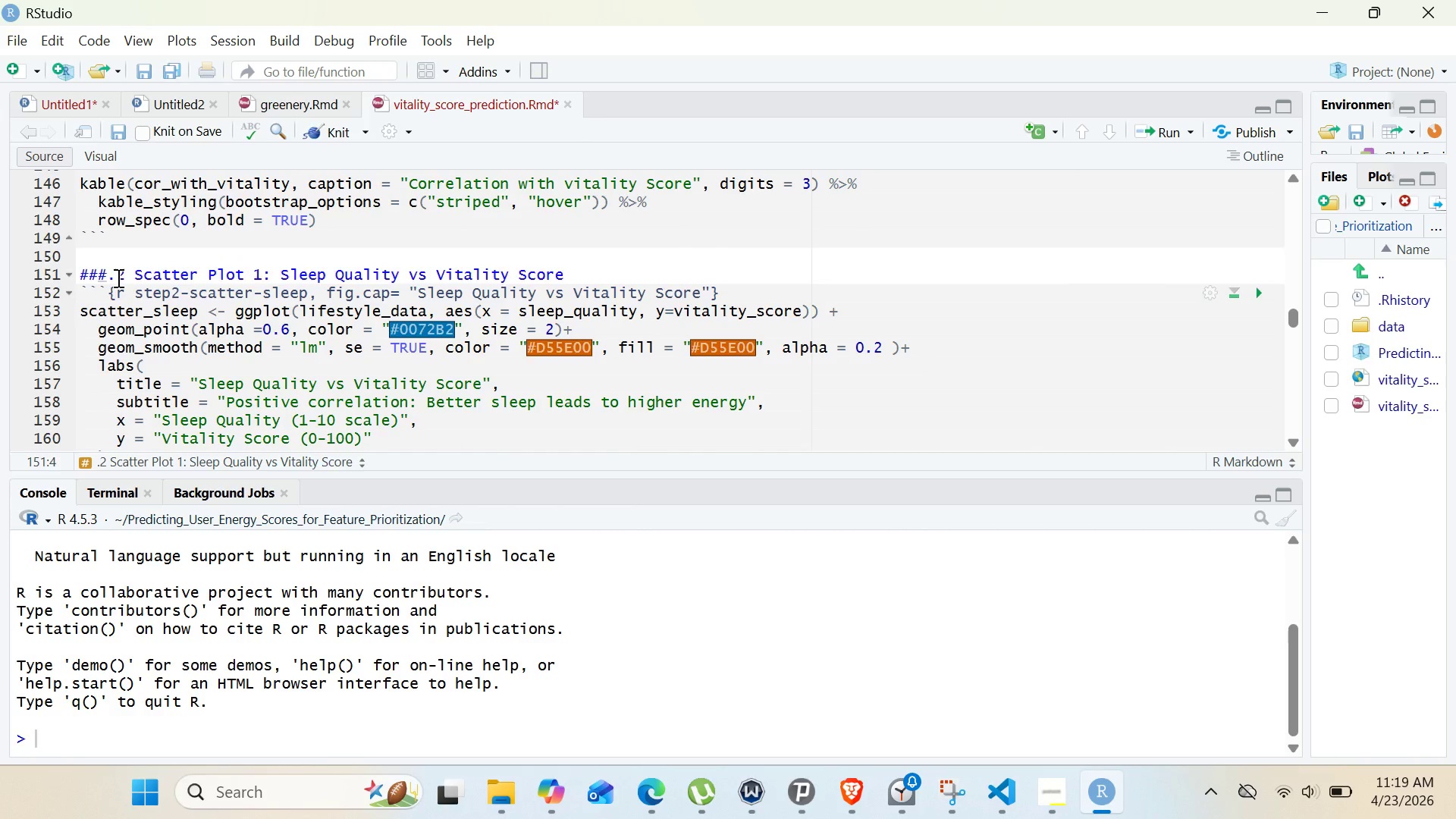 
key(3)
 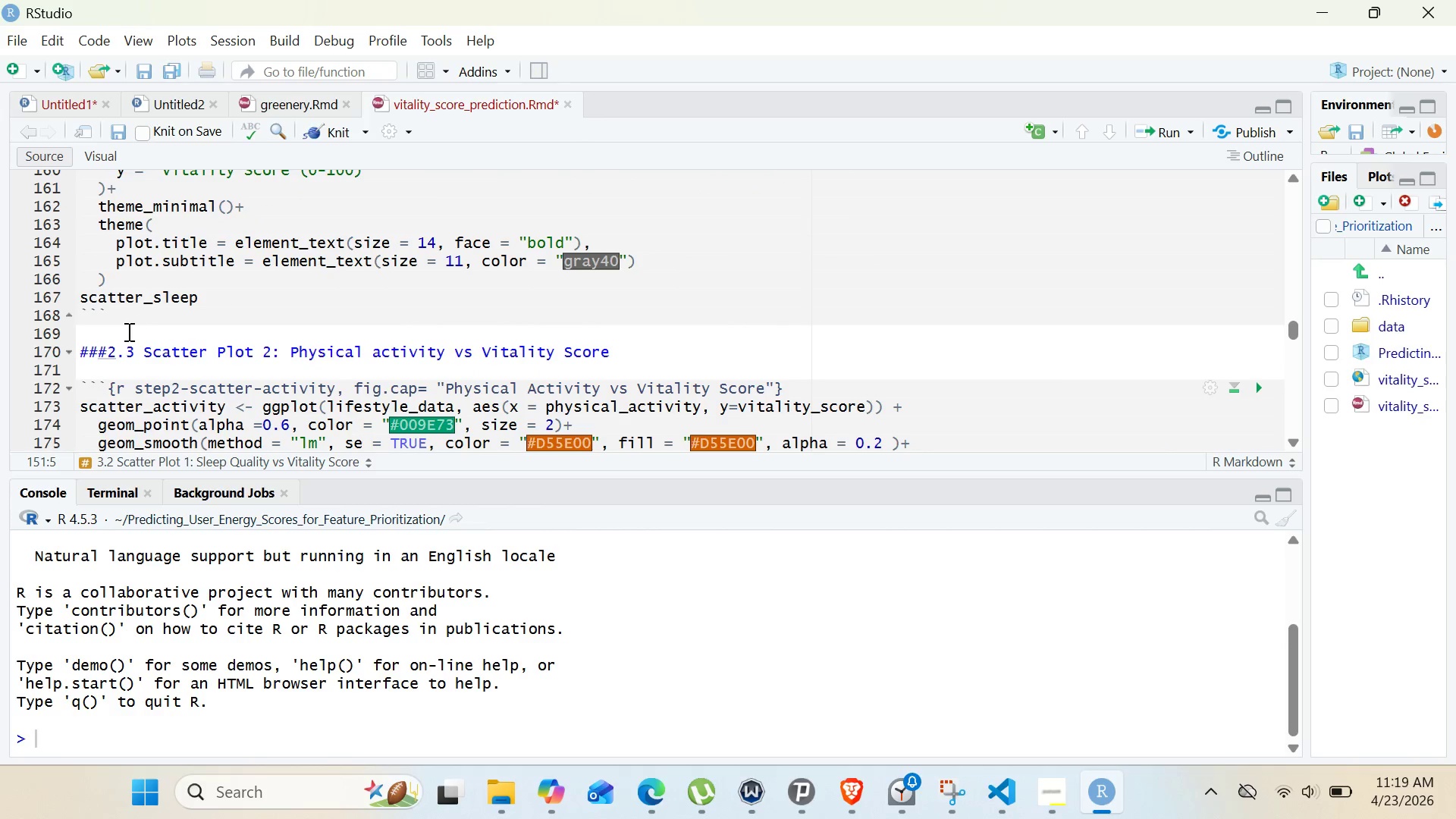 
left_click([108, 366])
 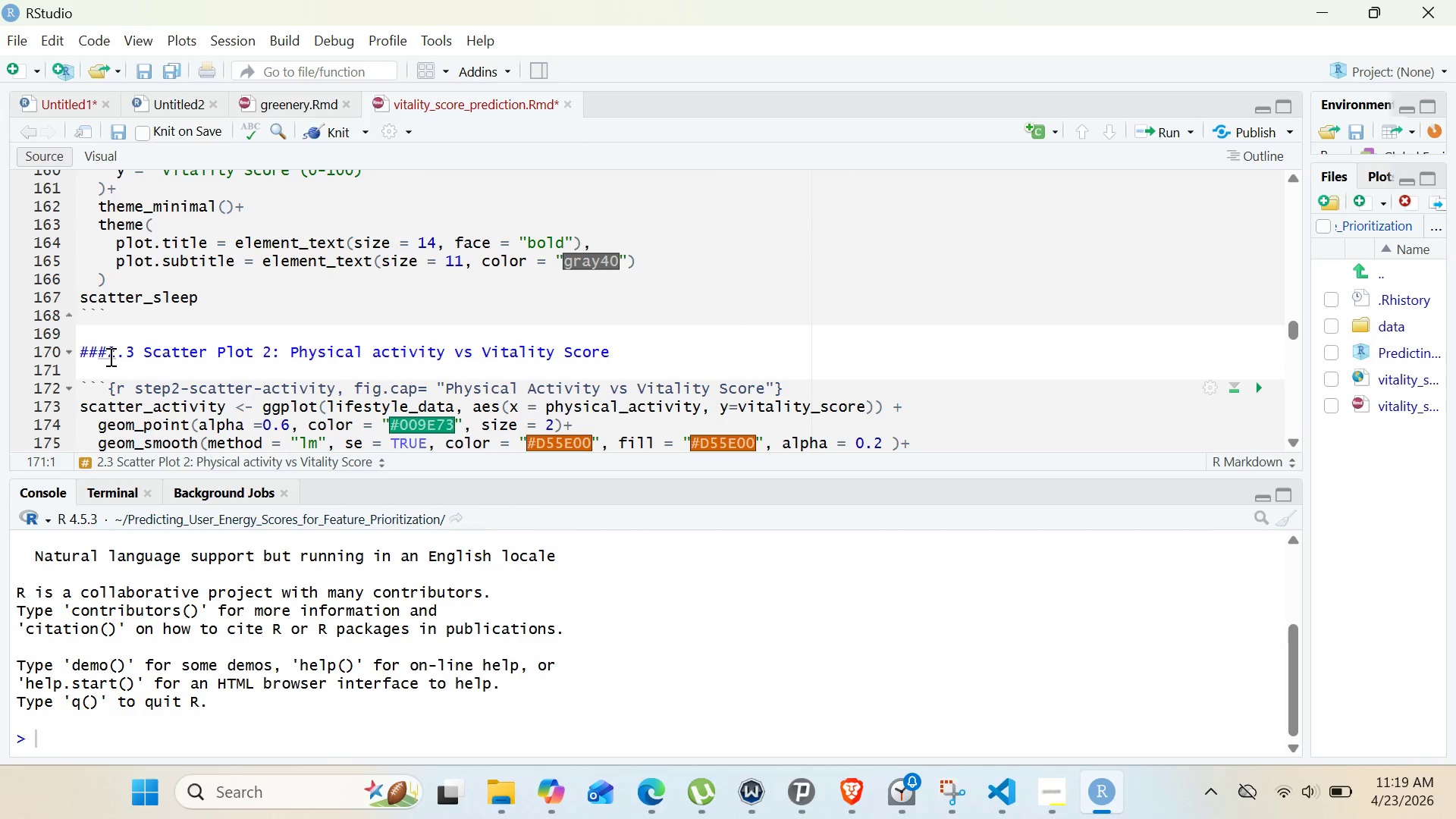 
left_click([109, 356])
 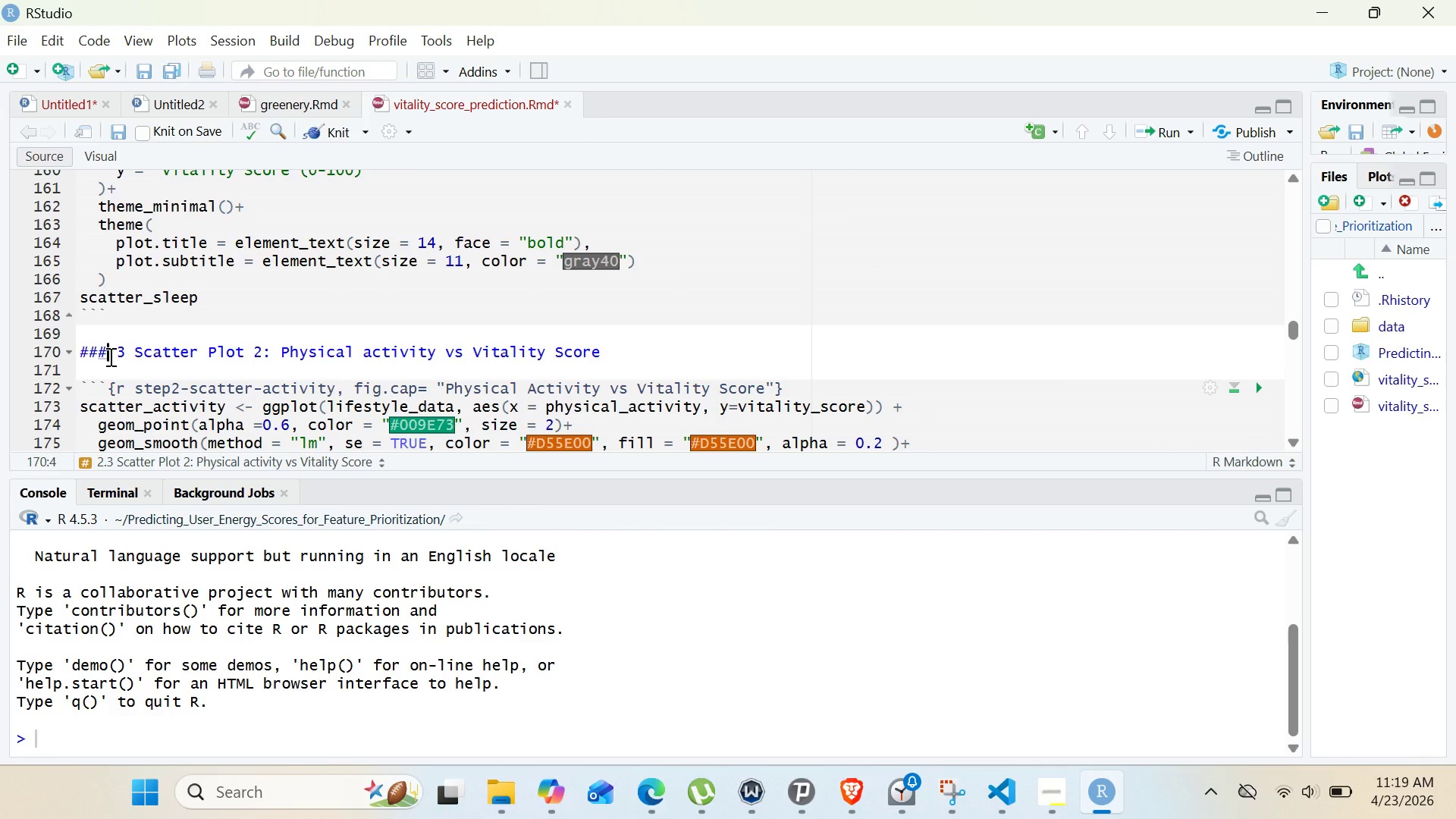 
key(Delete)
 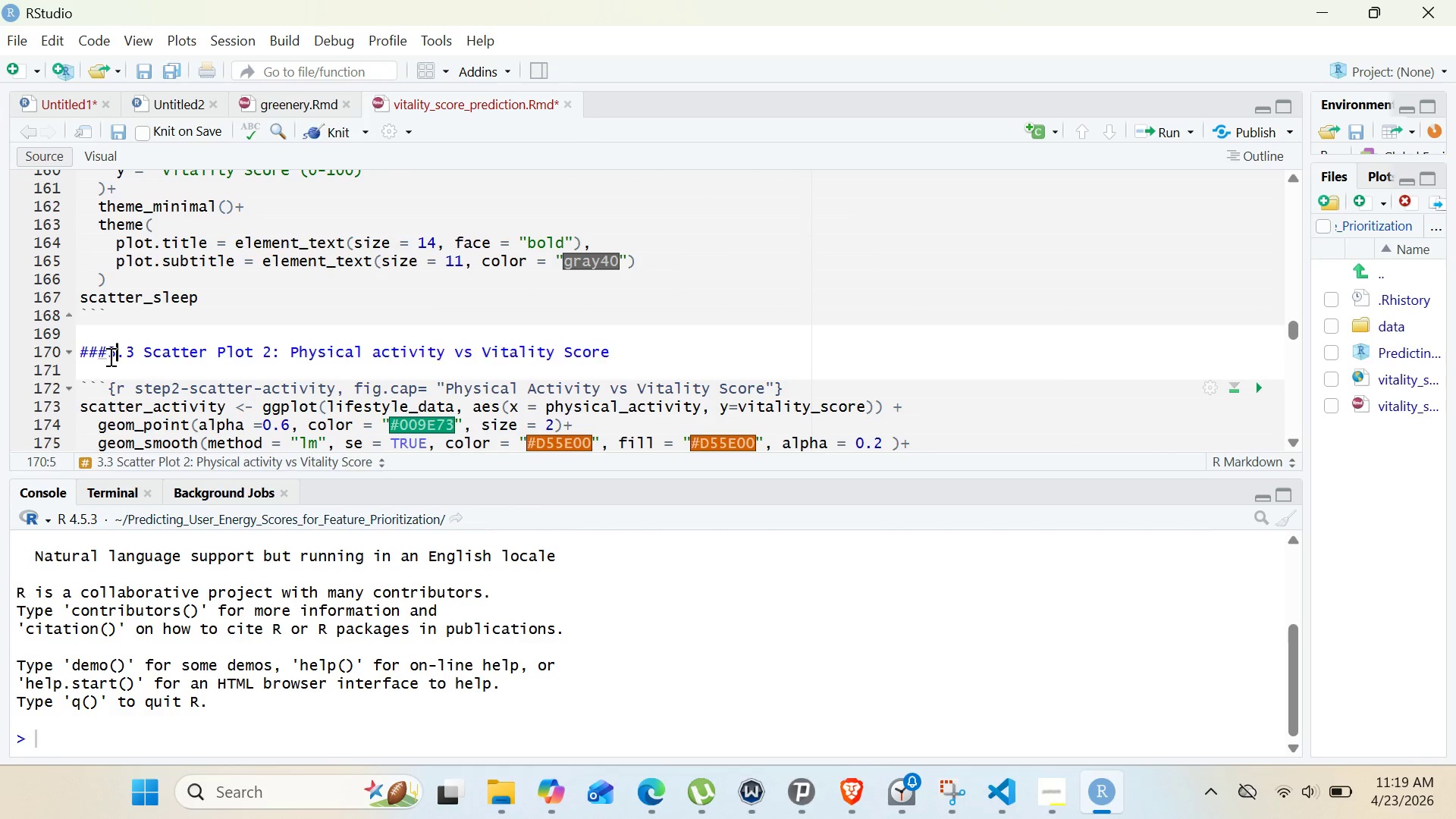 
key(3)
 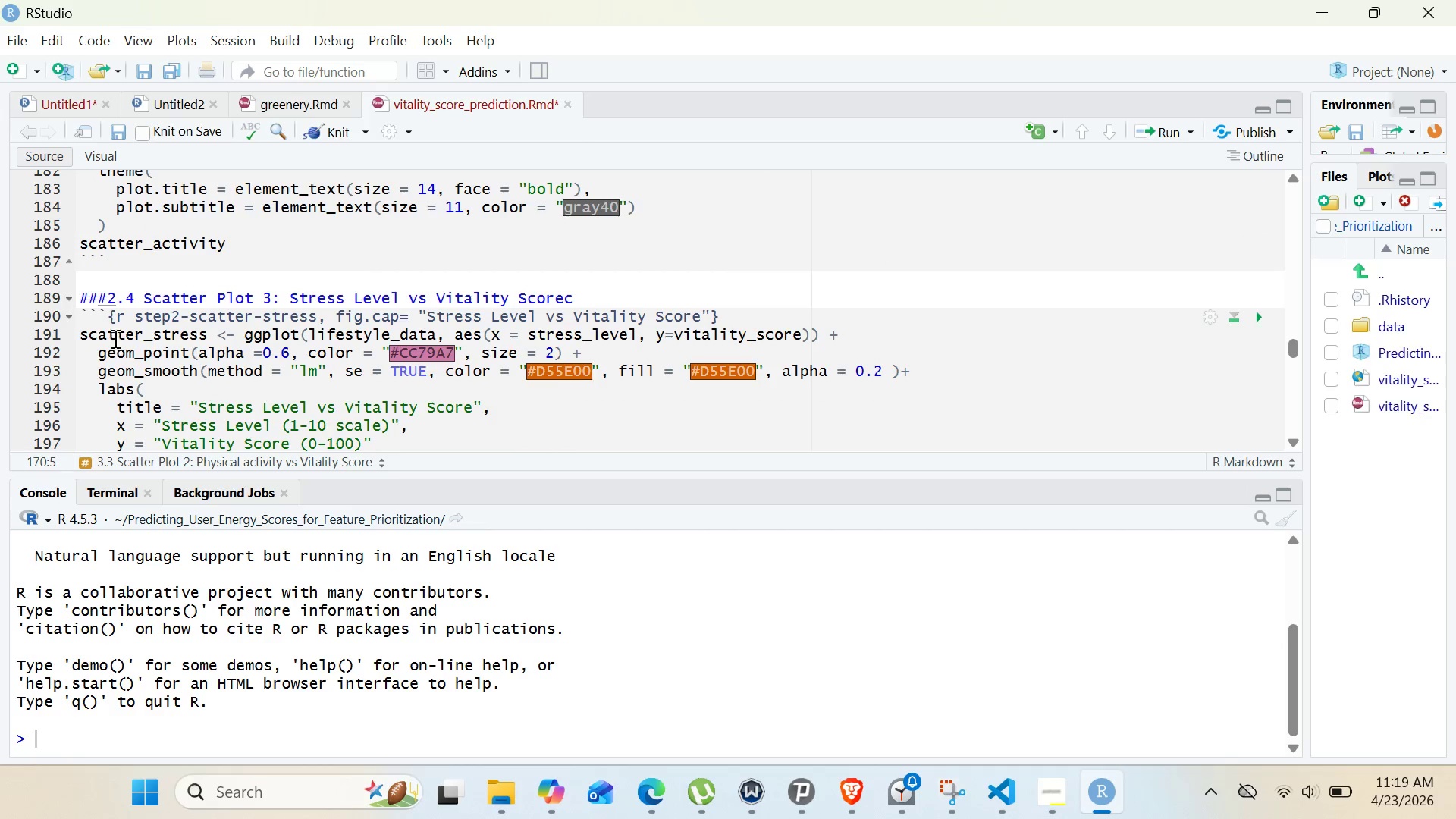 
left_click([118, 303])
 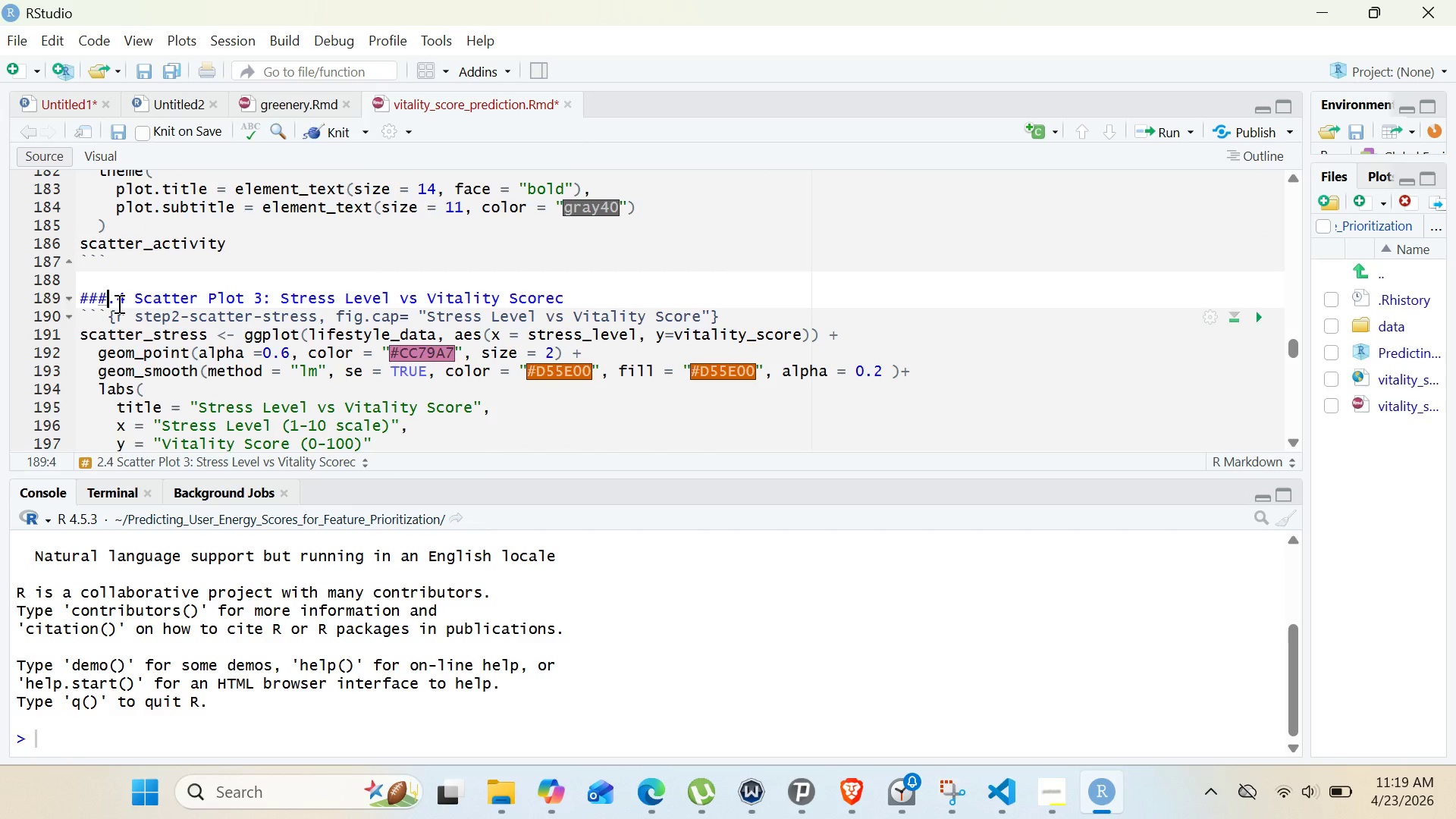 
key(Backspace)
 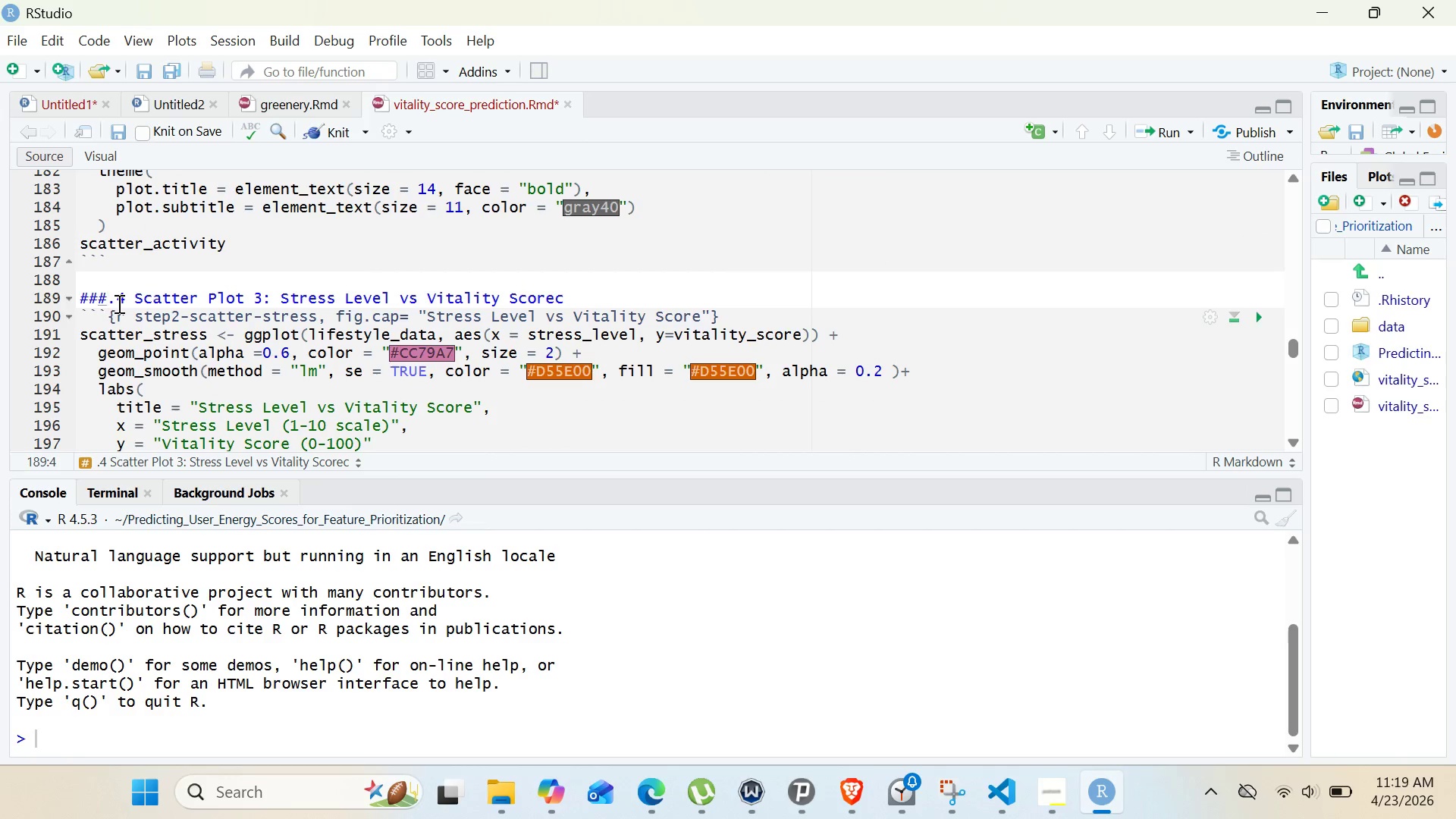 
key(3)
 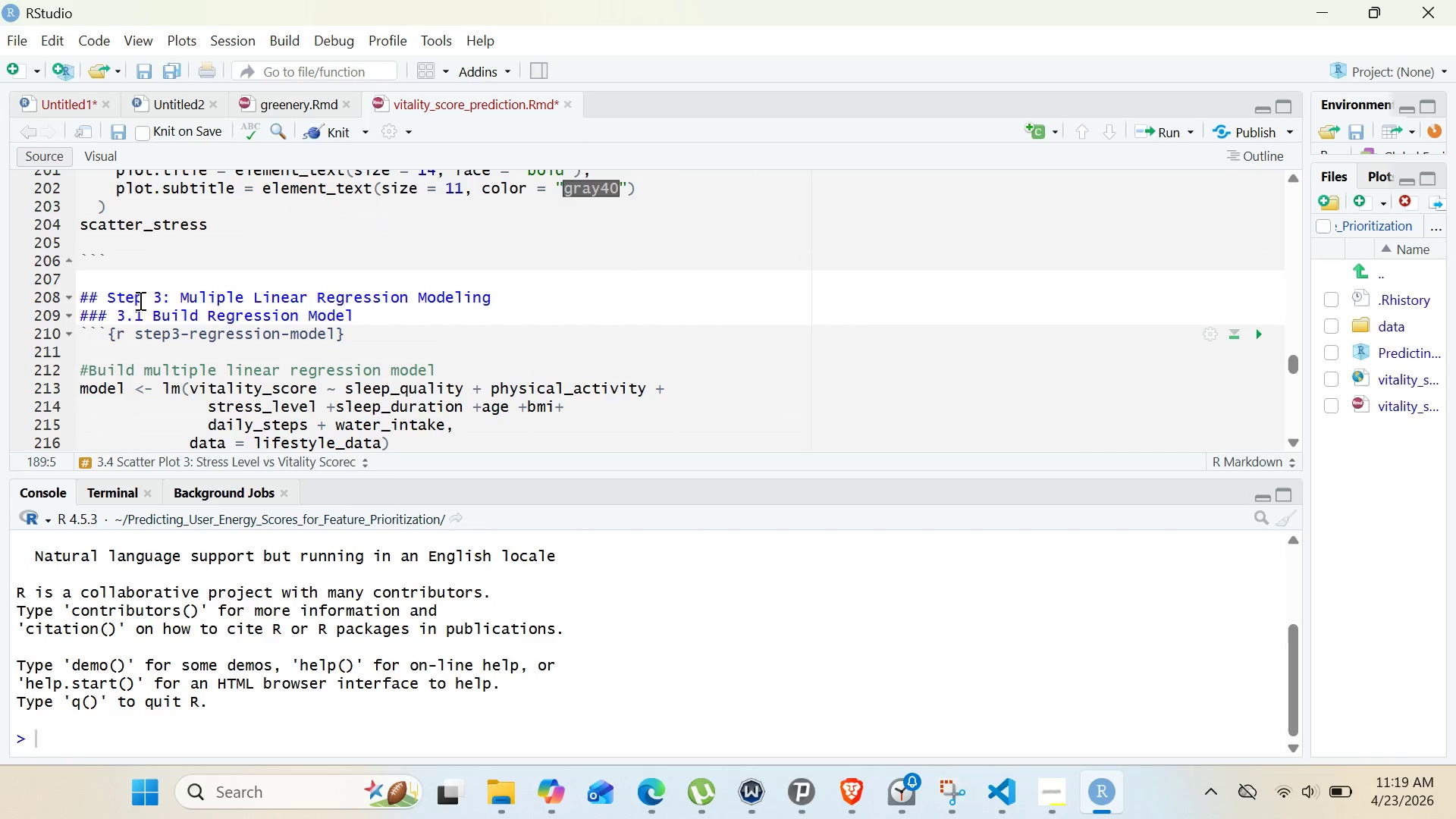 
left_click([159, 297])
 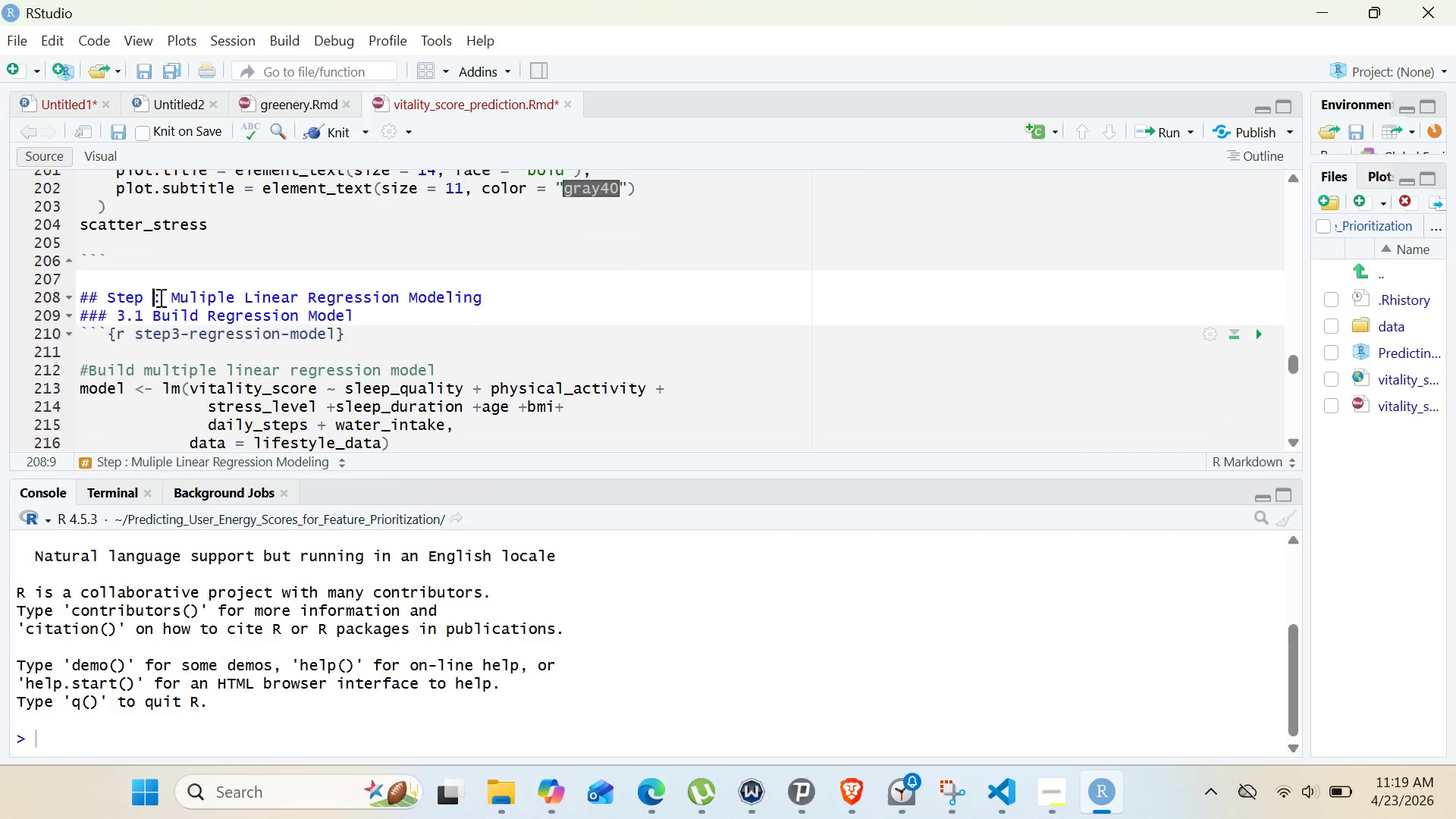 
key(Backspace)
 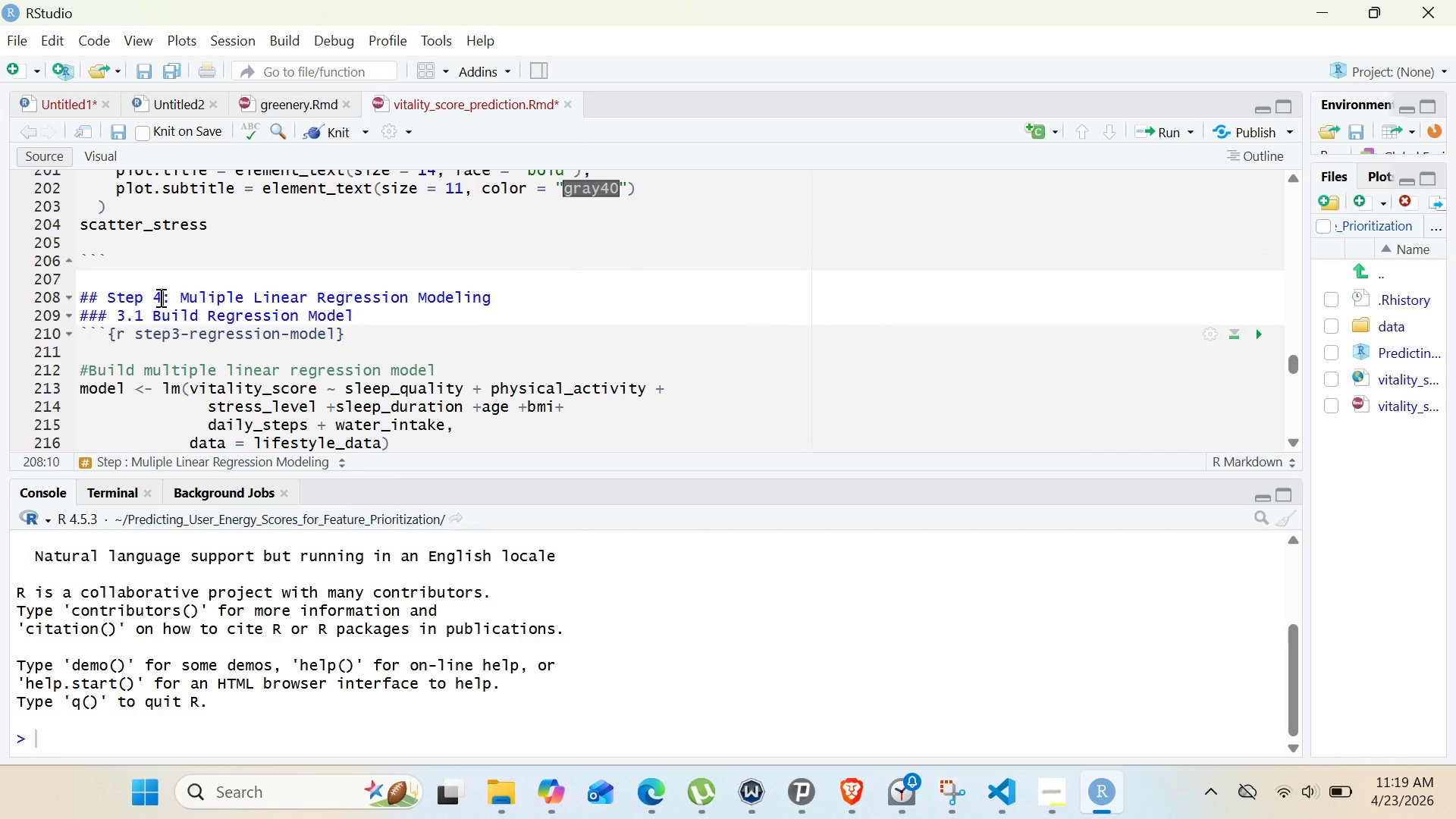 
key(4)
 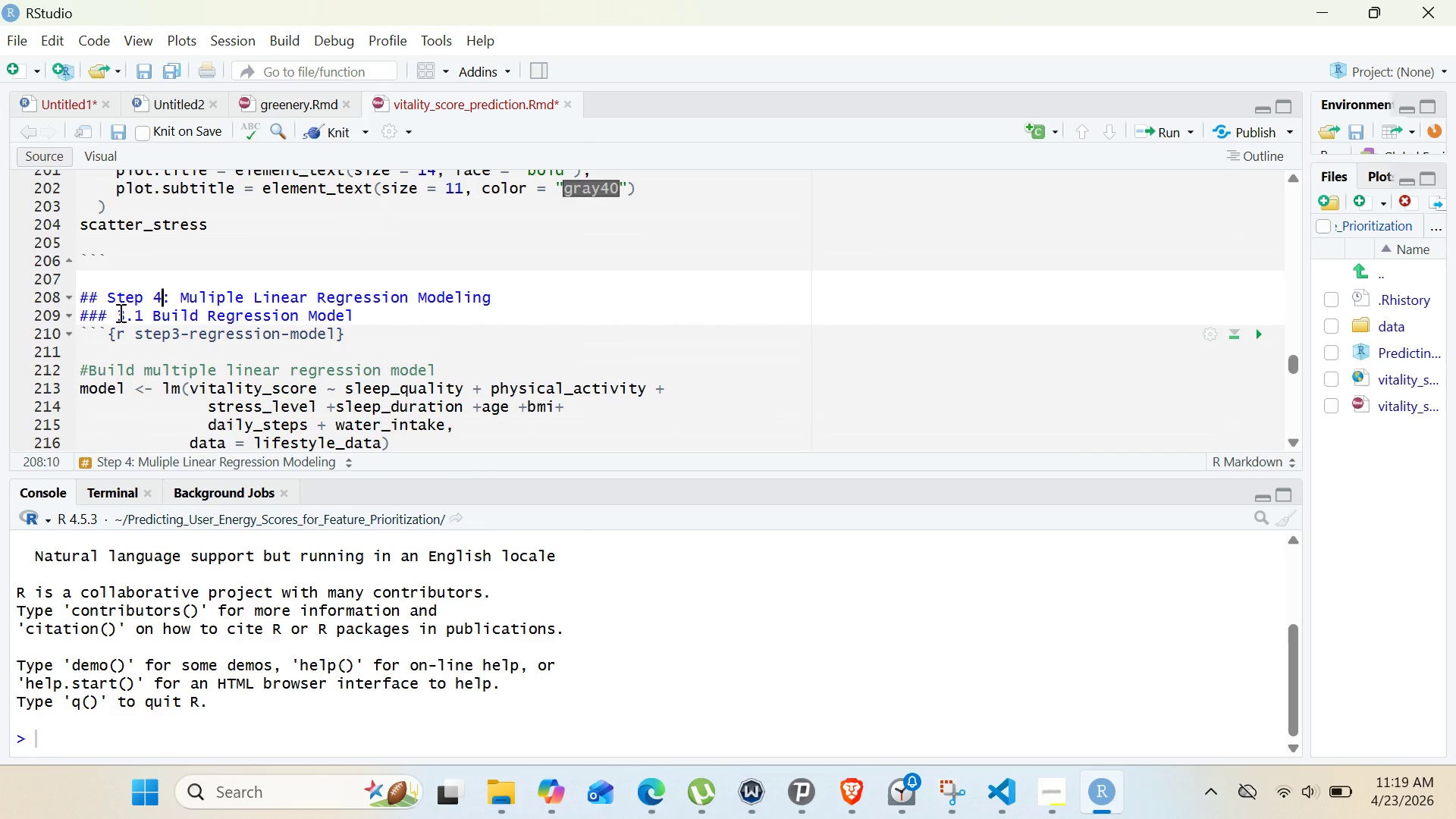 
left_click([119, 312])
 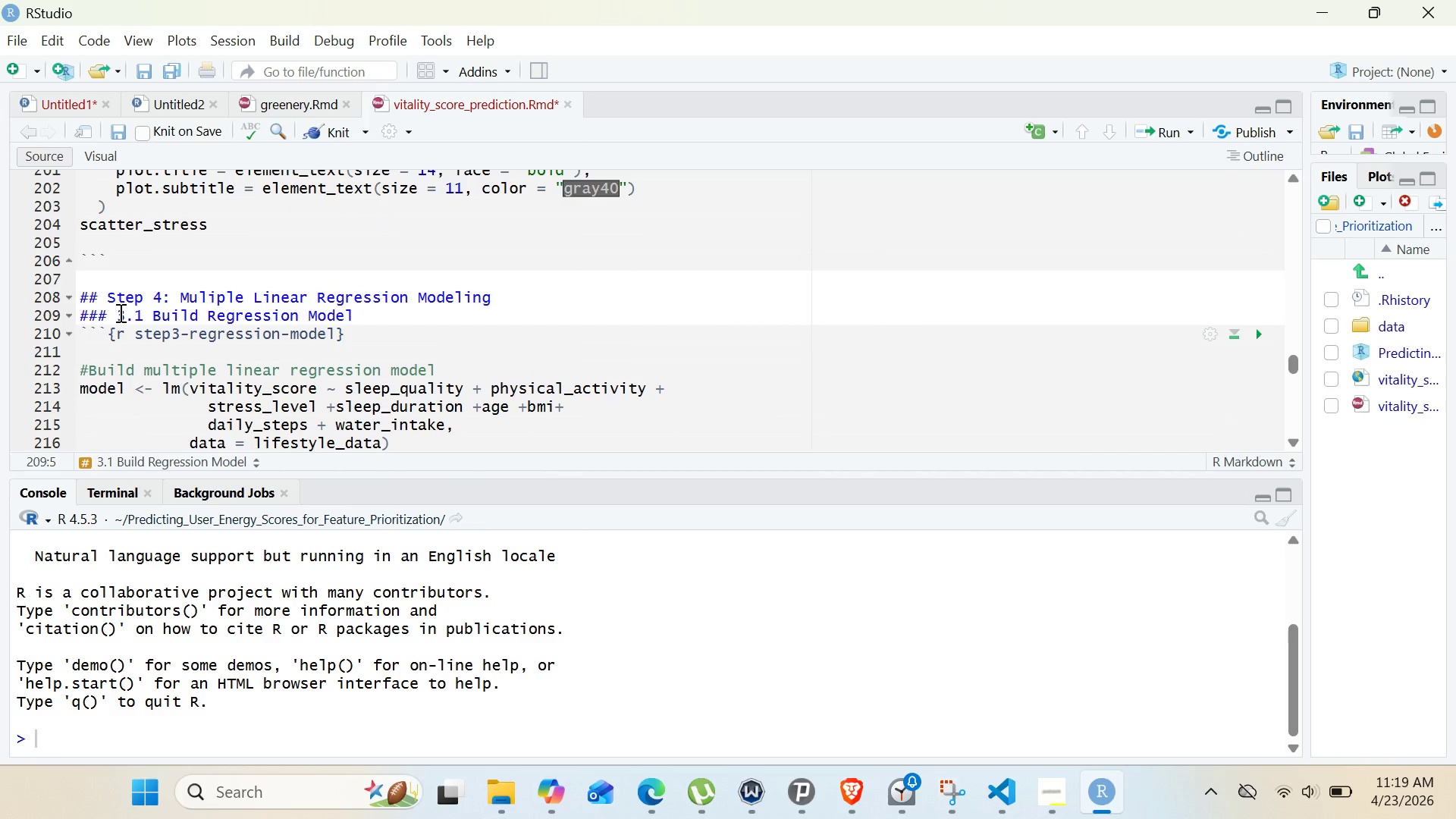 
key(Delete)
 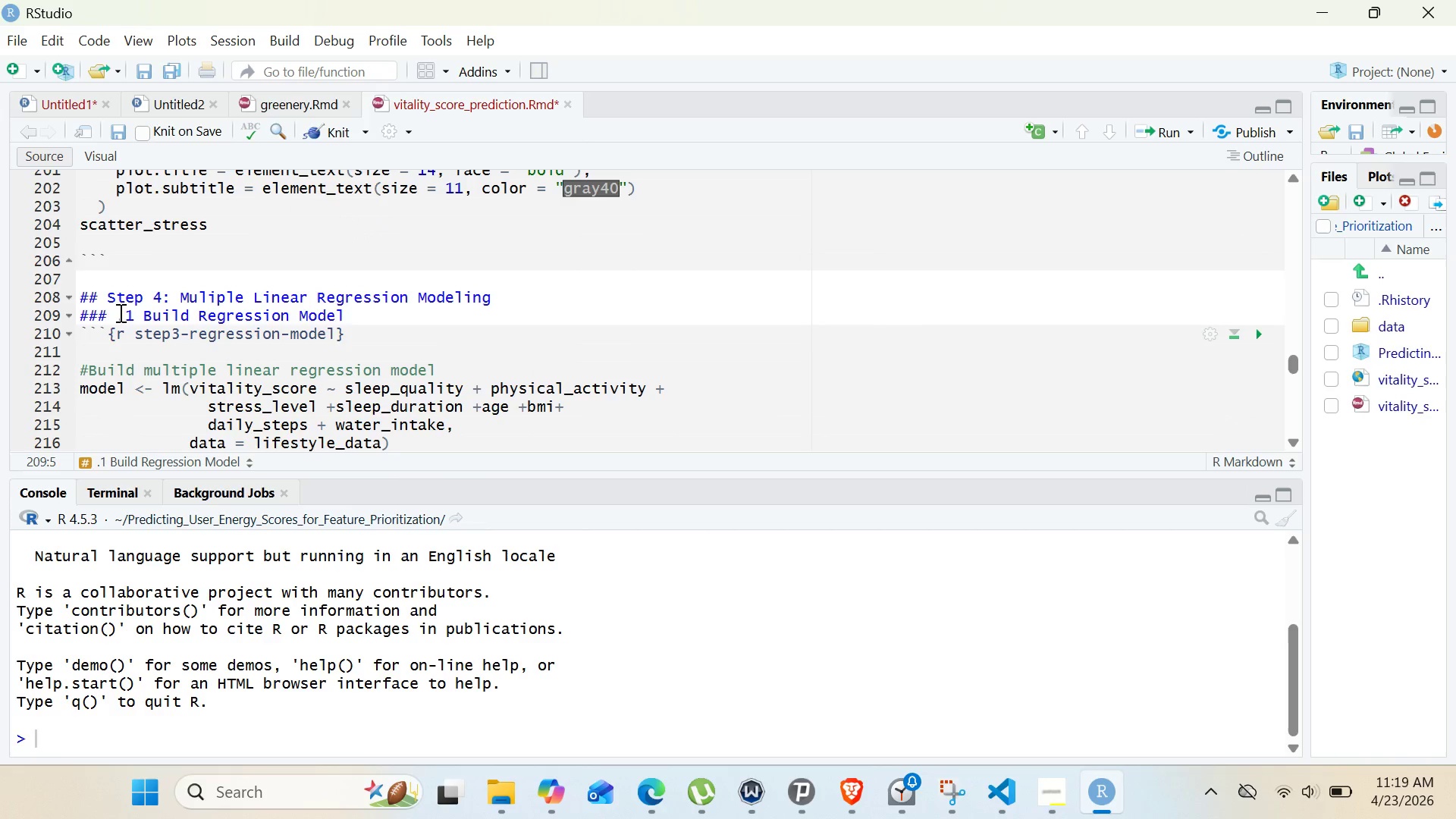 
key(4)
 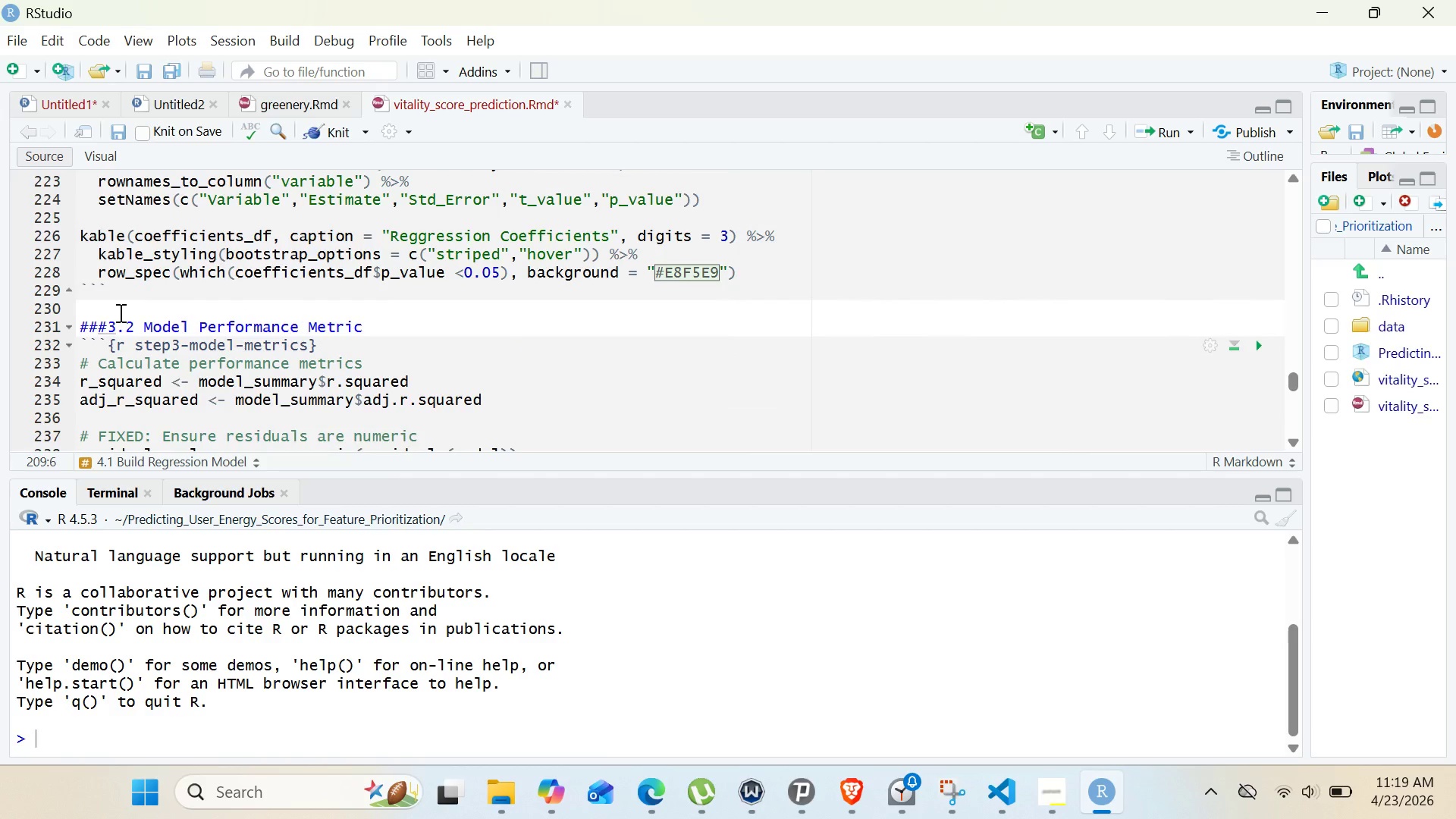 
left_click([115, 324])
 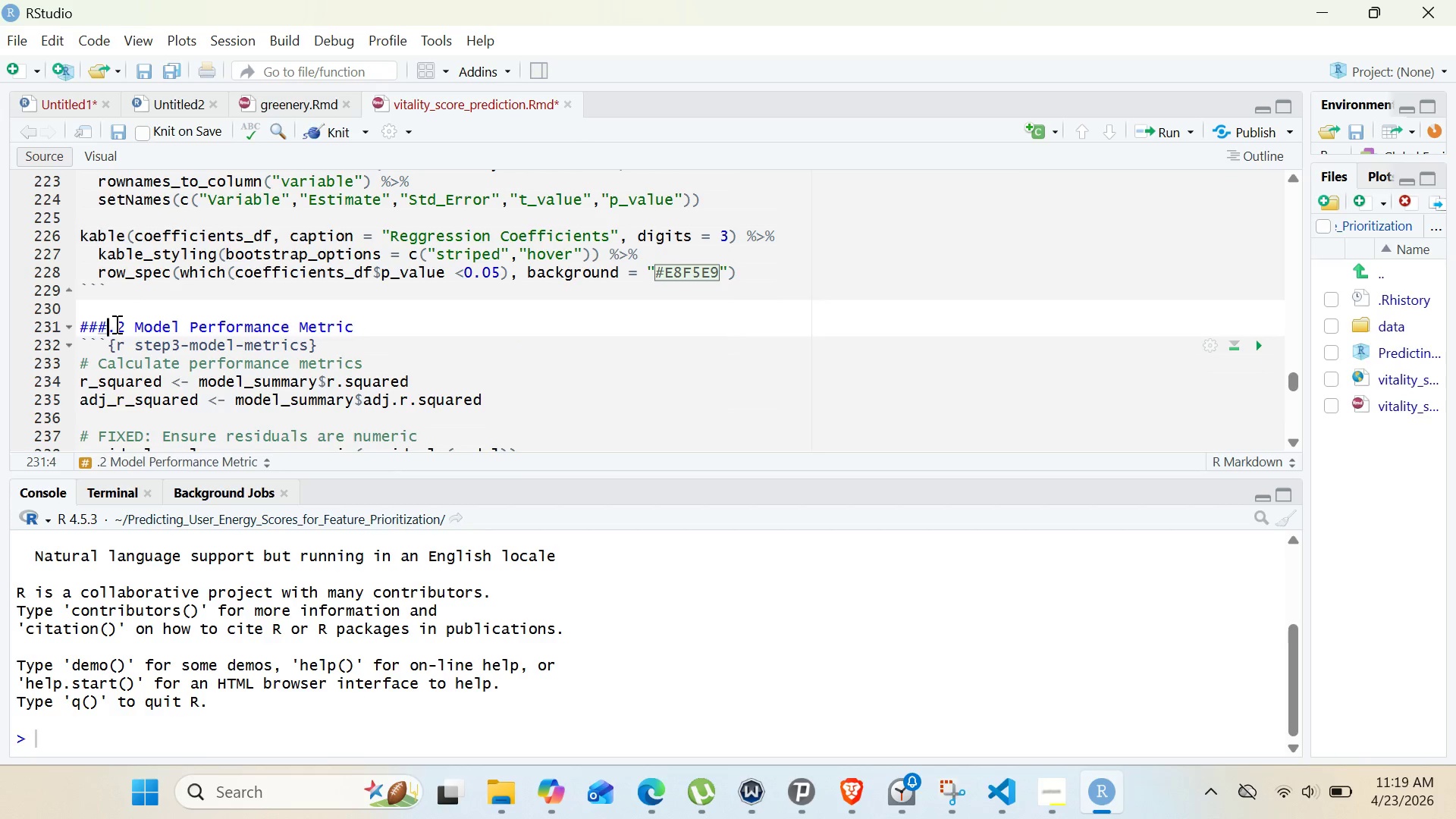 
key(Backspace)
 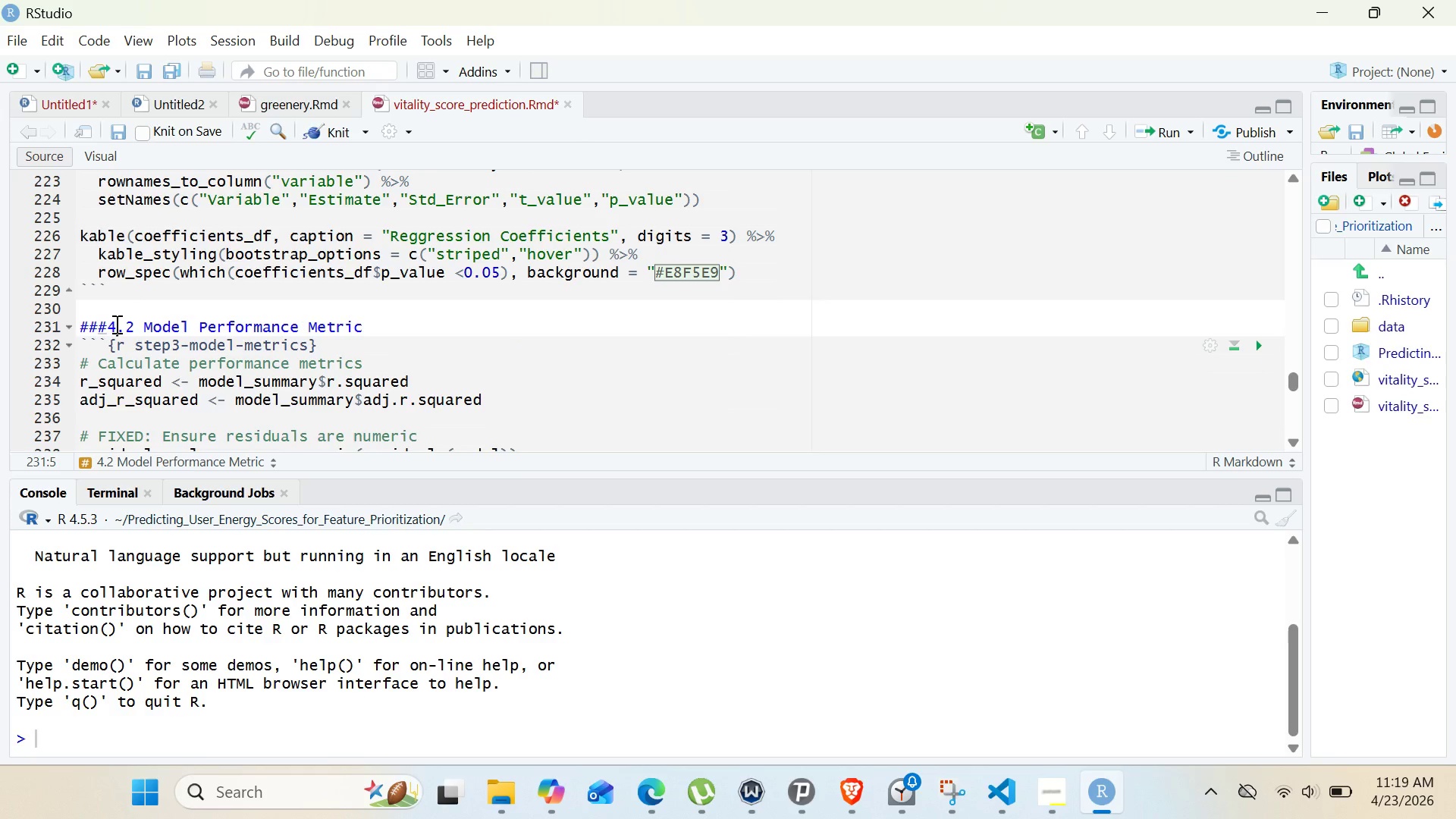 
key(4)
 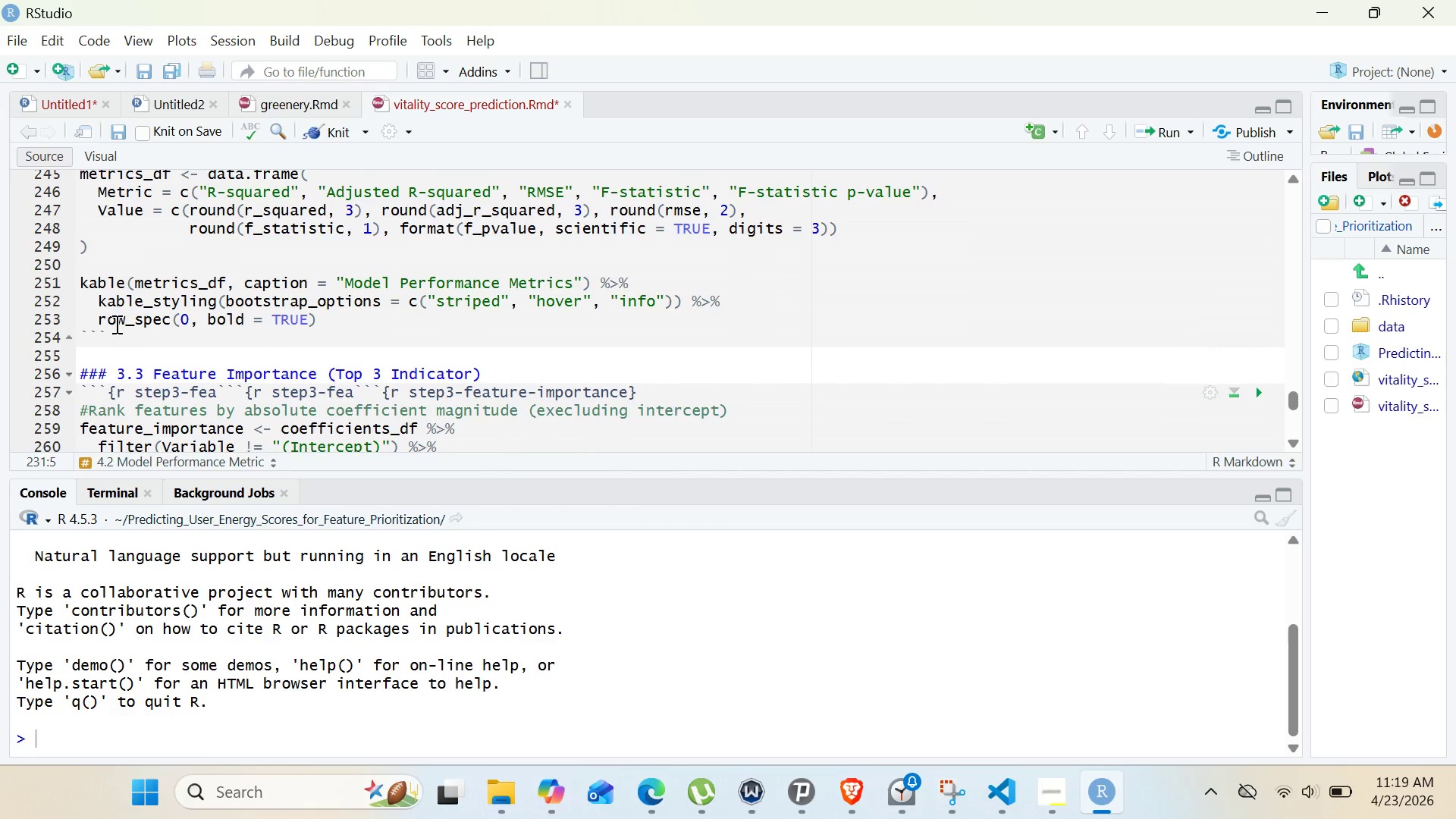 
left_click([127, 367])
 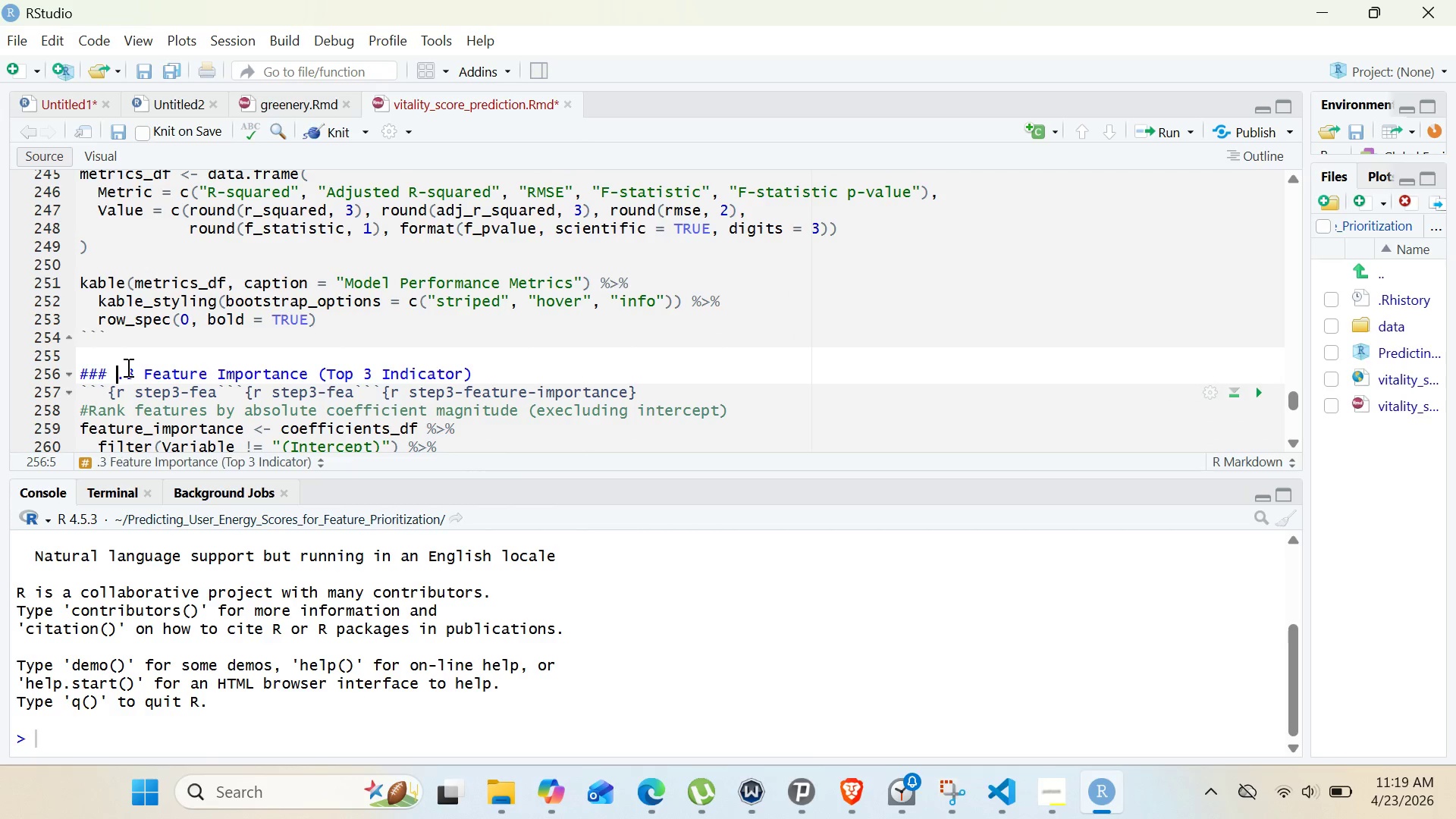 
key(Backspace)
 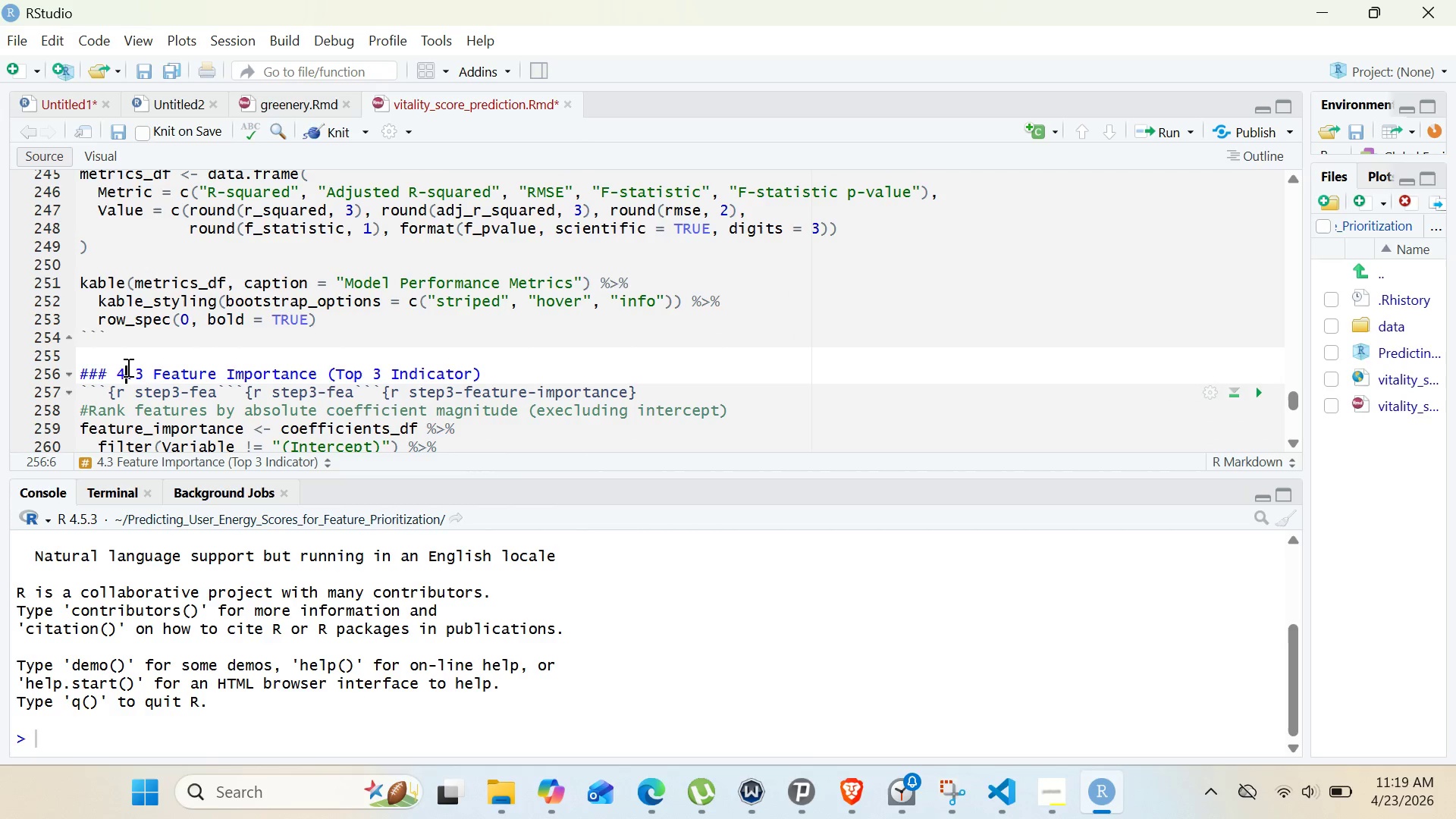 
key(4)
 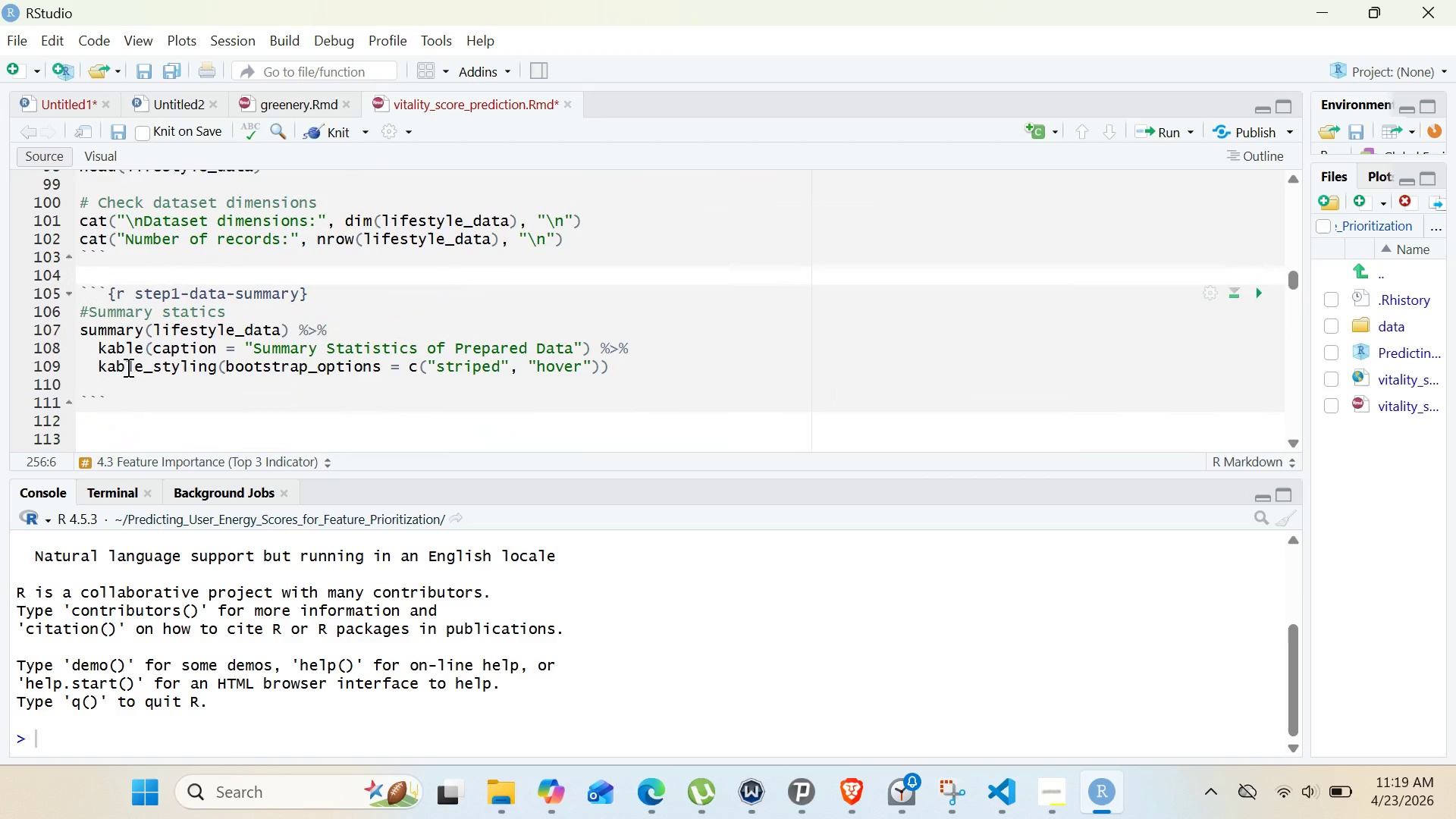 
wait(7.3)
 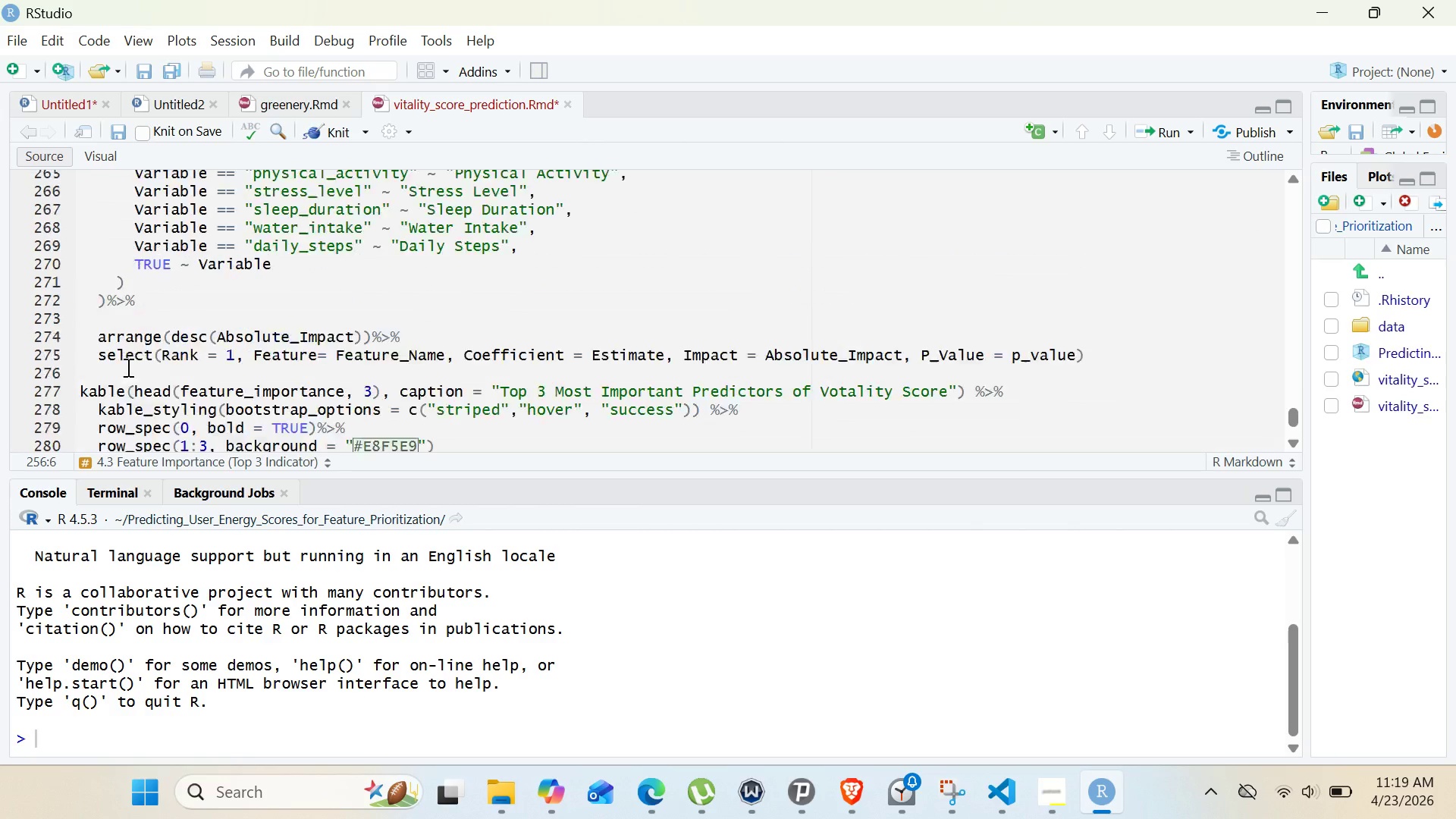 
left_click([132, 391])
 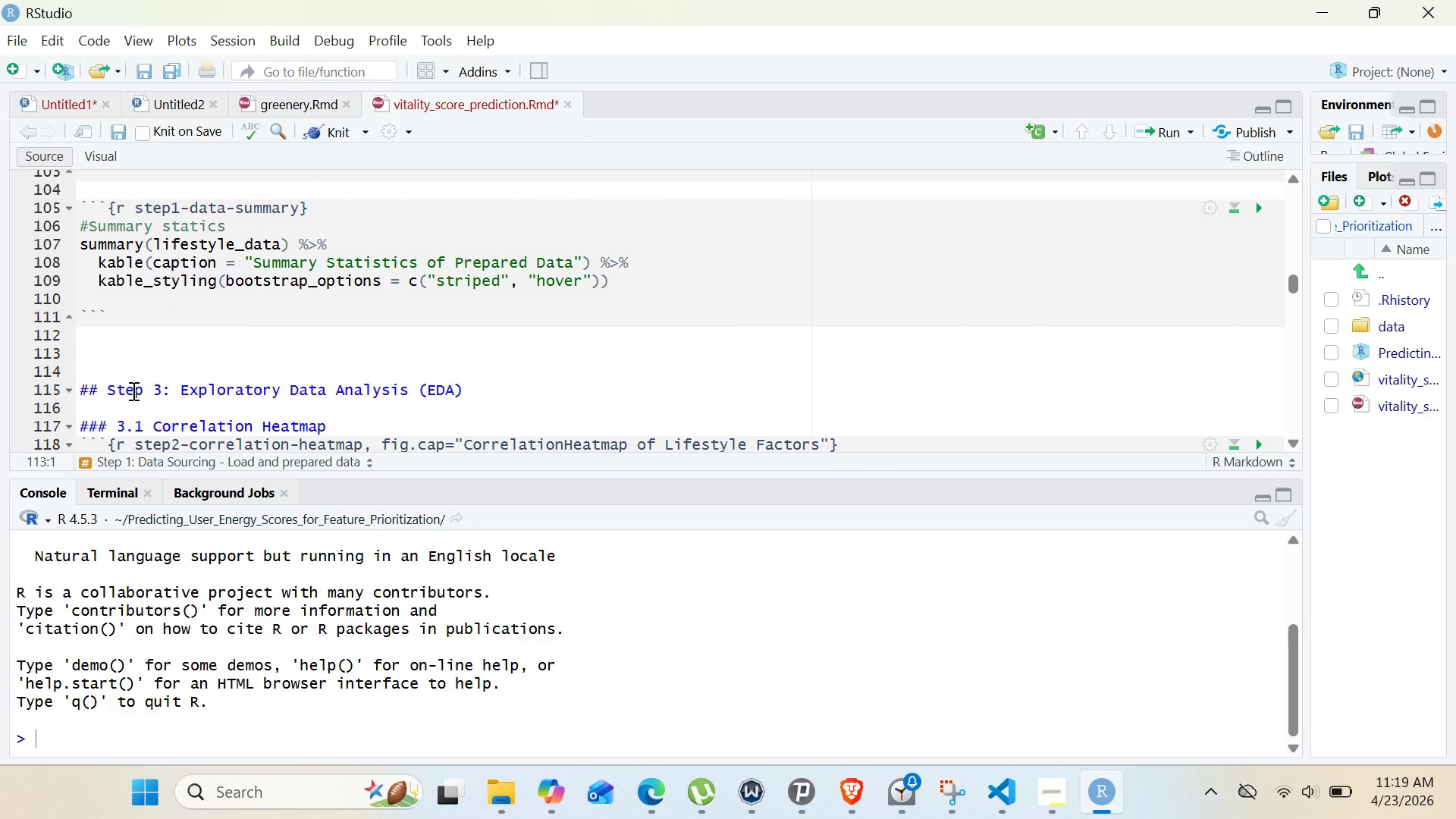 
type(## Step 2:)
 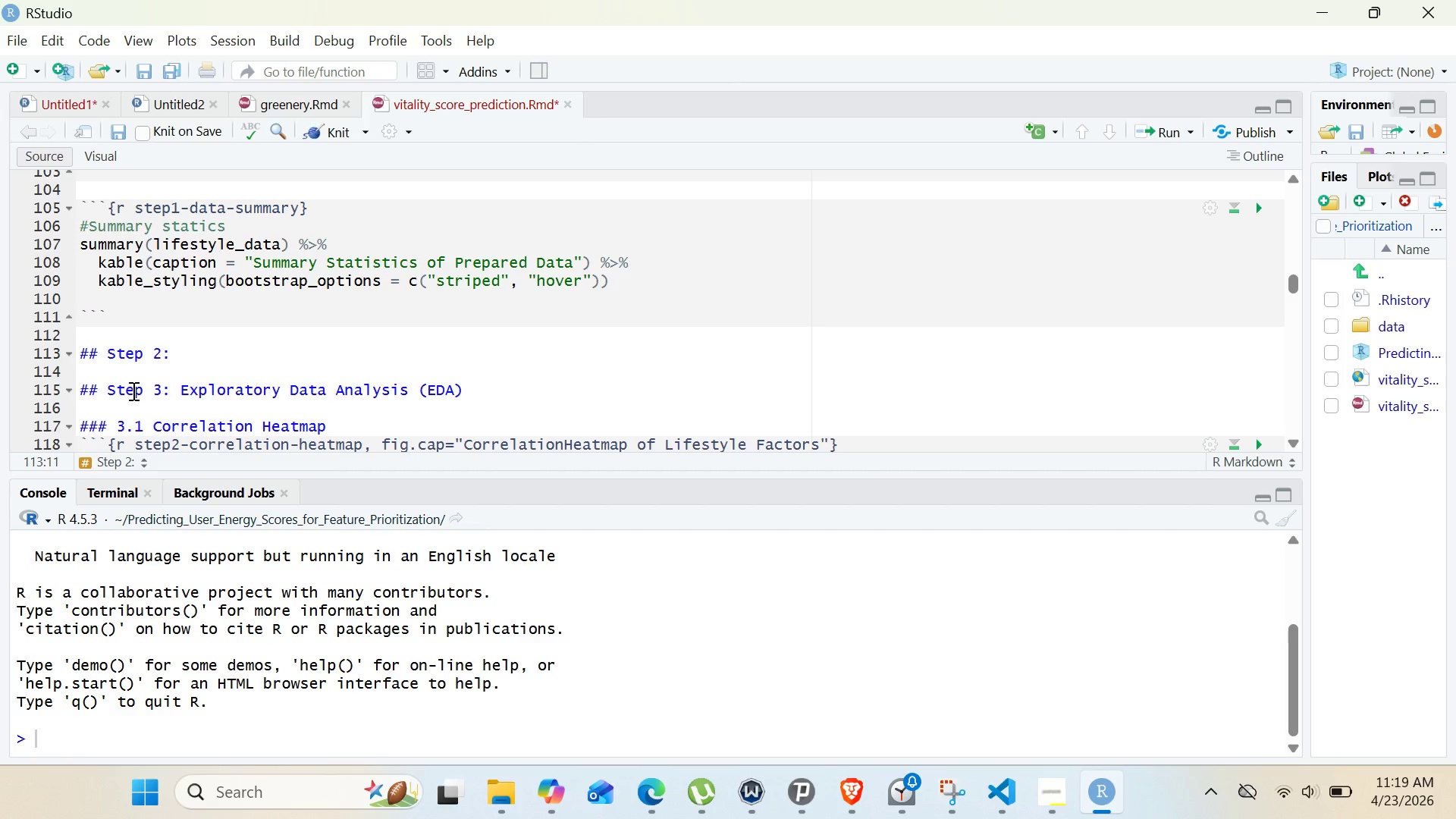 
wait(10.75)
 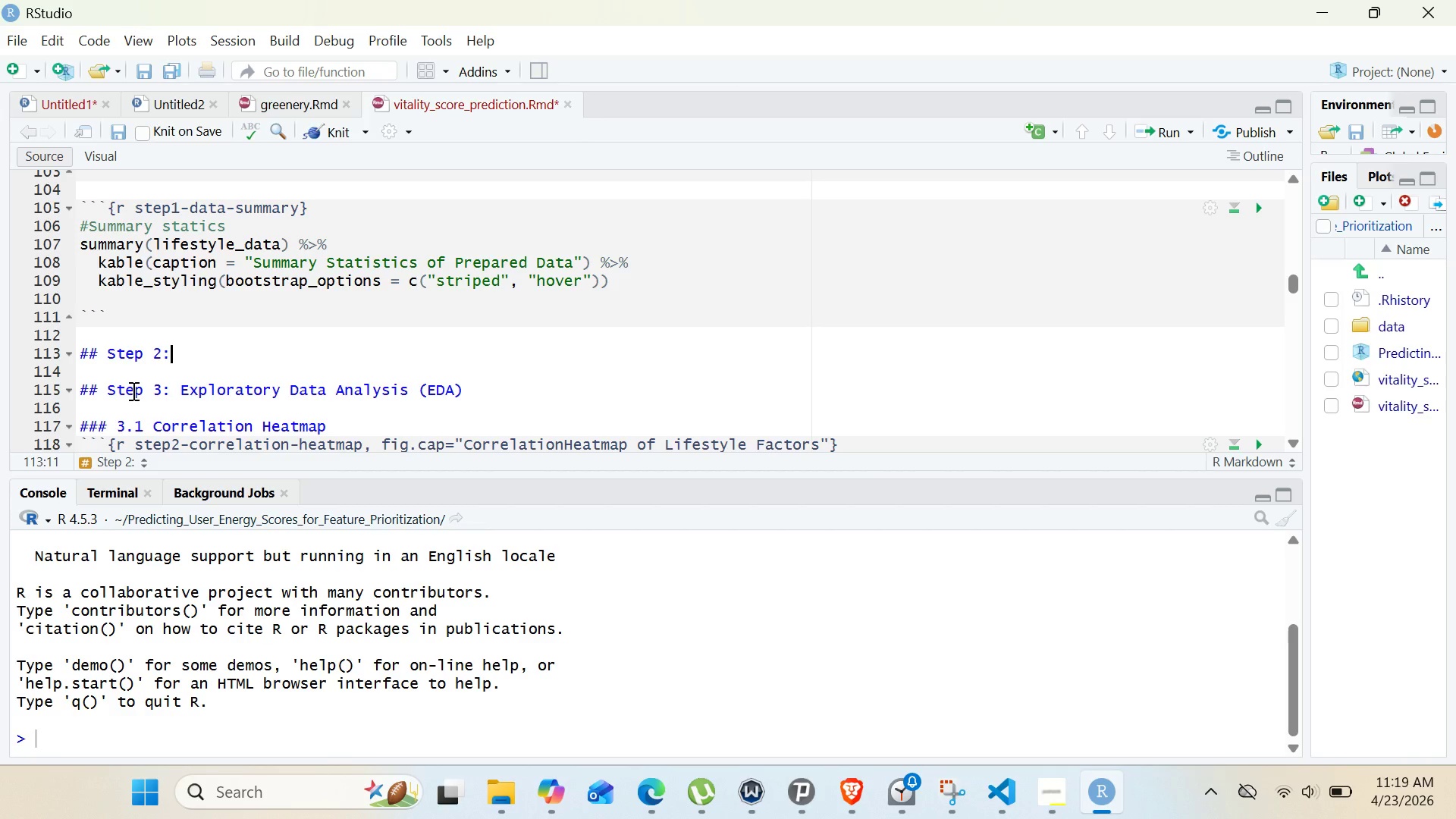 
type( DAta)
key(Backspace)
key(Backspace)
key(Backspace)
 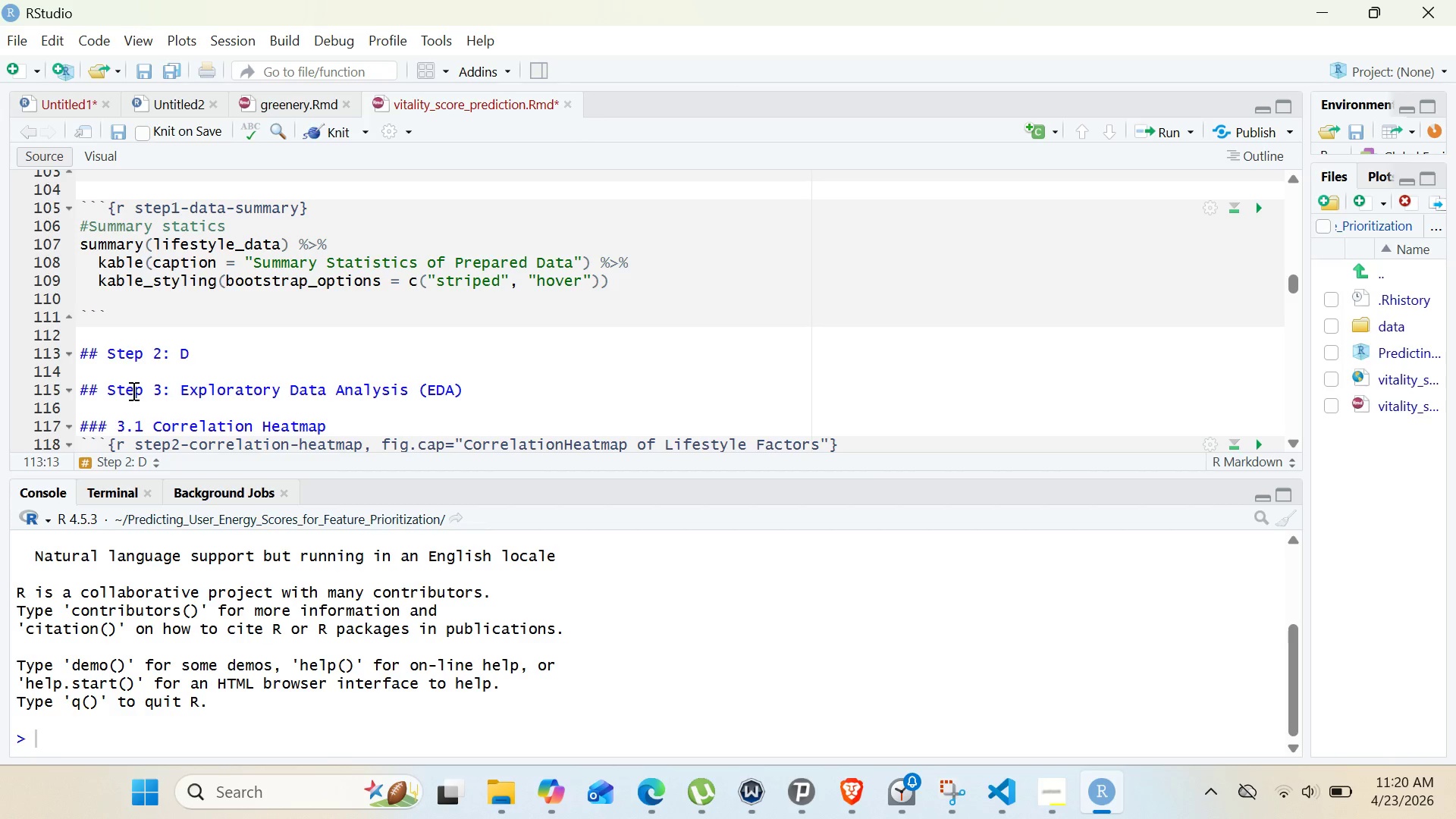 
wait(5.45)
 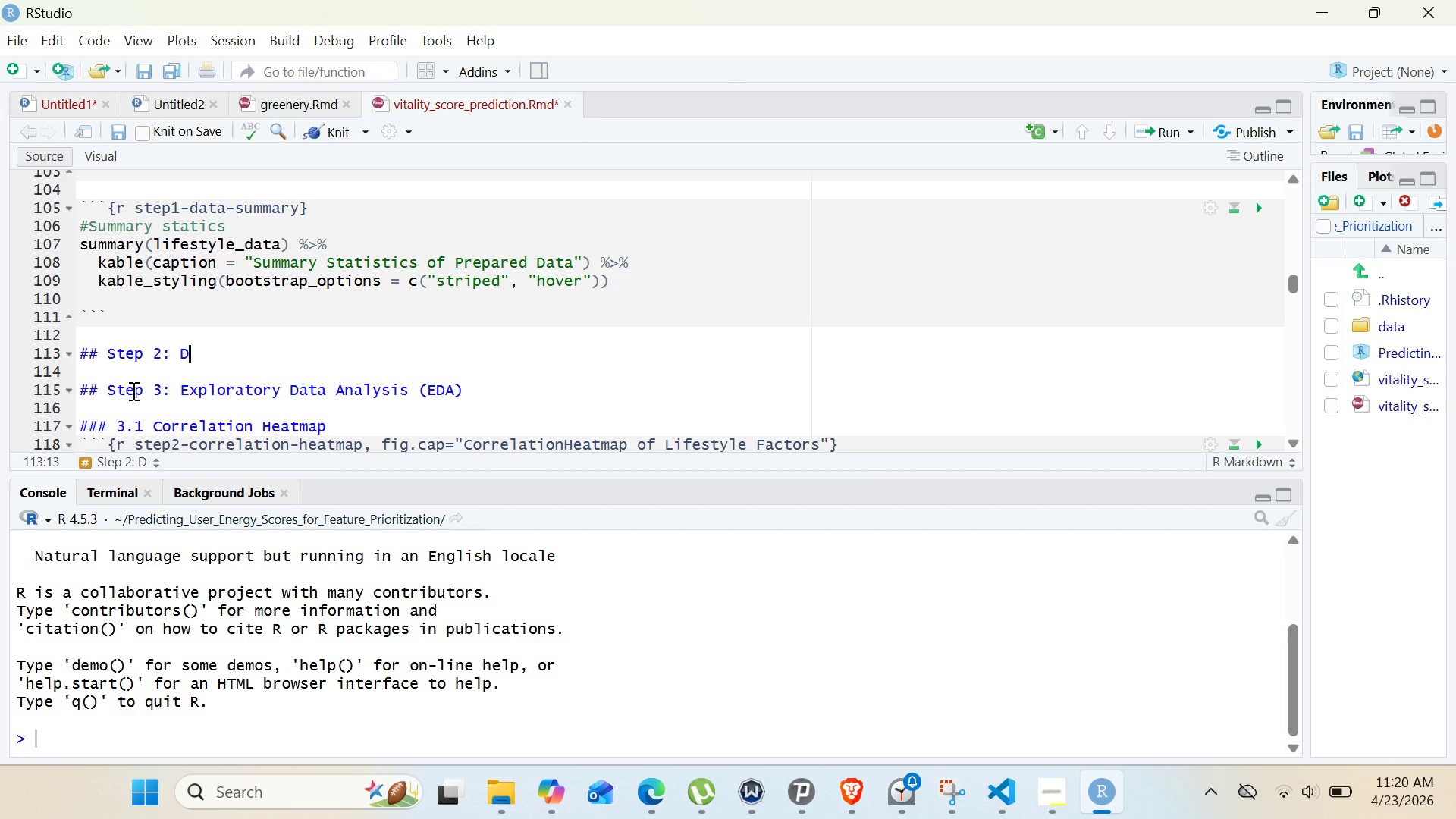 
type(ata preparation and cleaning)
 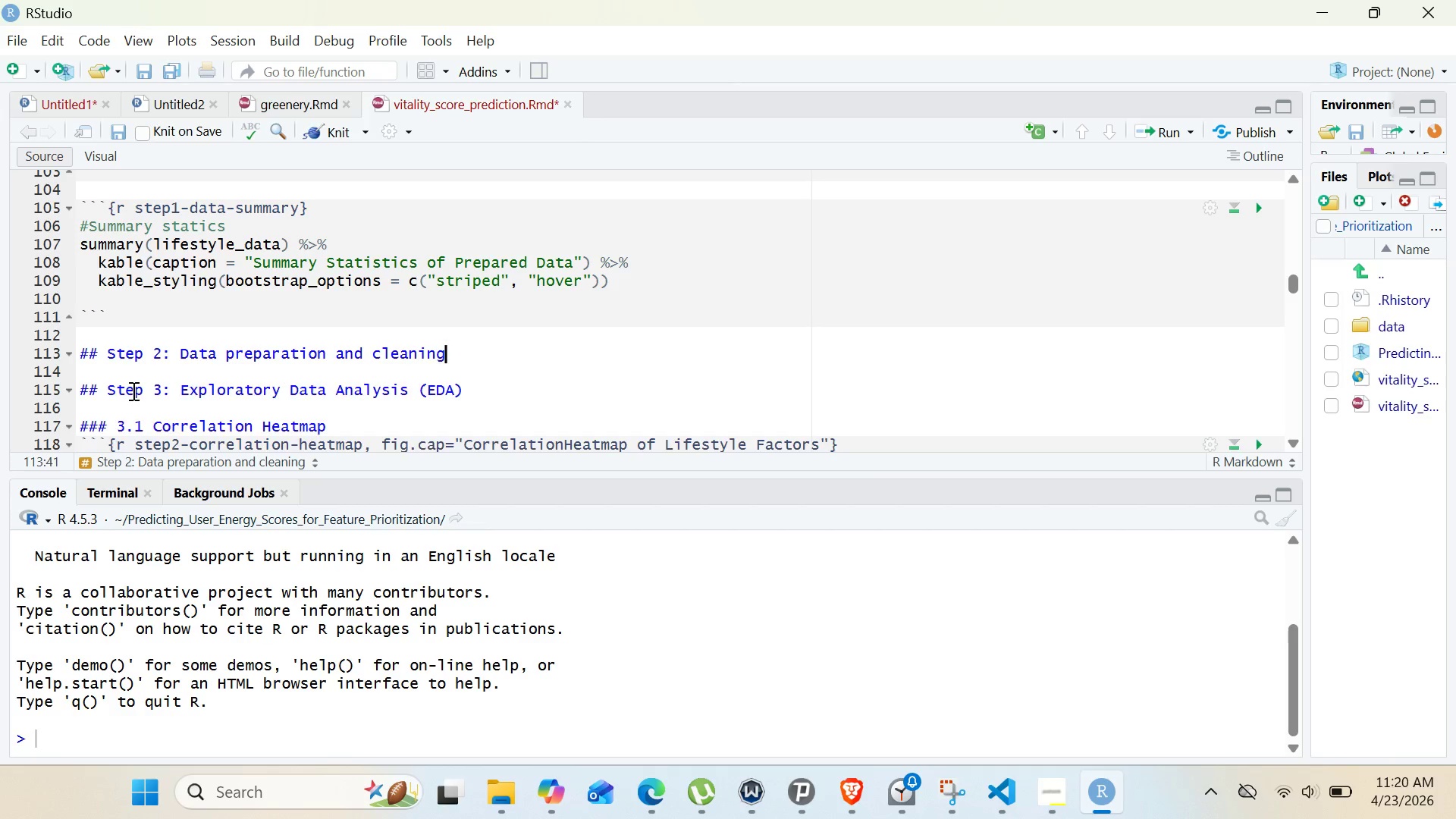 
key(Enter)
 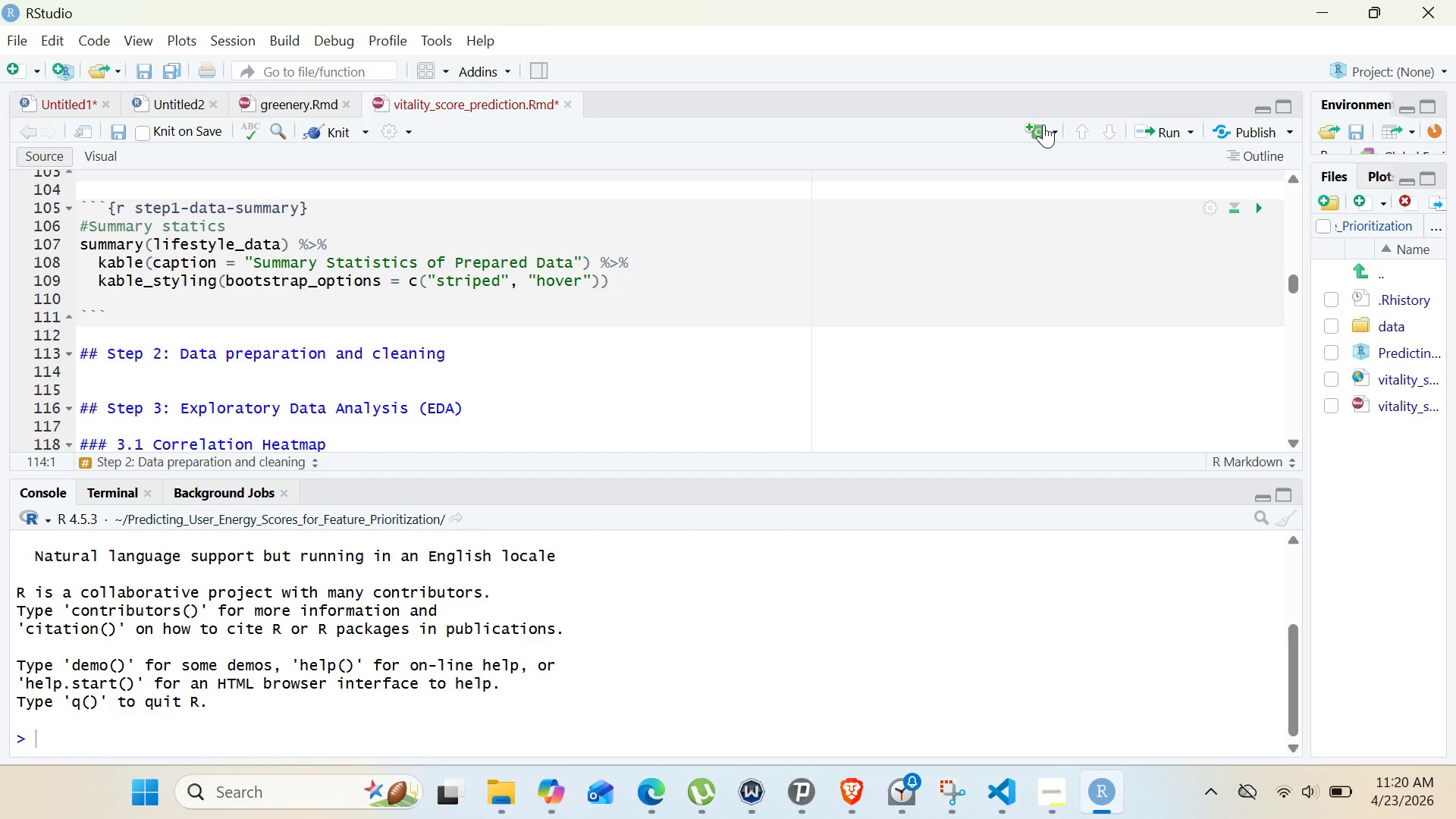 
left_click([1052, 128])
 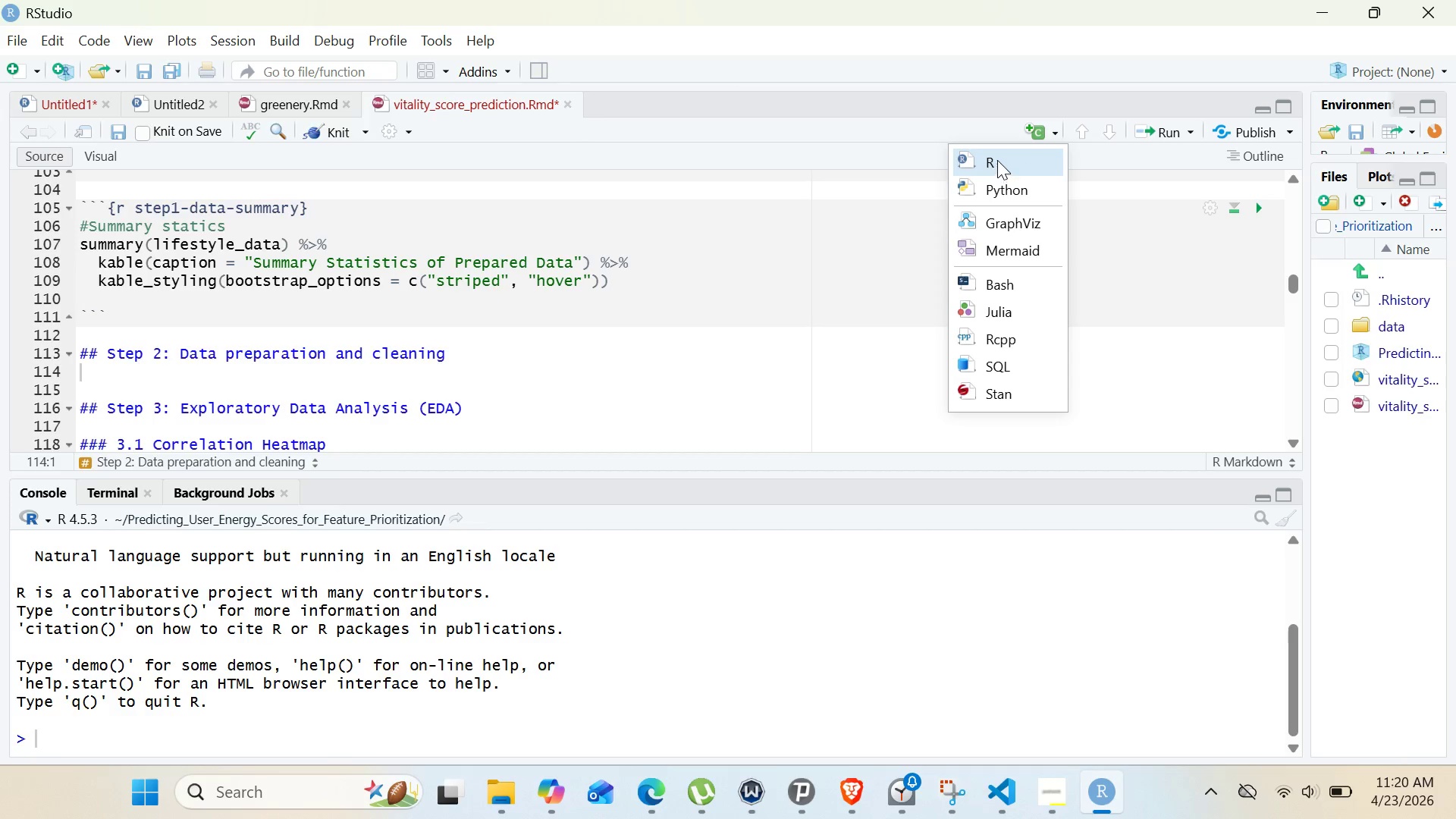 
left_click([997, 160])
 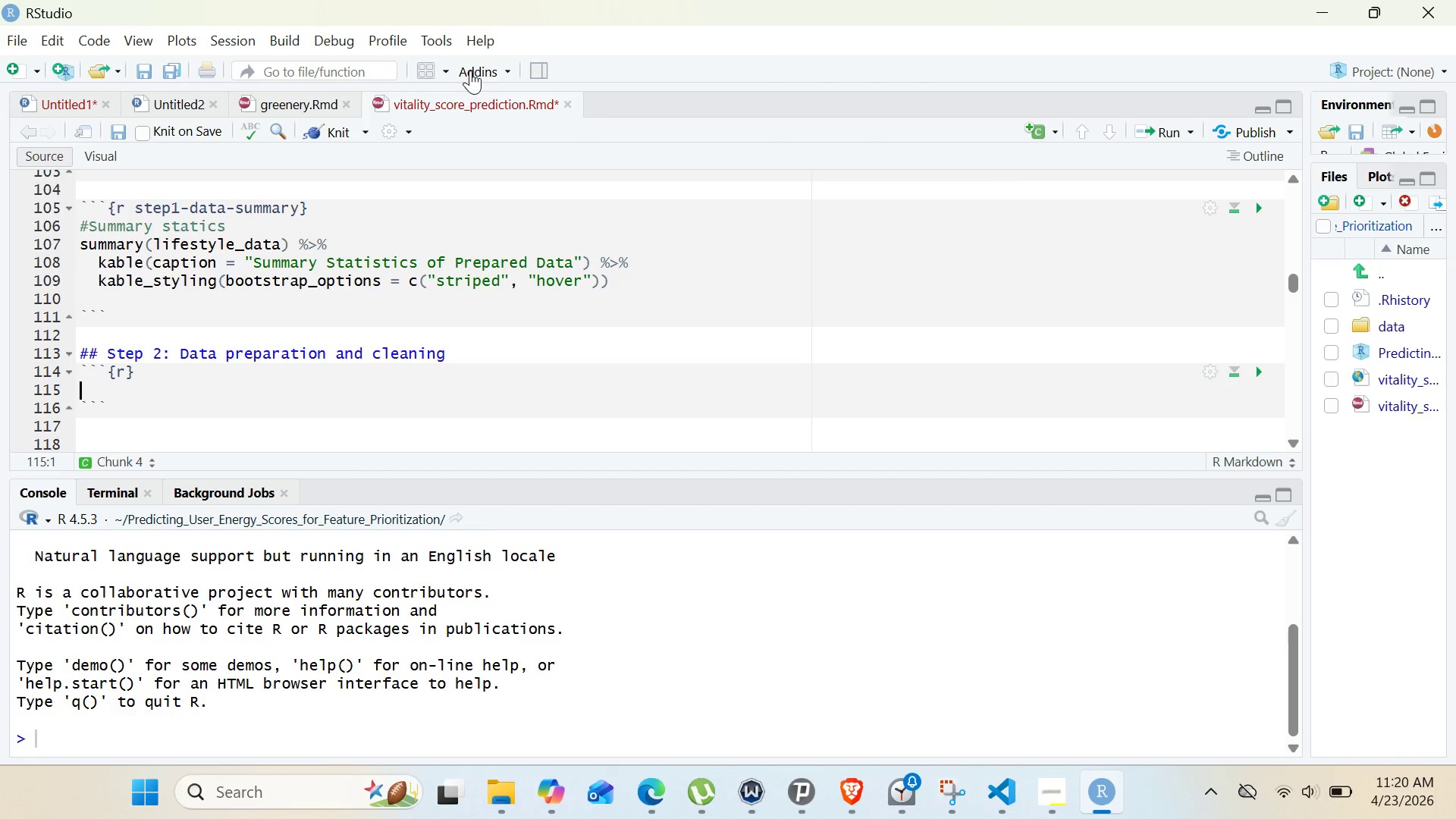 
wait(5.45)
 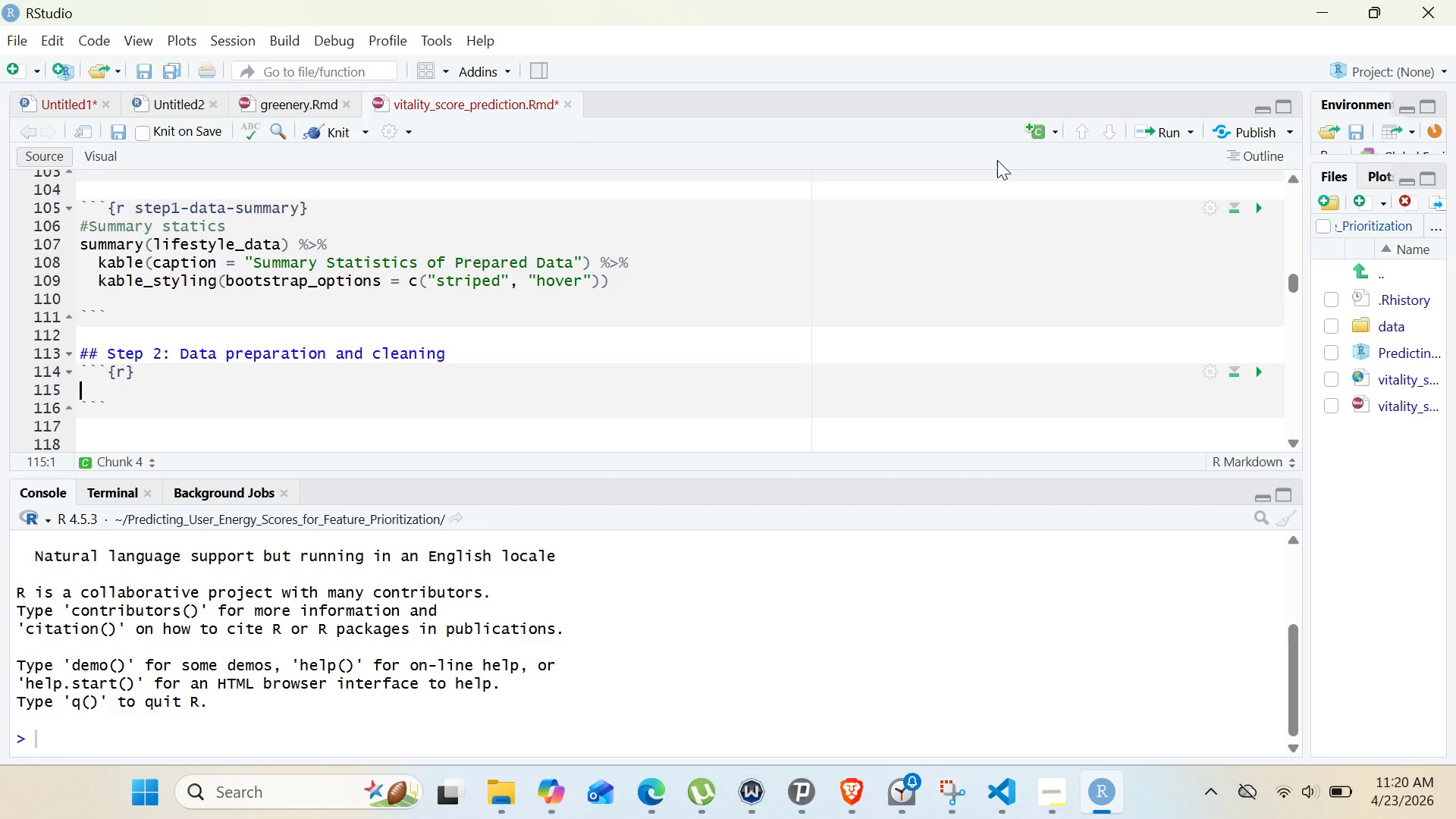 
left_click([127, 367])
 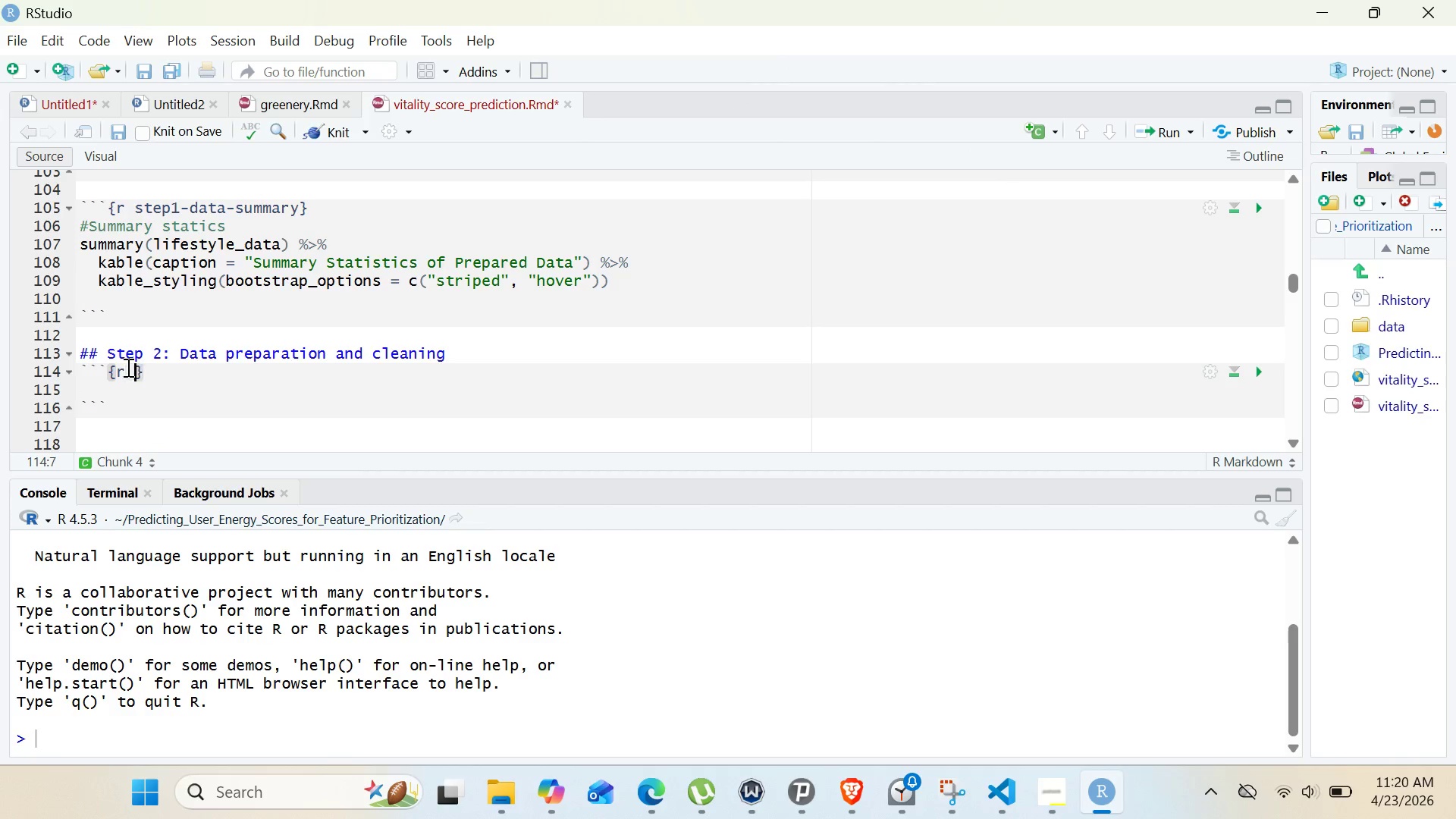 
type( step2-data-cleaning)
 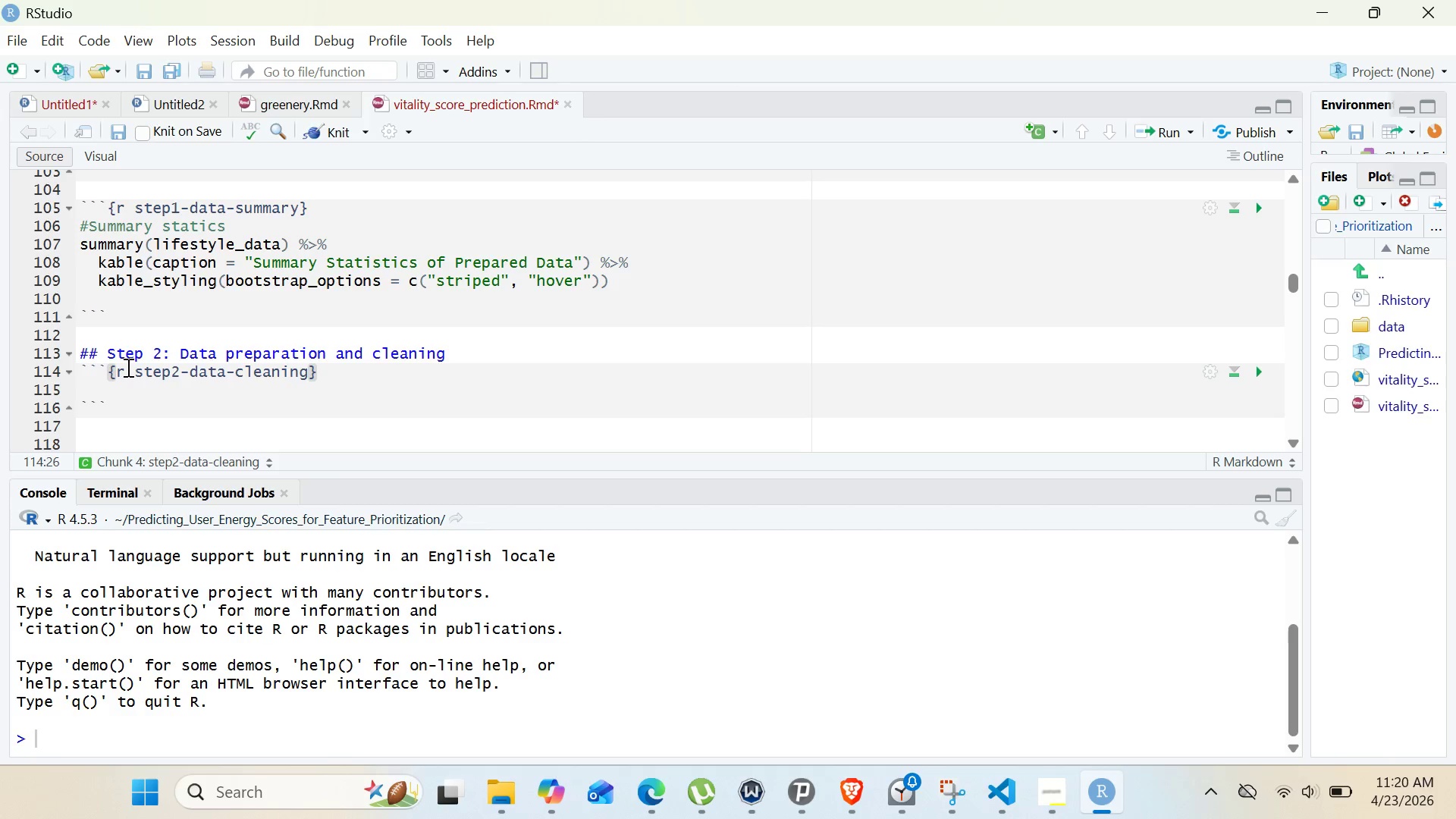 
key(ArrowRight)
 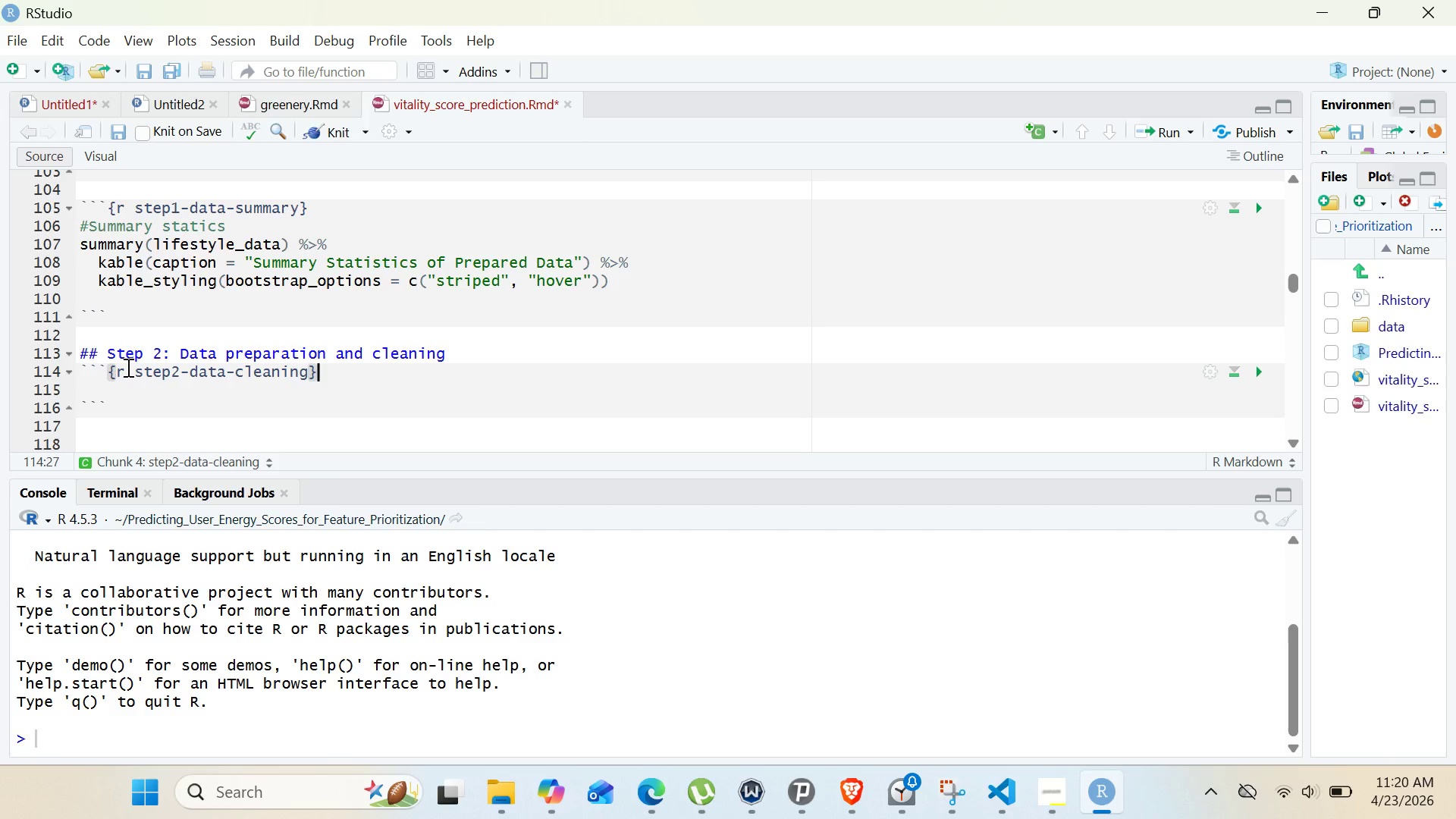 
key(Enter)
 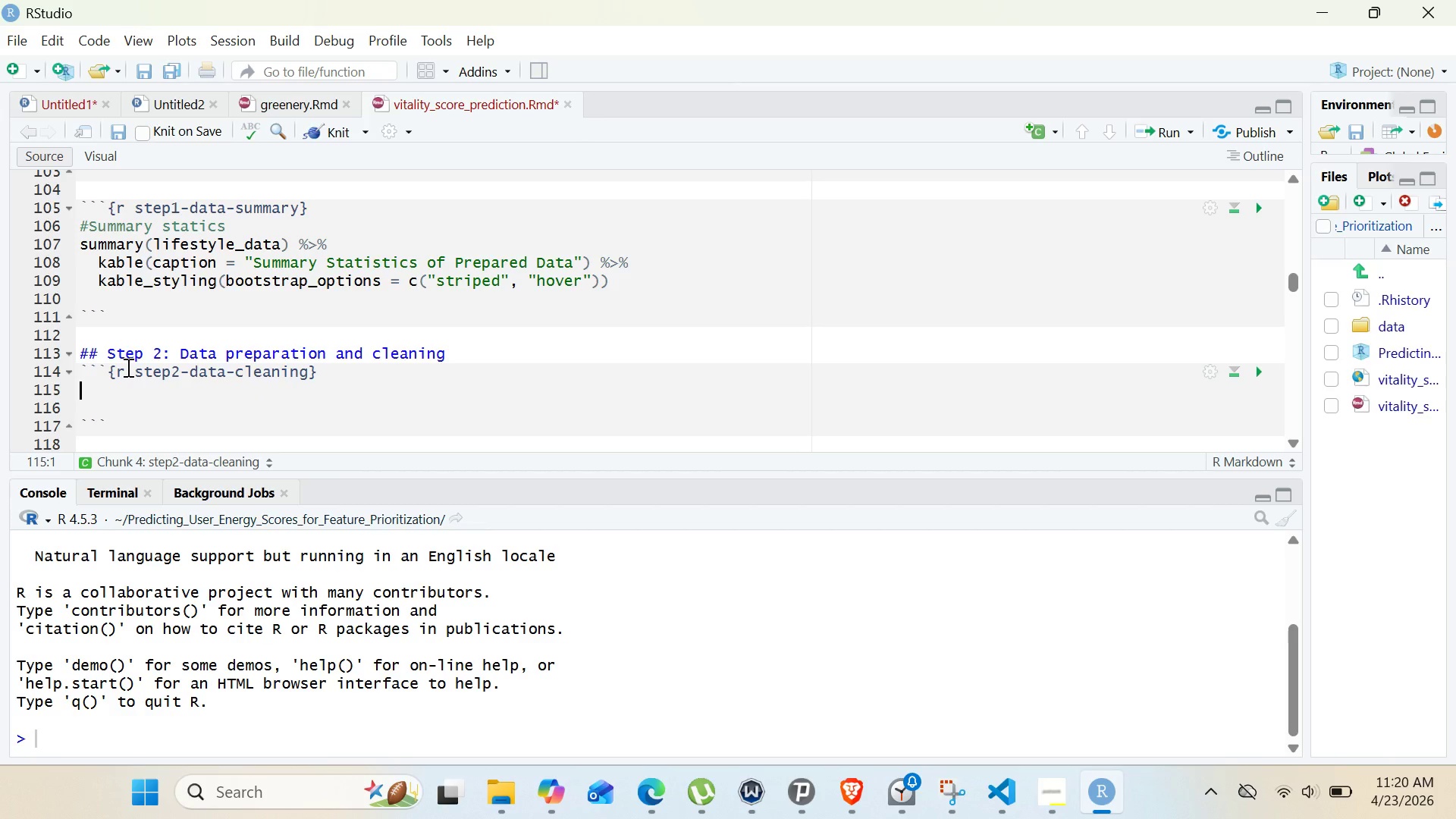 
type(#check for missing values)
 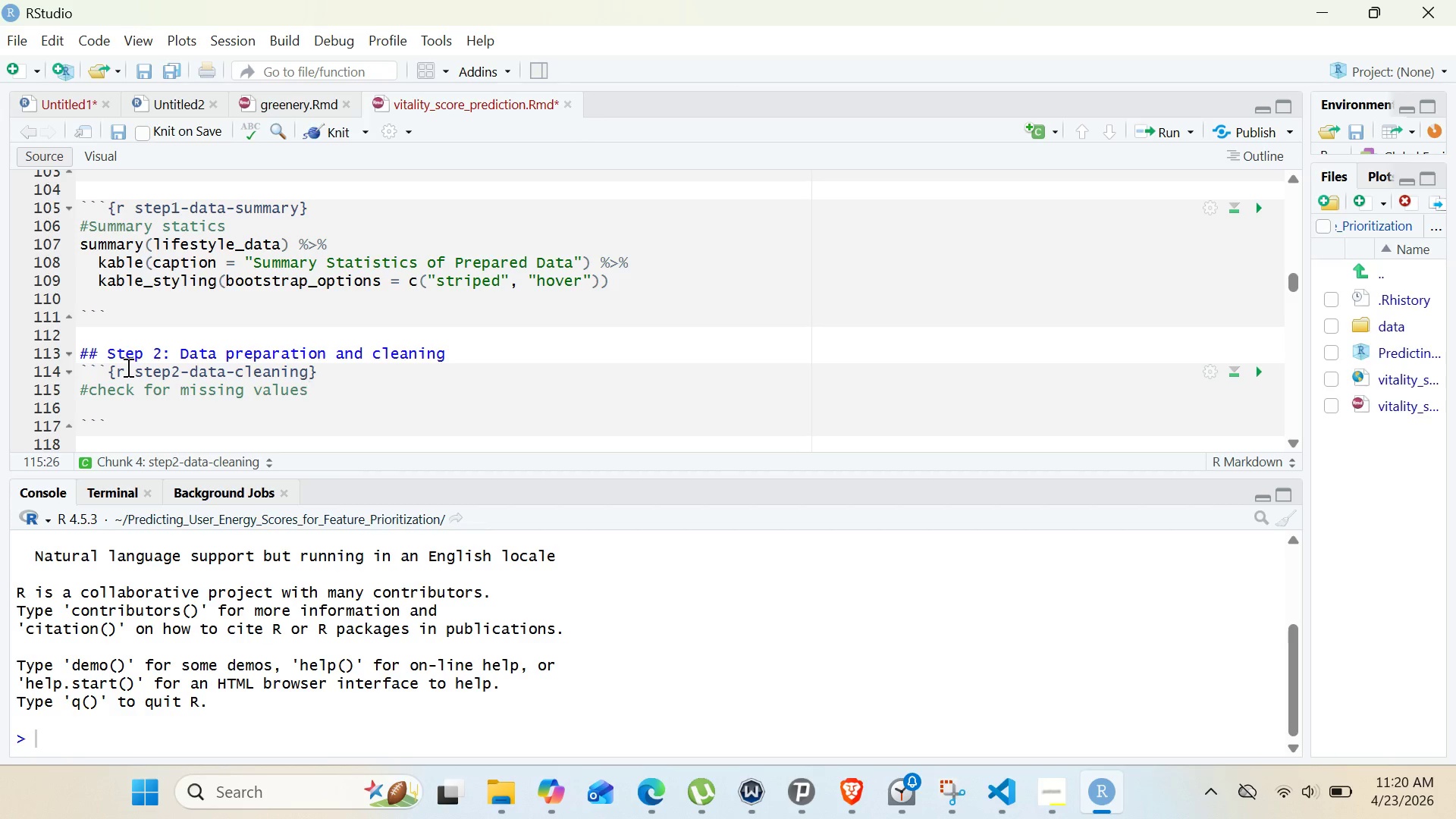 
wait(5.88)
 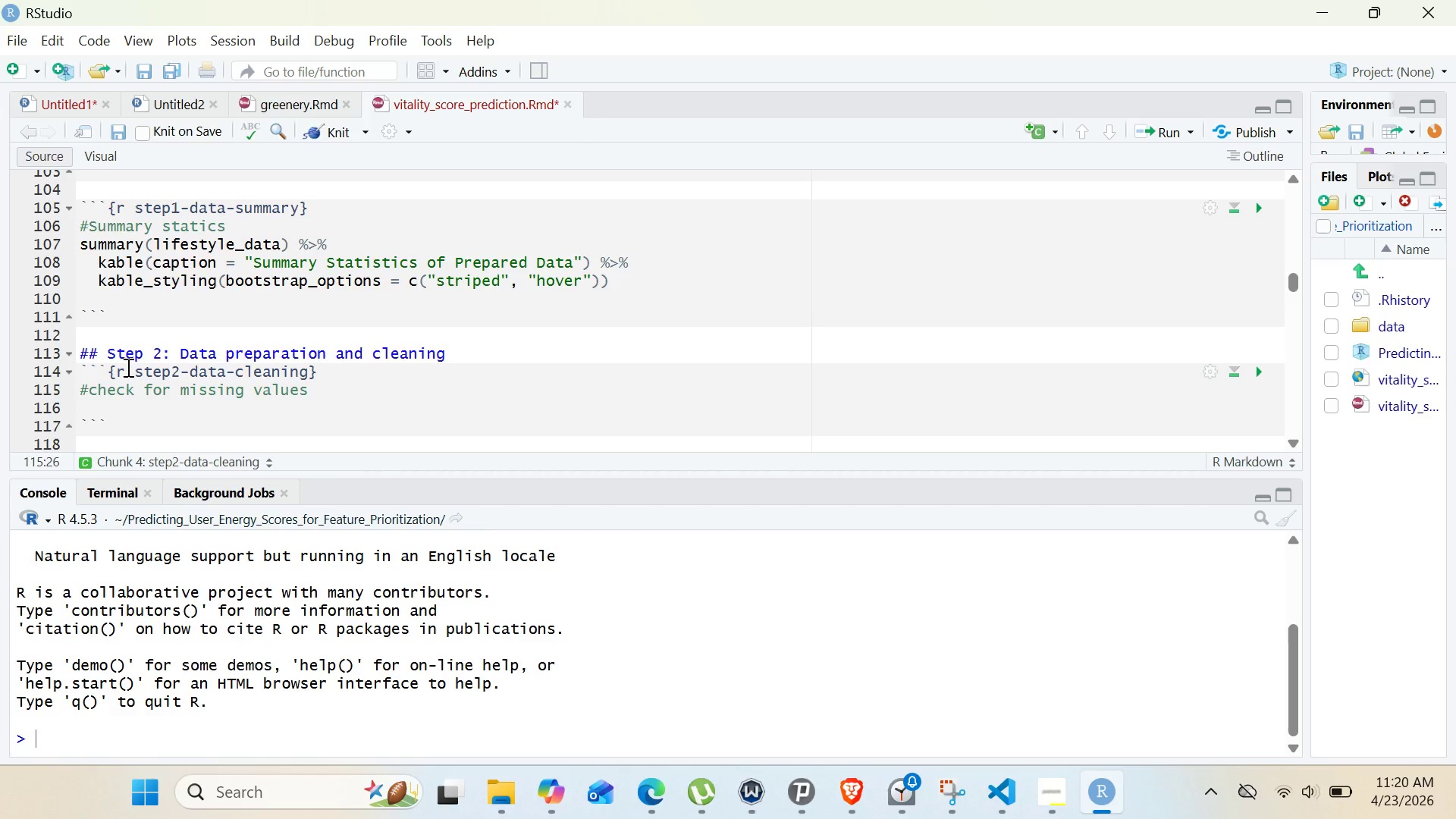 
key(Enter)
 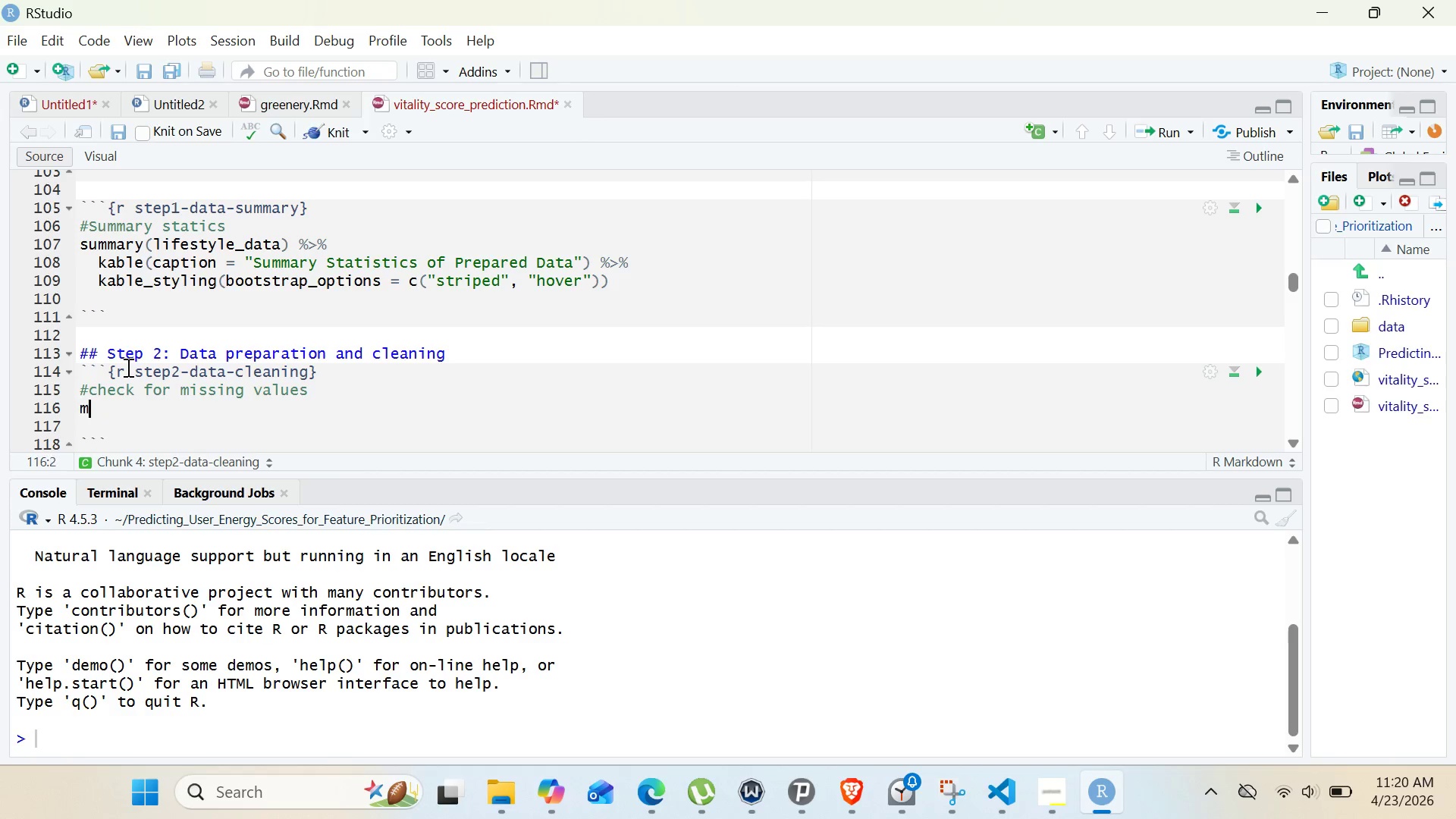 
type(missing_vals <- lifestye_data %>%)
 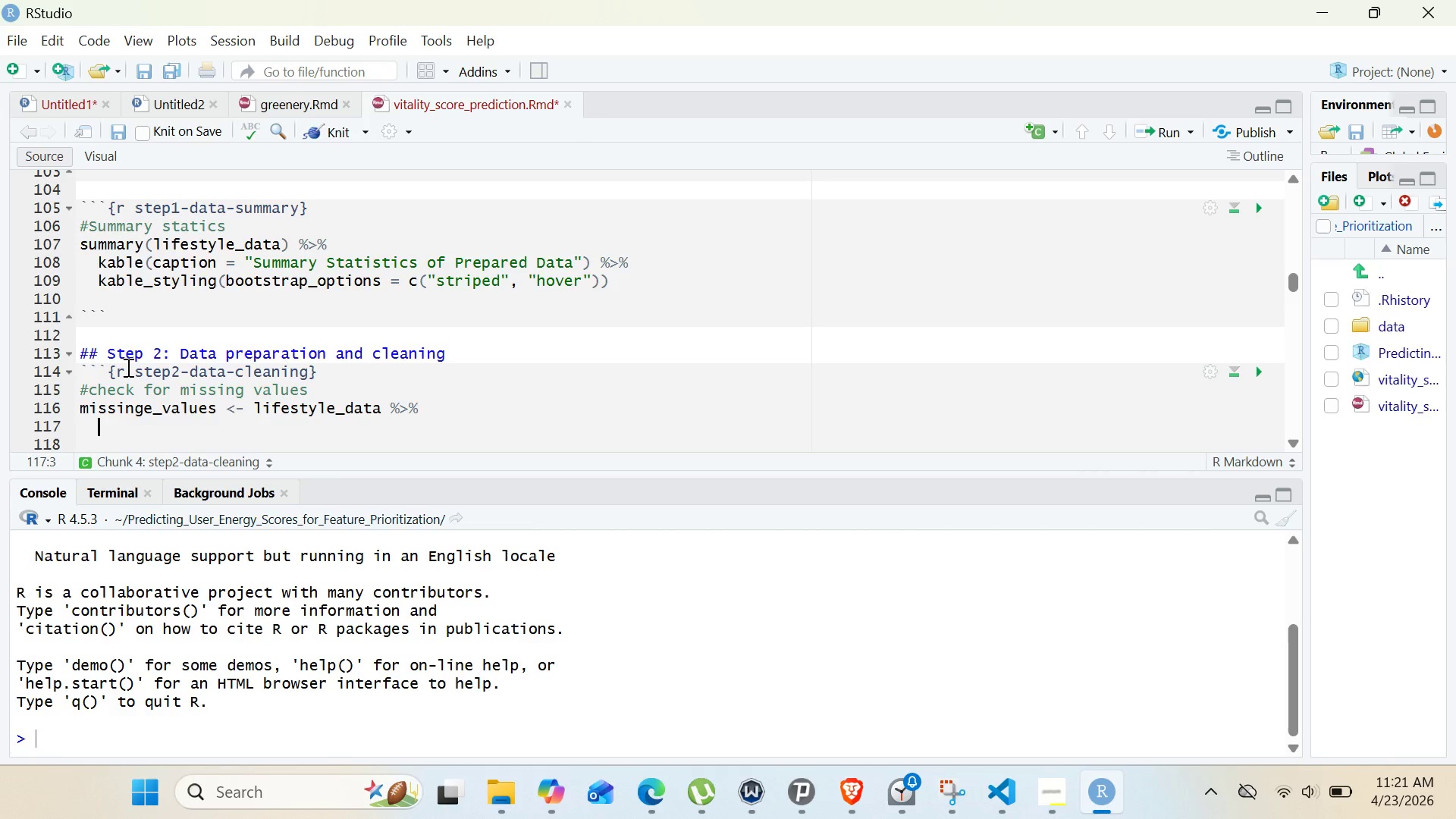 
 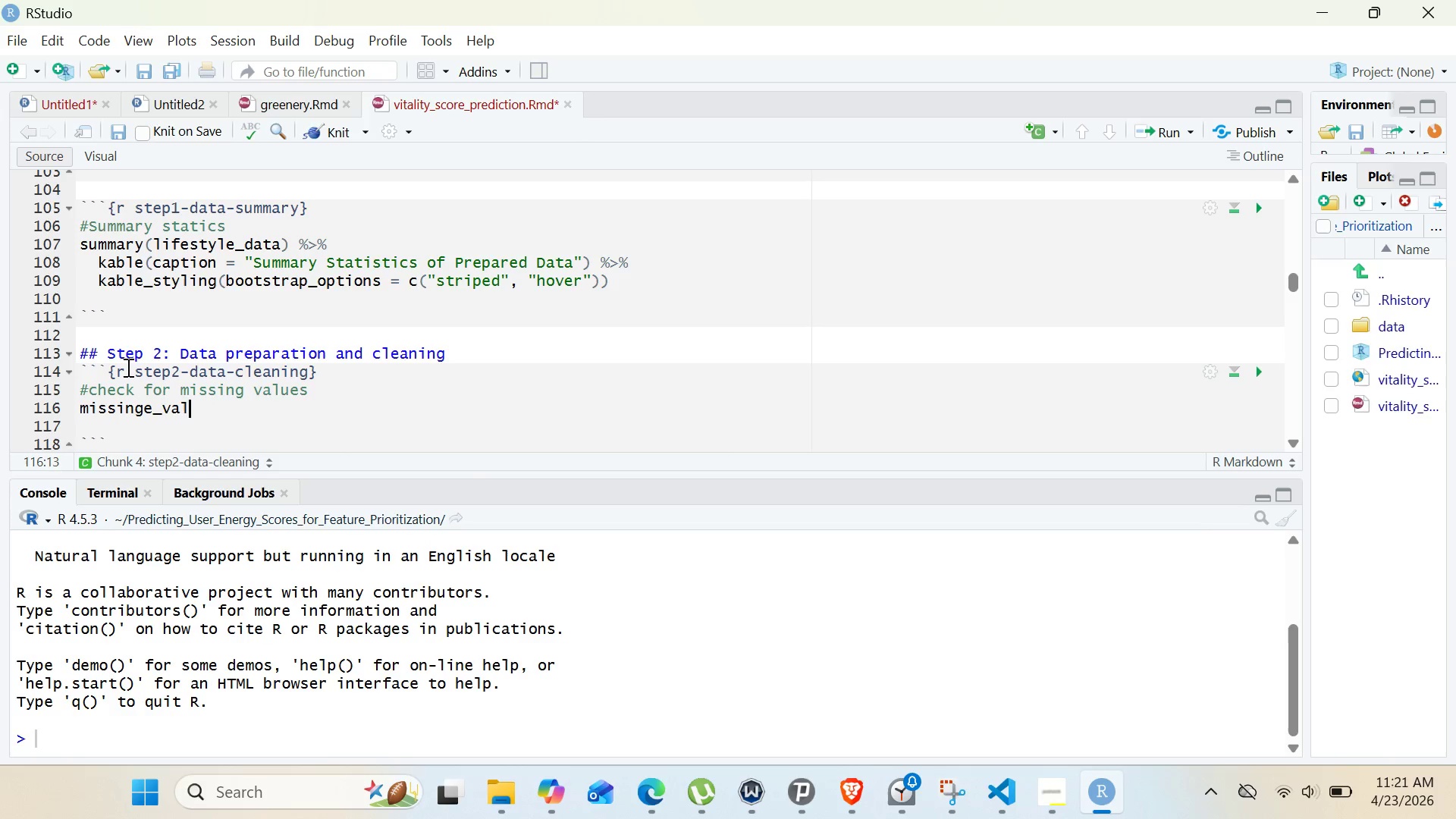 
hold_key(key=U, duration=0.36)
 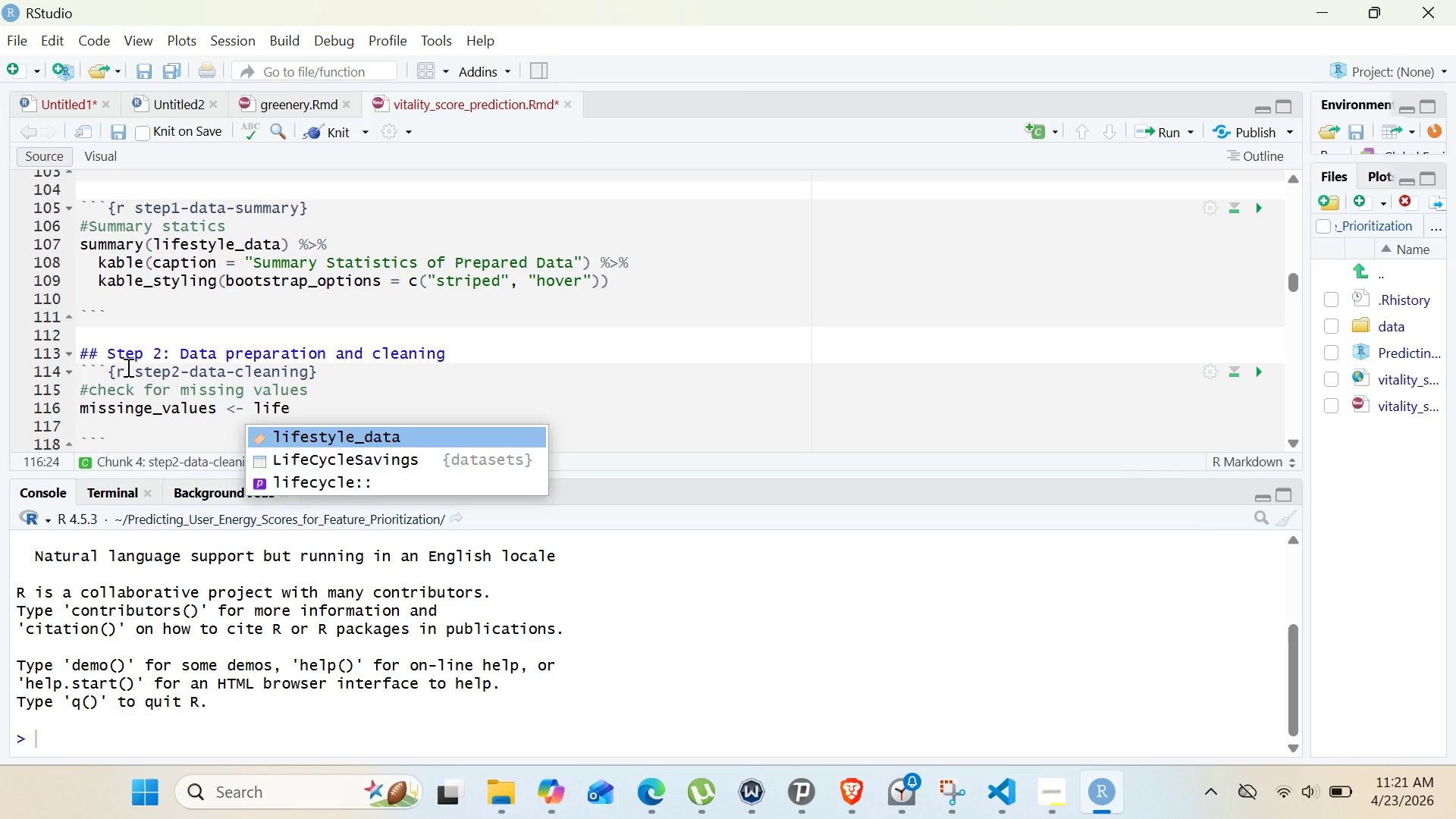 
key(Enter)
 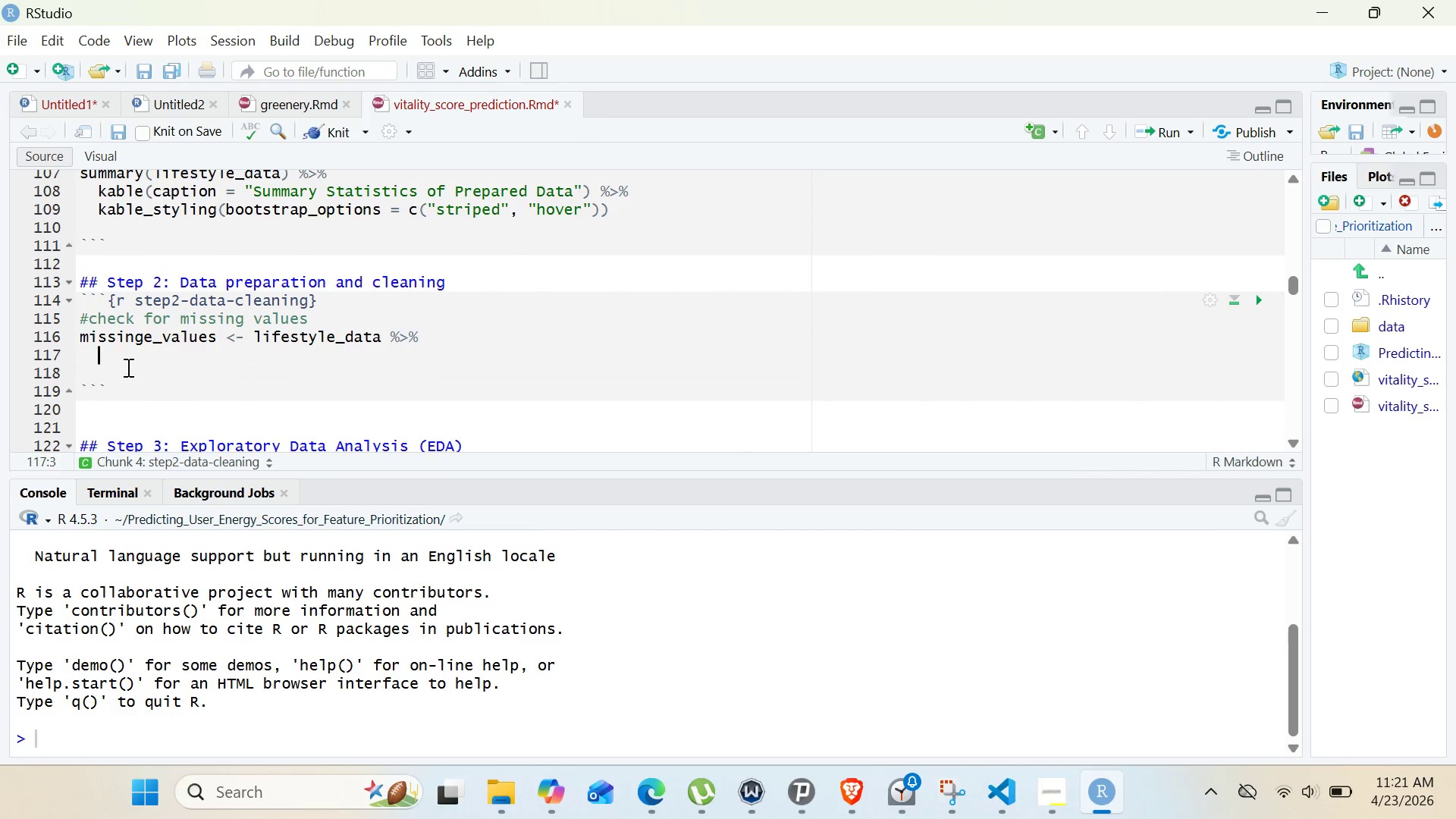 
type(summarise(across(everything()
 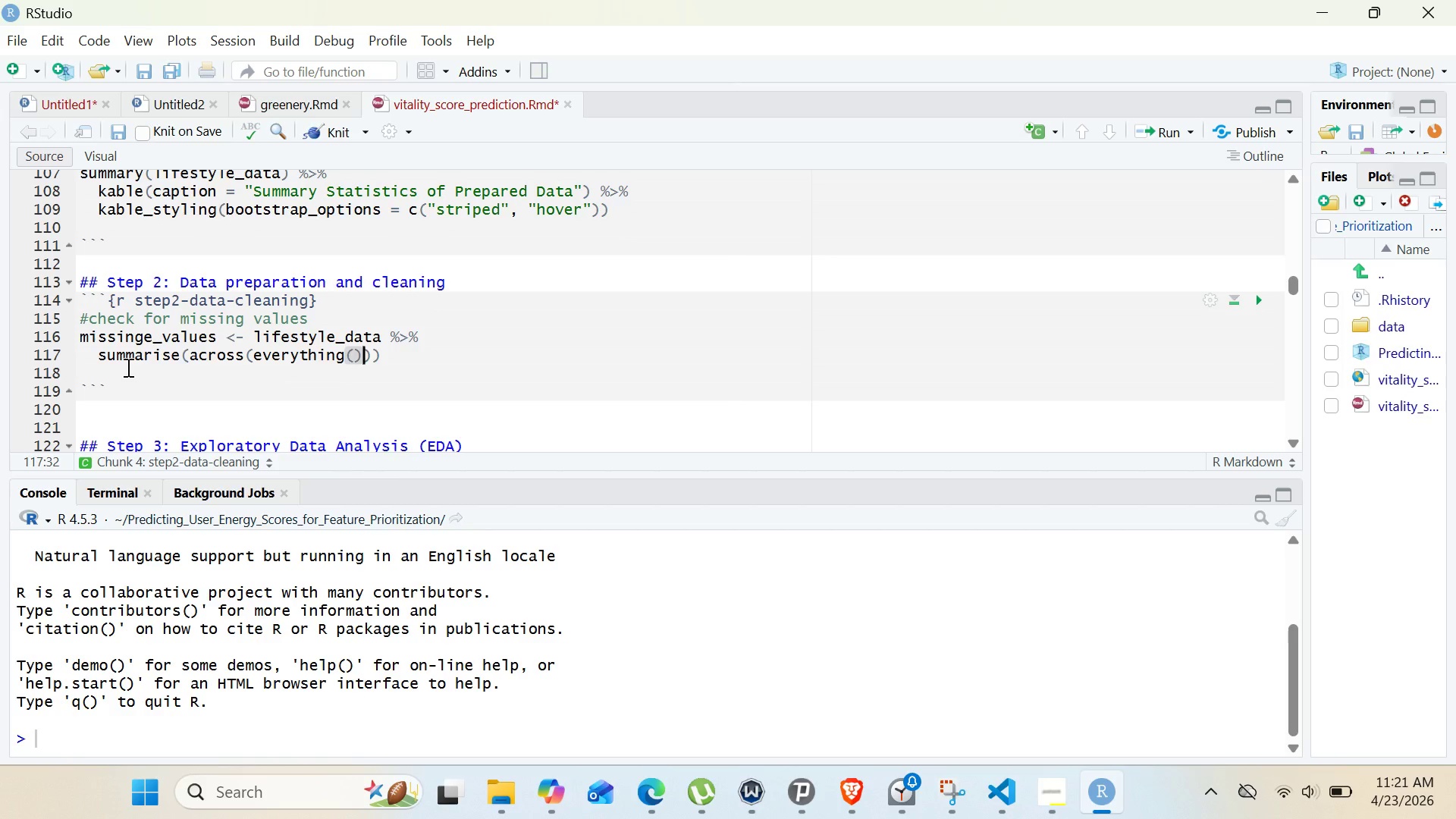 
 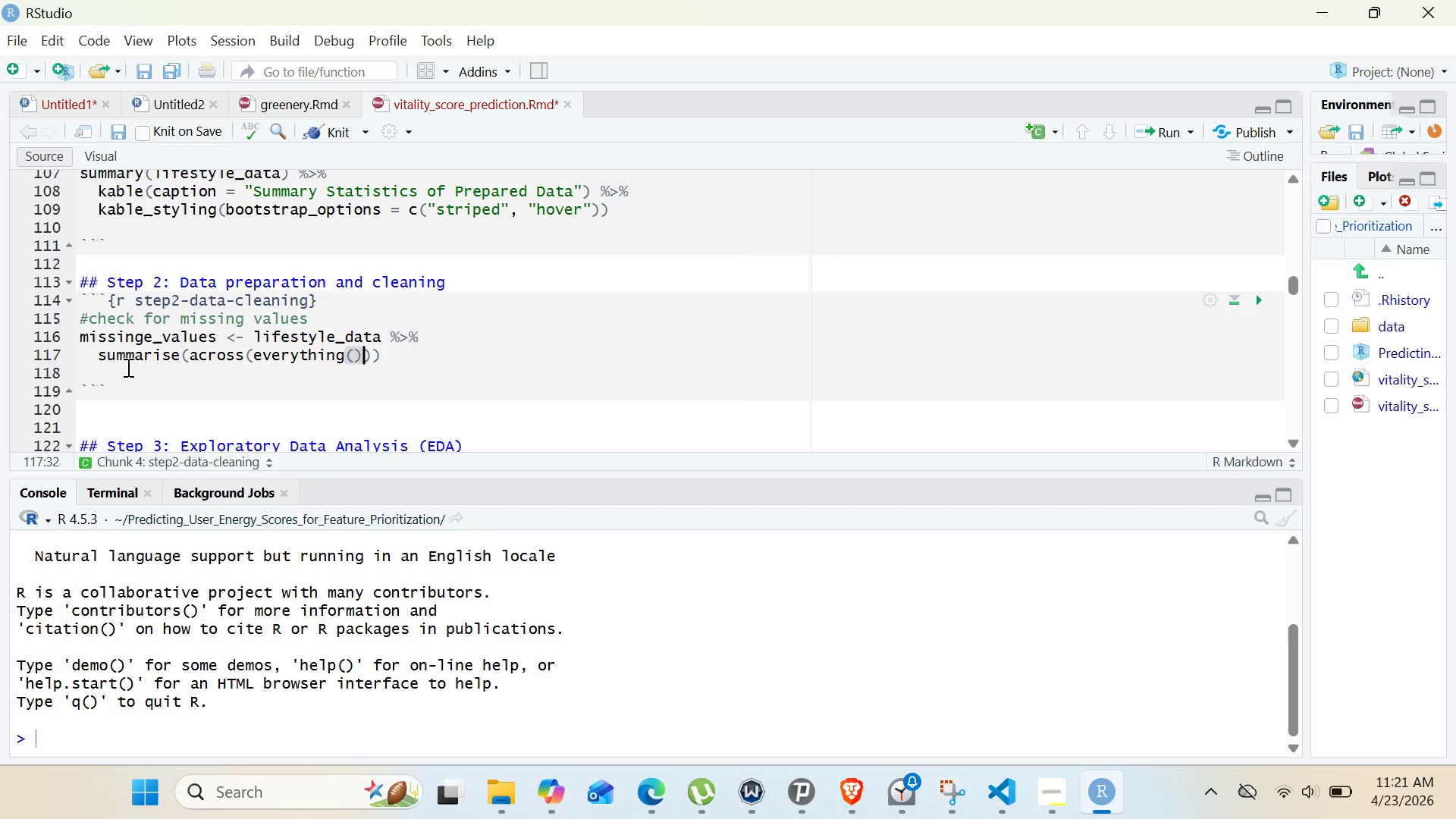 
key(ArrowRight)
 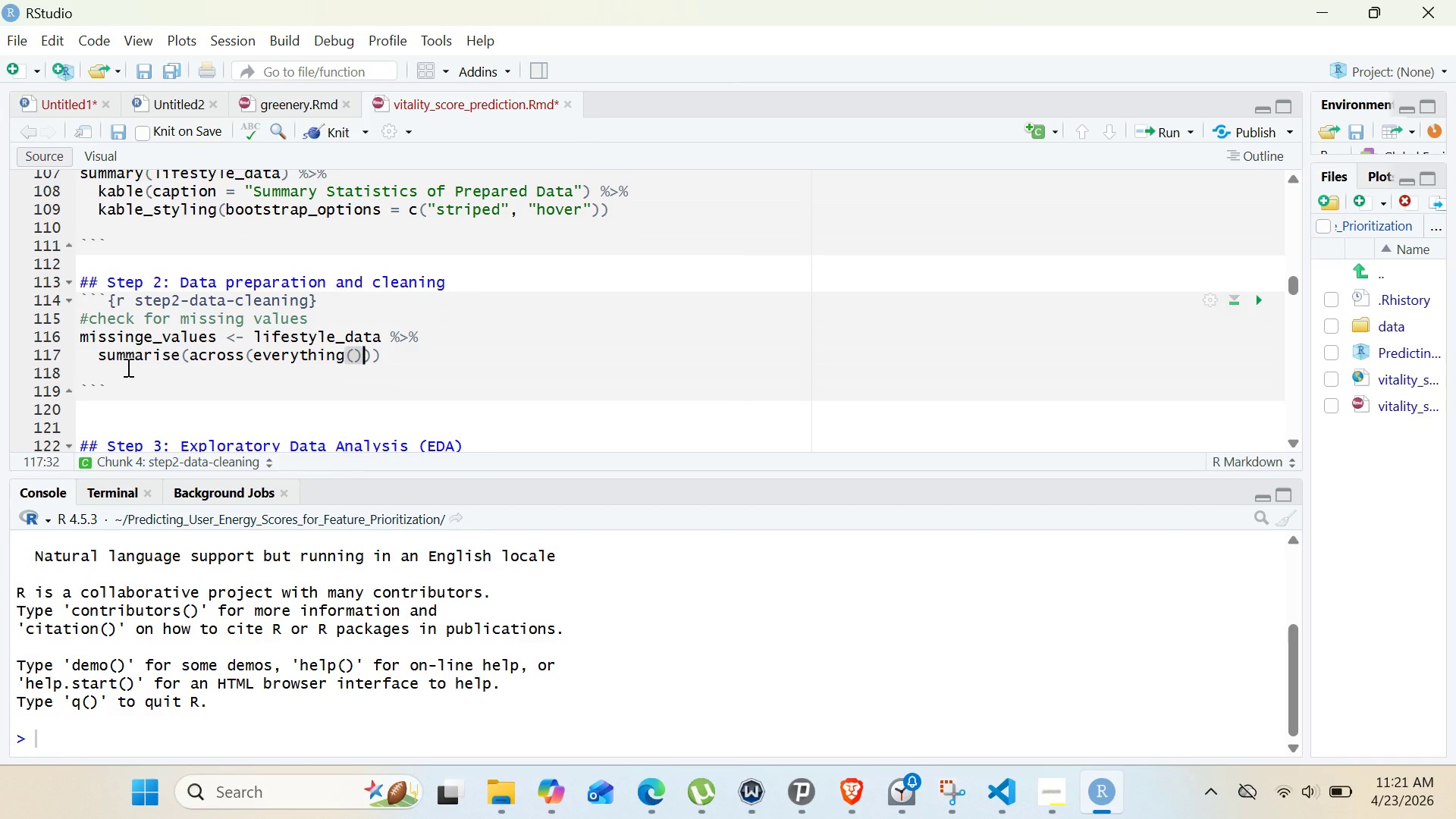 
type(, ~ si)
key(Backspace)
type(um(is.na(.)
 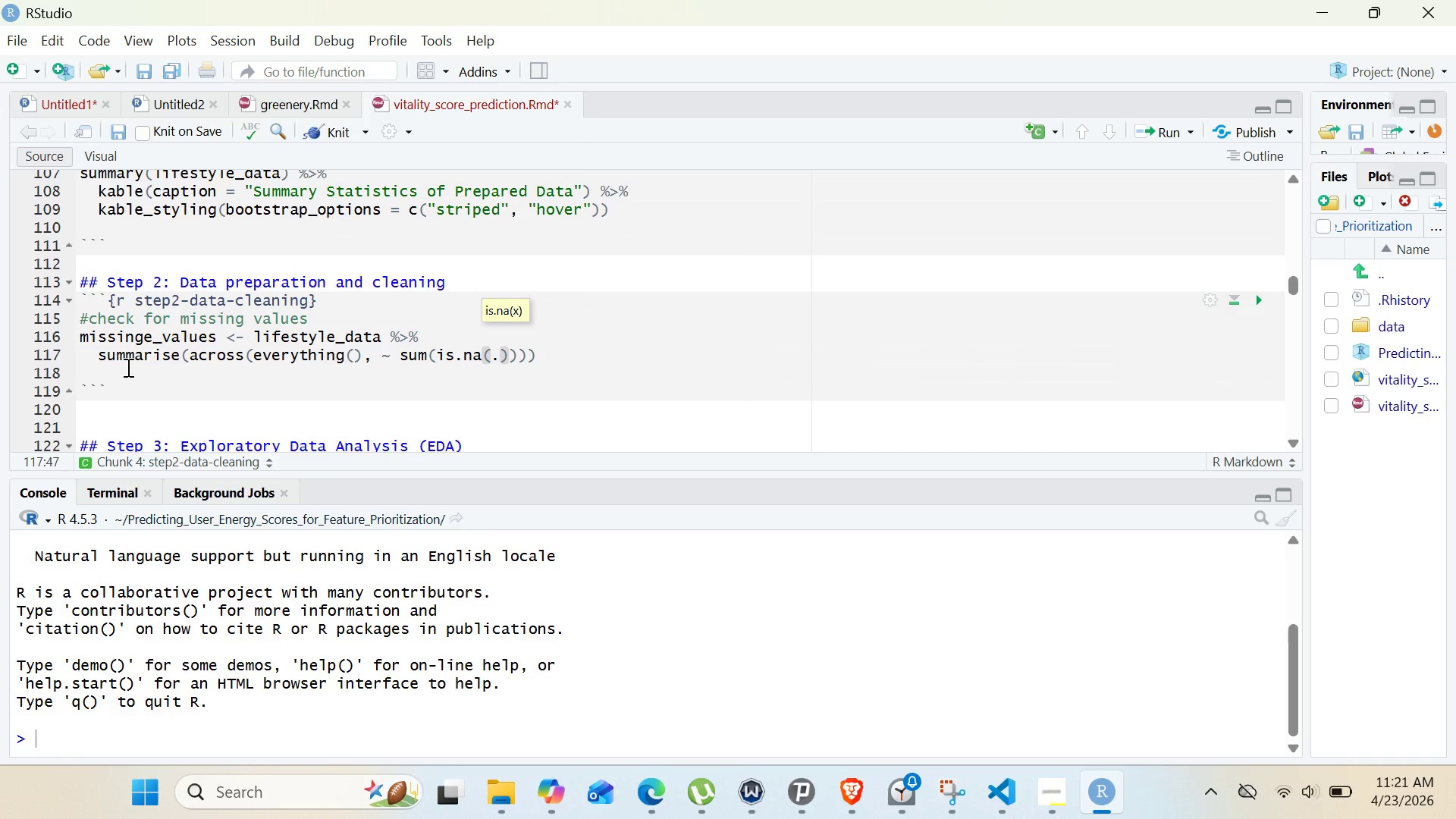 
left_click_drag(start_coordinate=[127, 367], to_coordinate=[122, 359])
 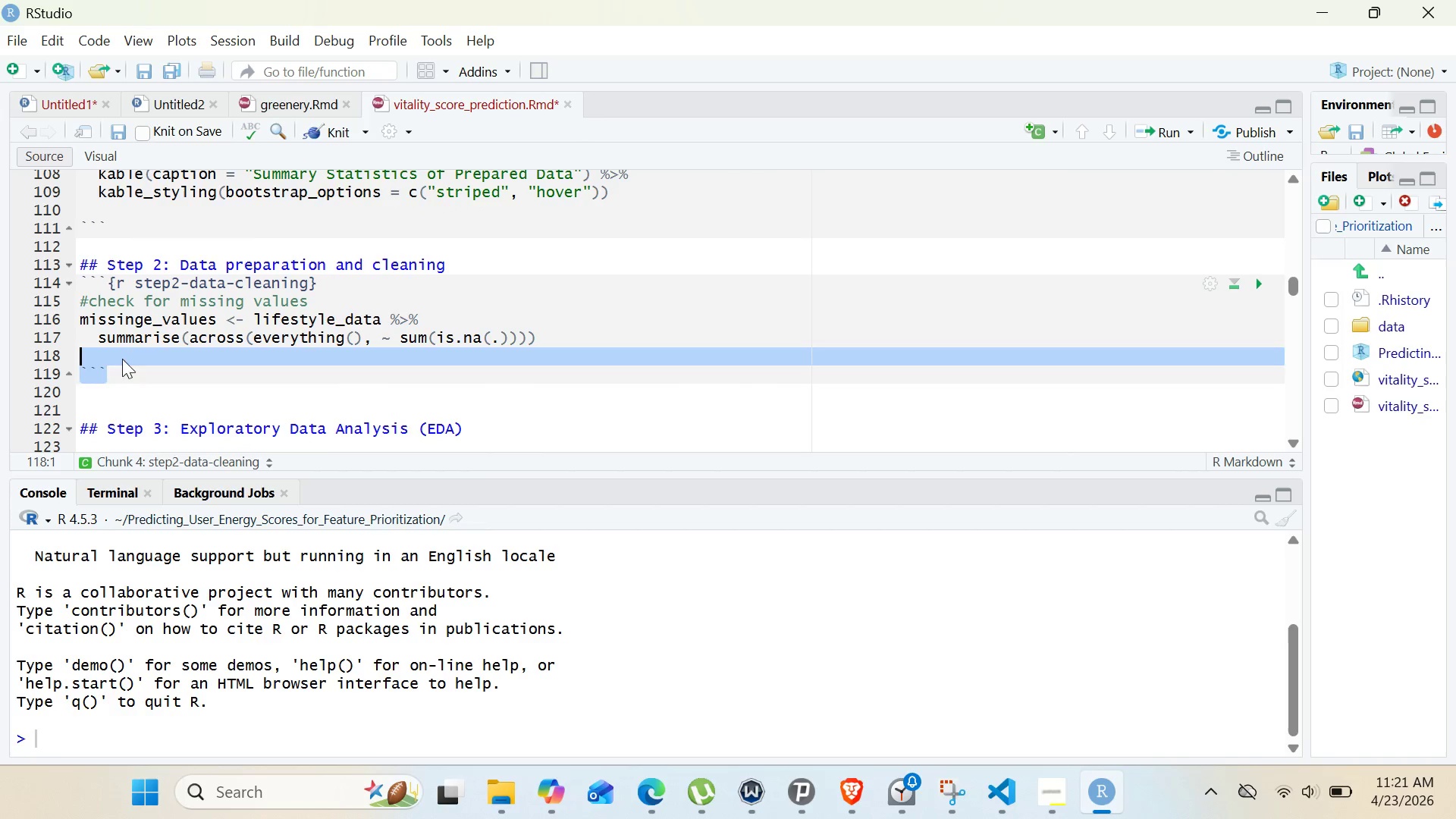 
left_click([122, 359])
 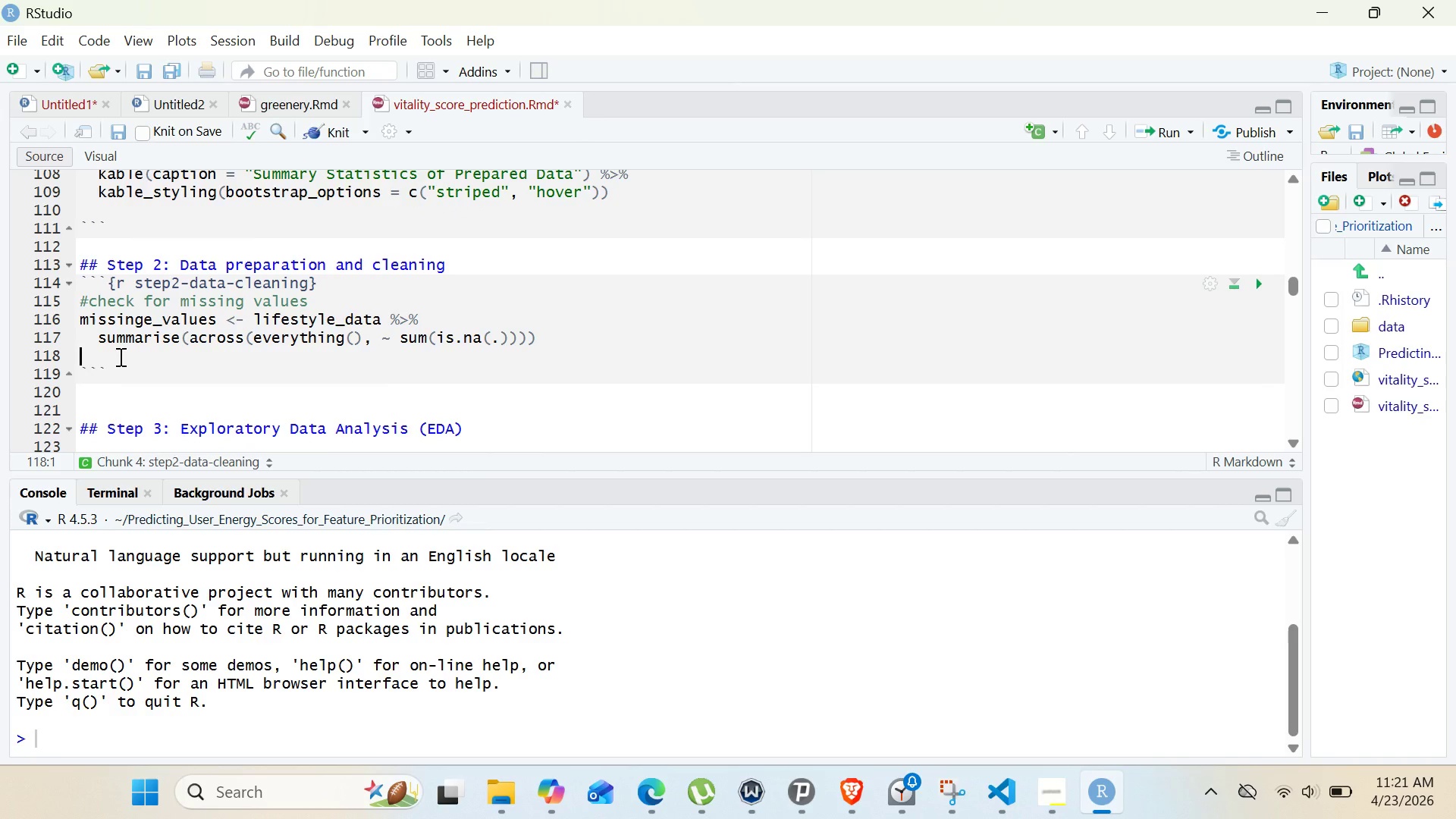 
left_click([118, 355])
 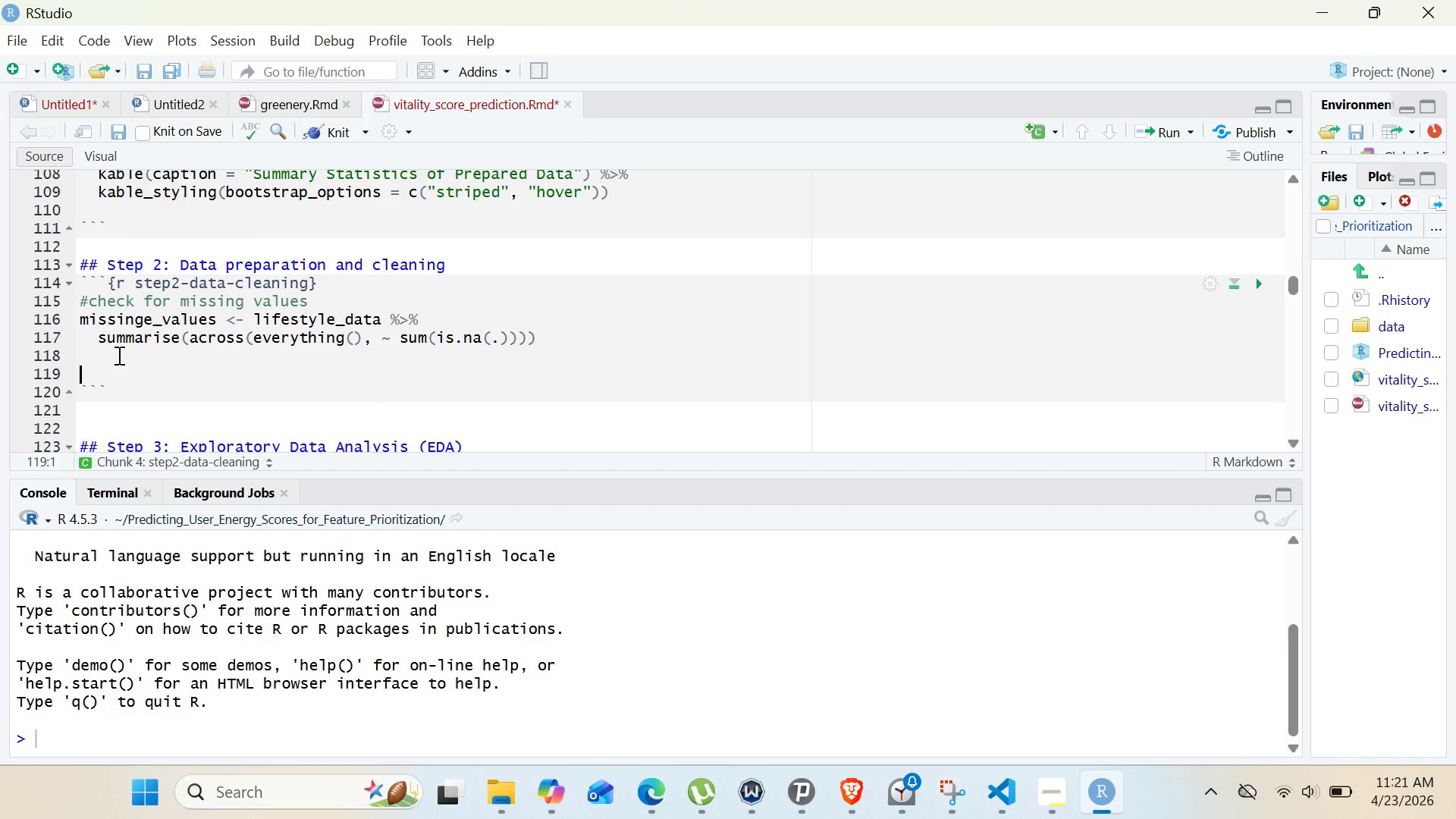 
key(Enter)
 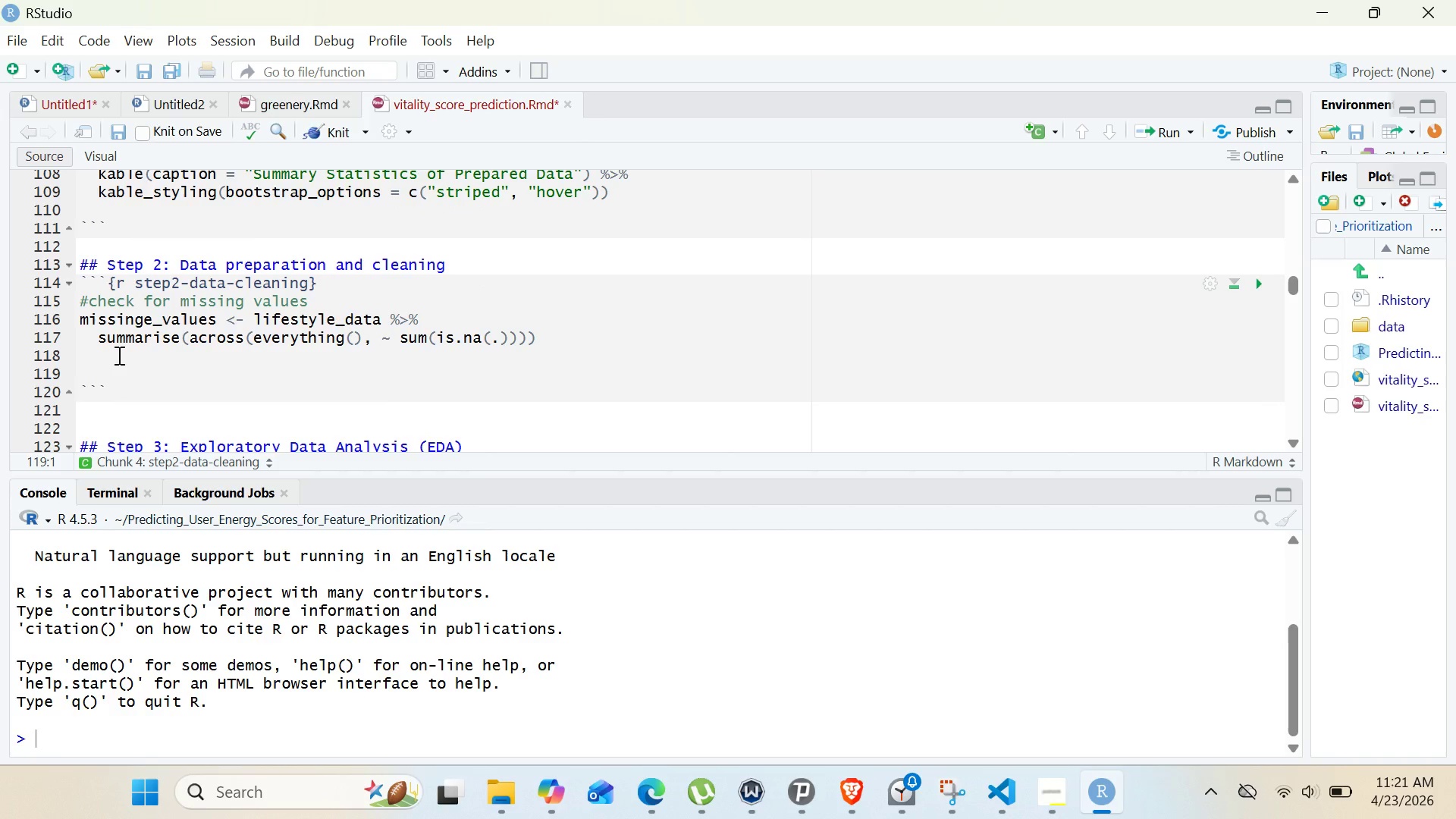 
type(kable(missing_Values, caption = "Missing Values by Column)
 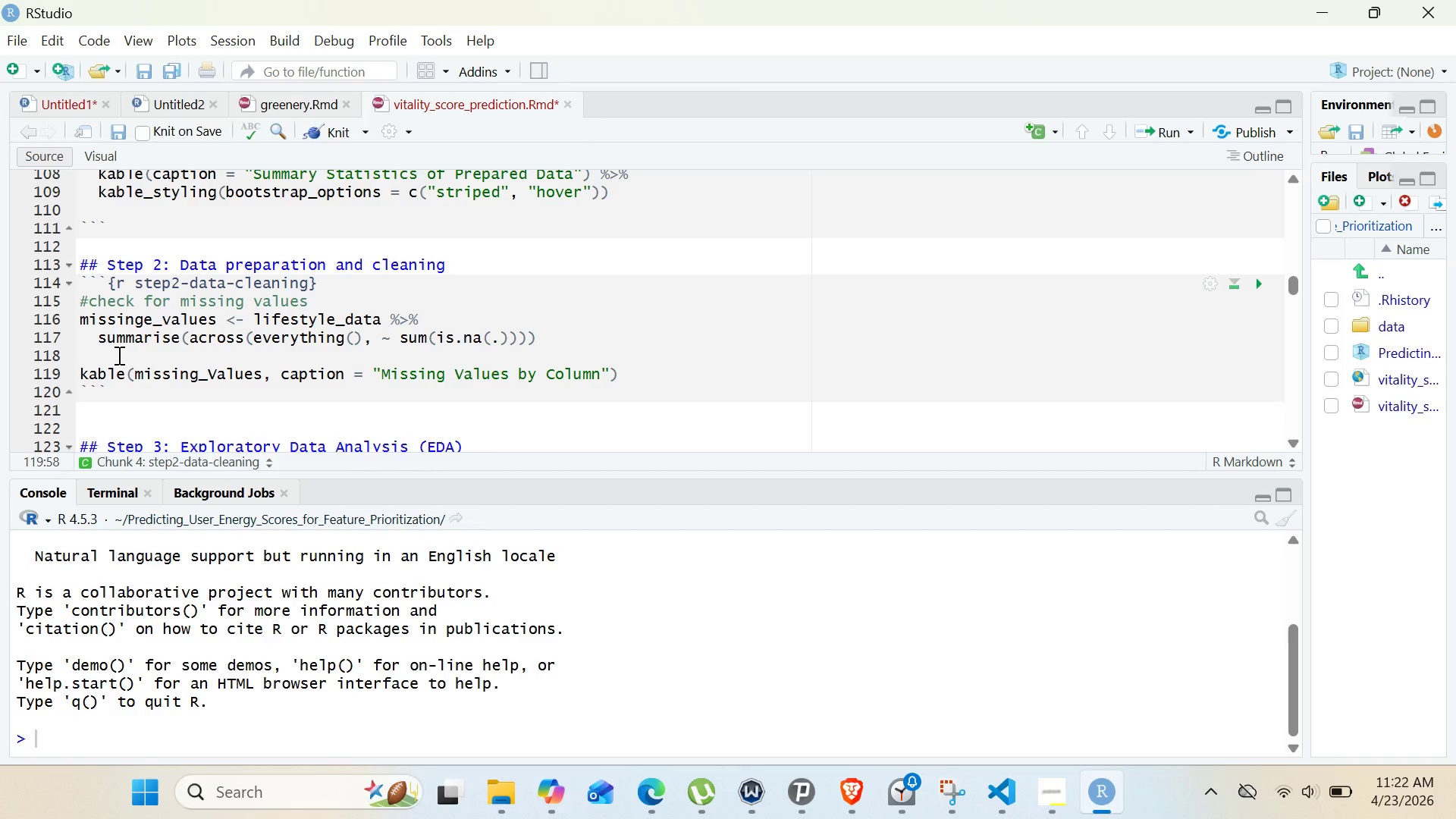 
key(ArrowRight)
 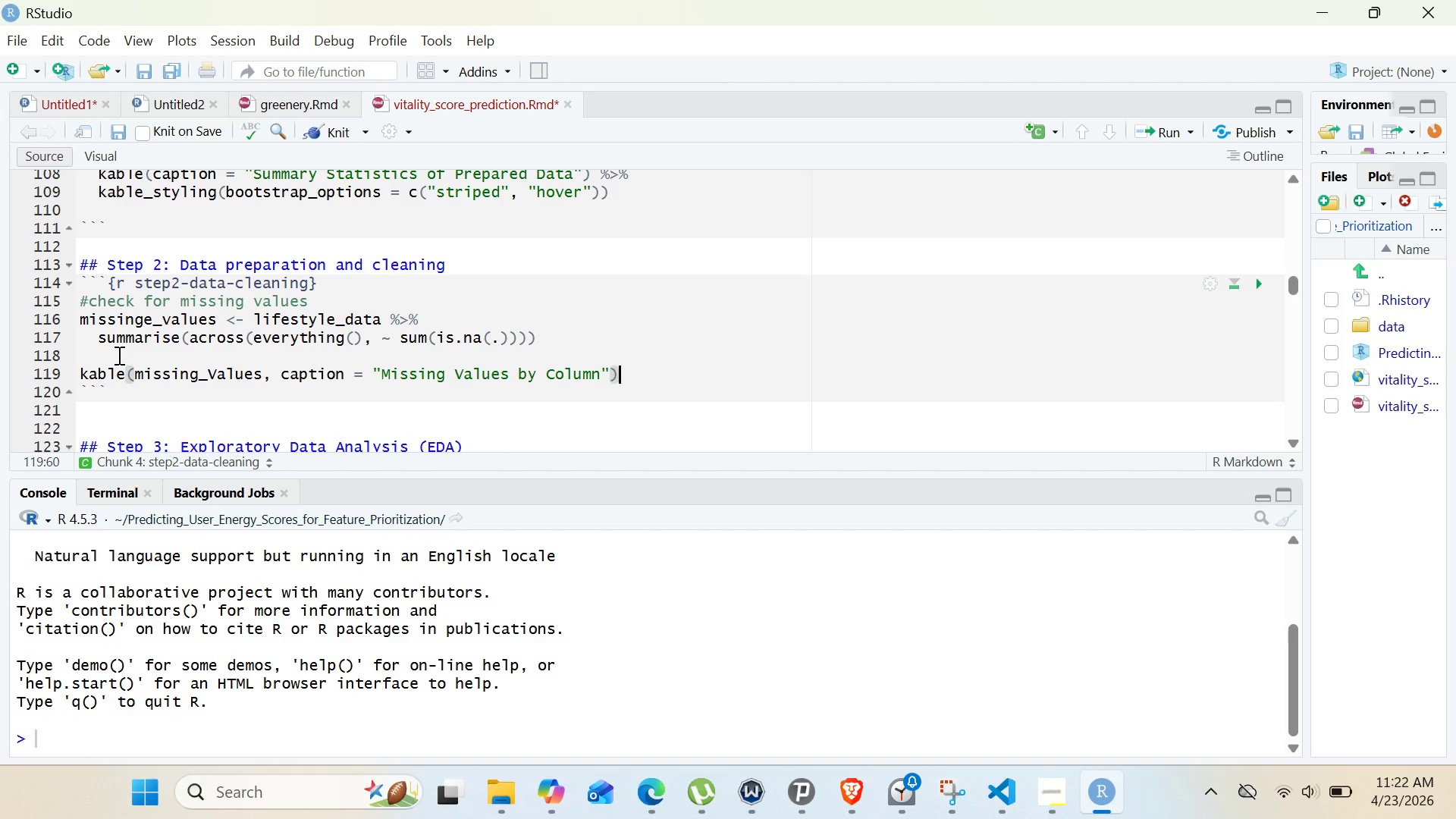 
key(ArrowRight)
 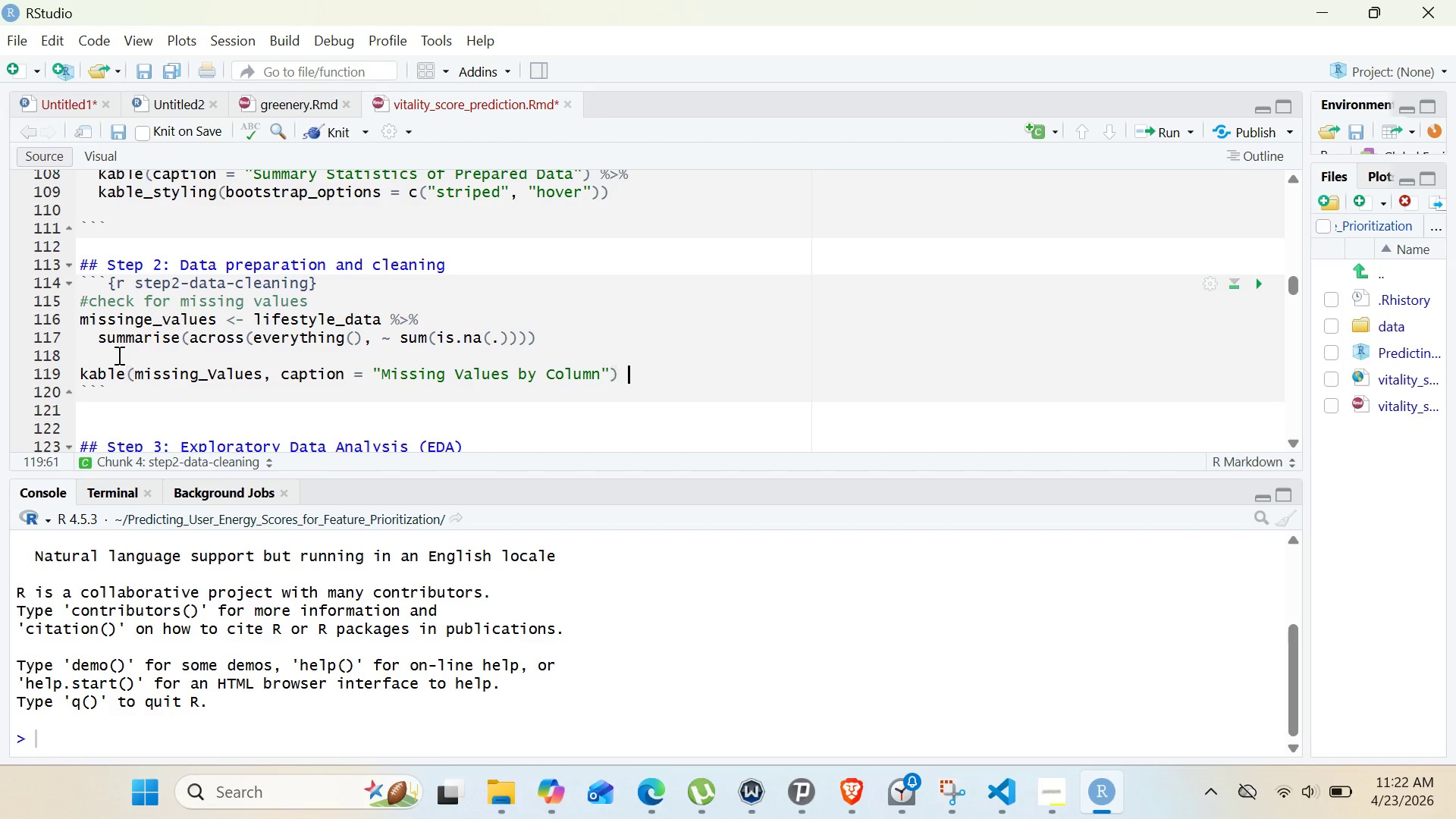 
key(Space)
 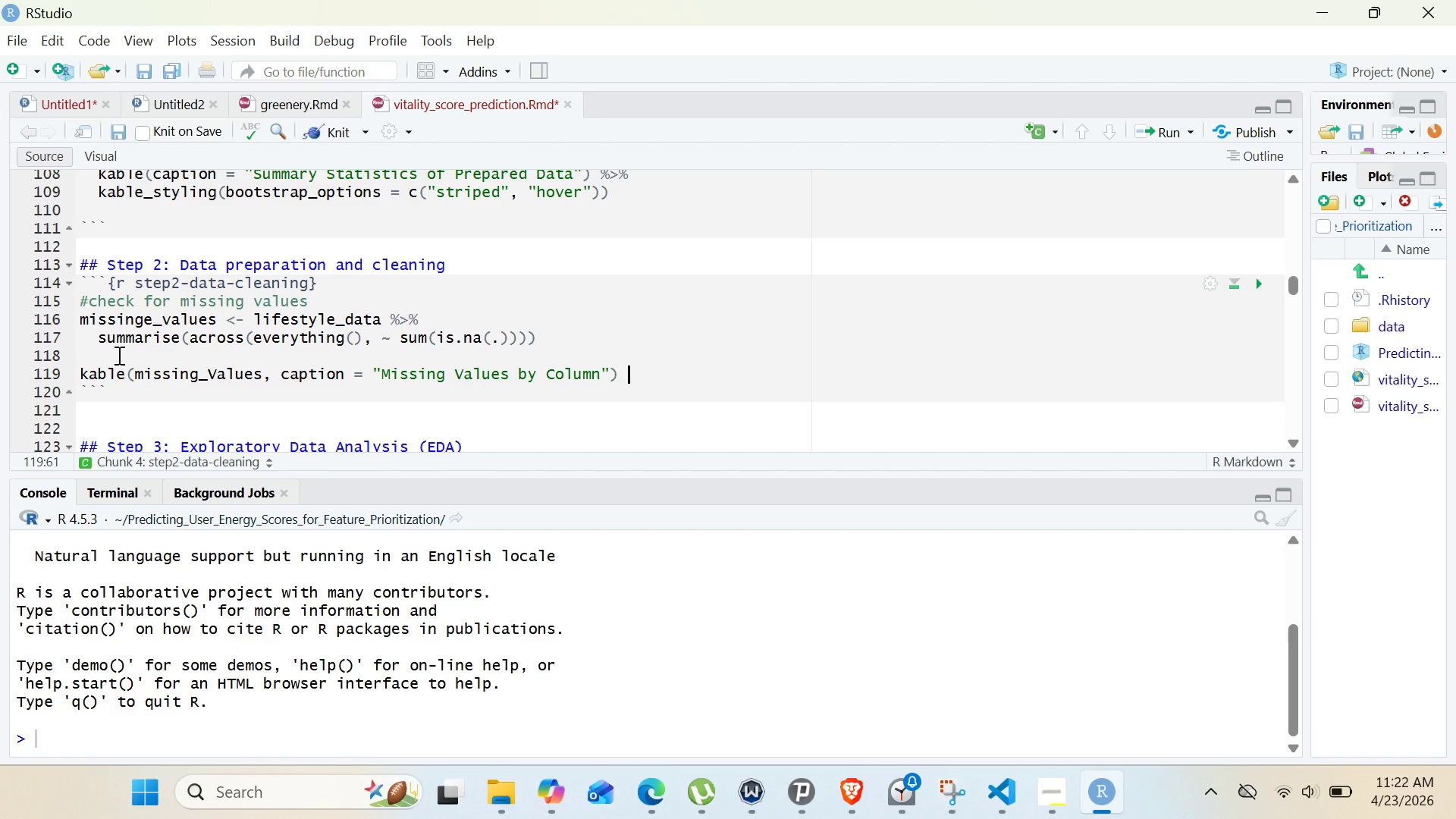 
key(Shift+5)
 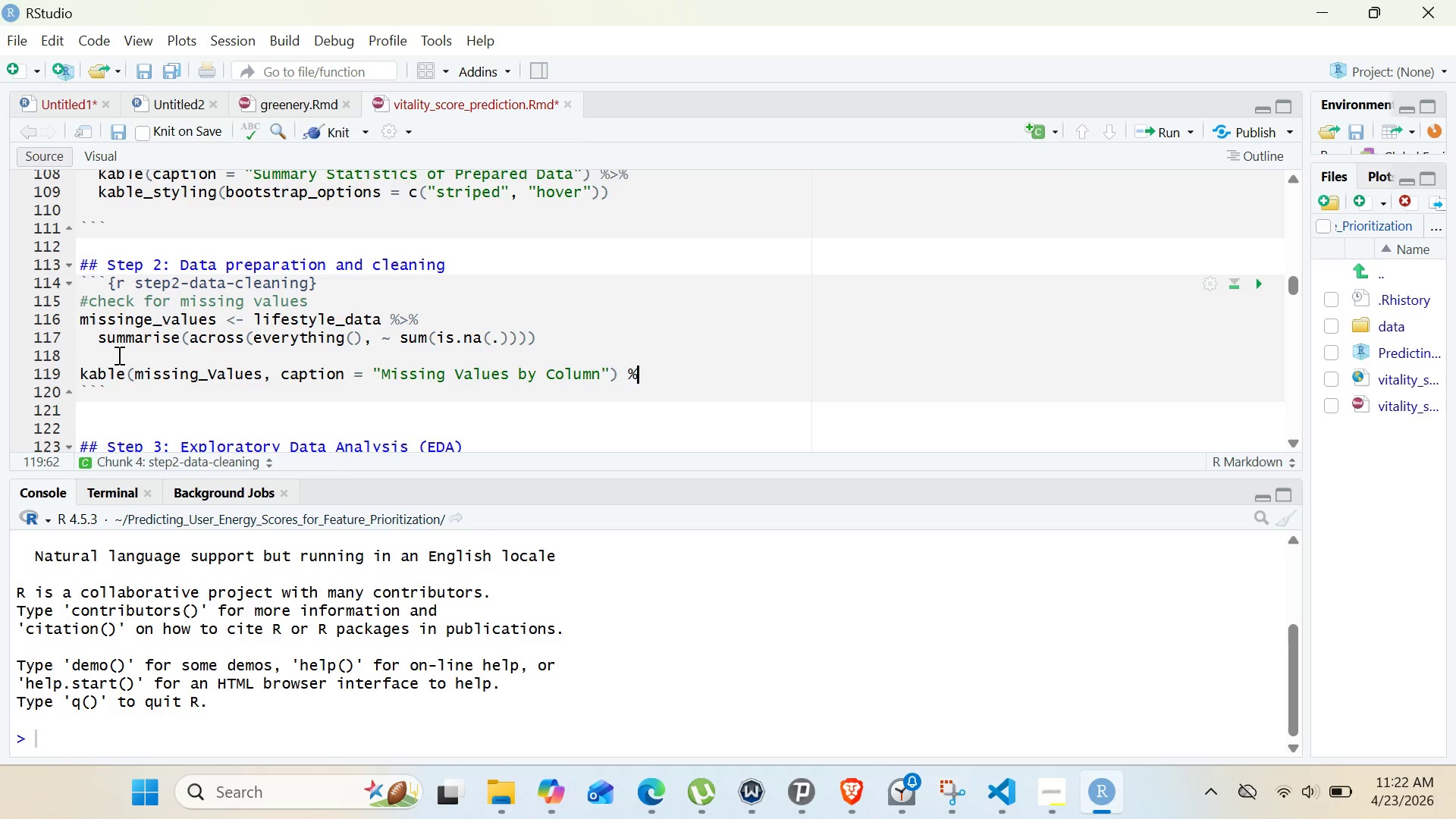 
key(Shift+Period)
 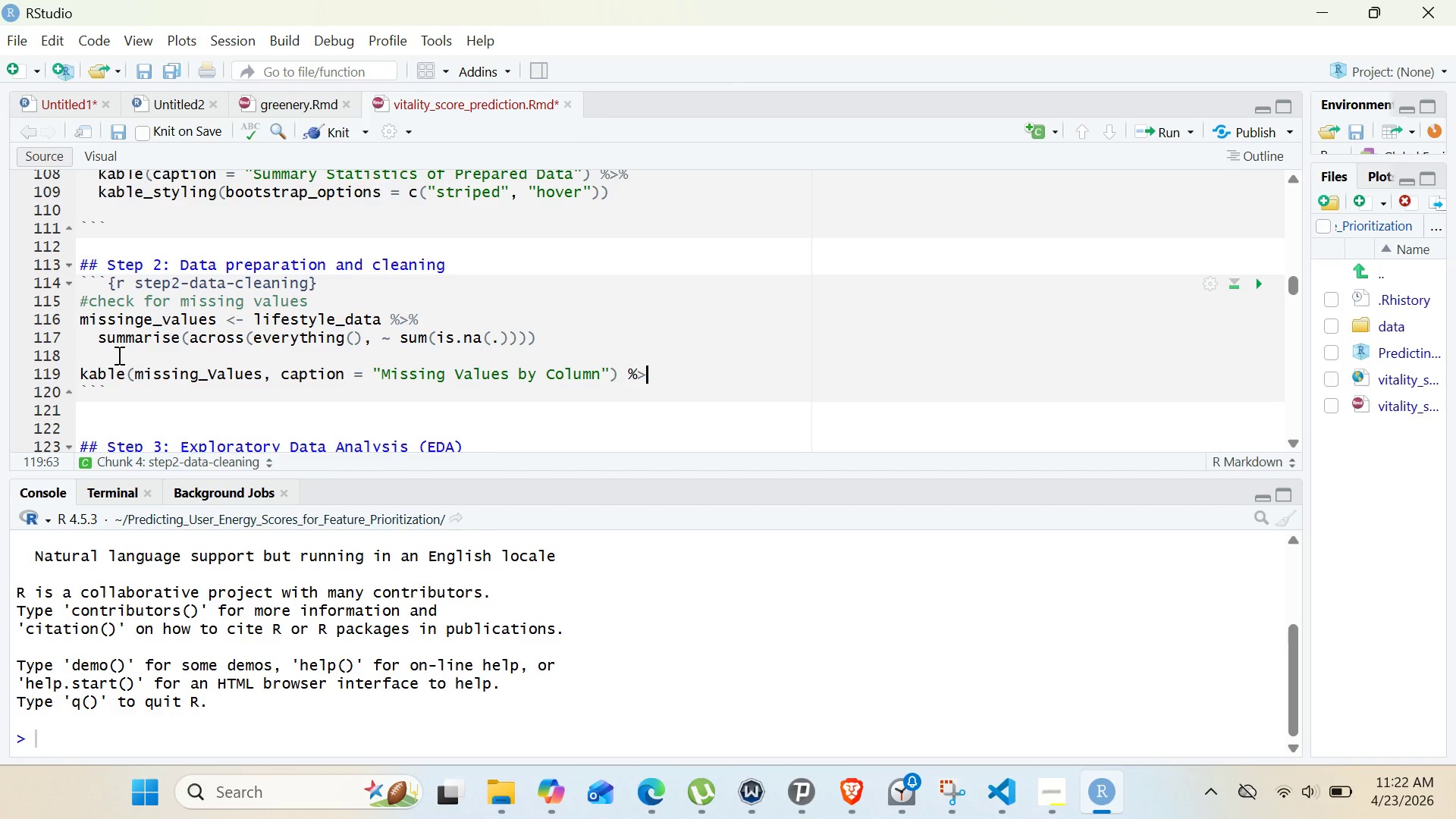 
key(Shift+5)
 